 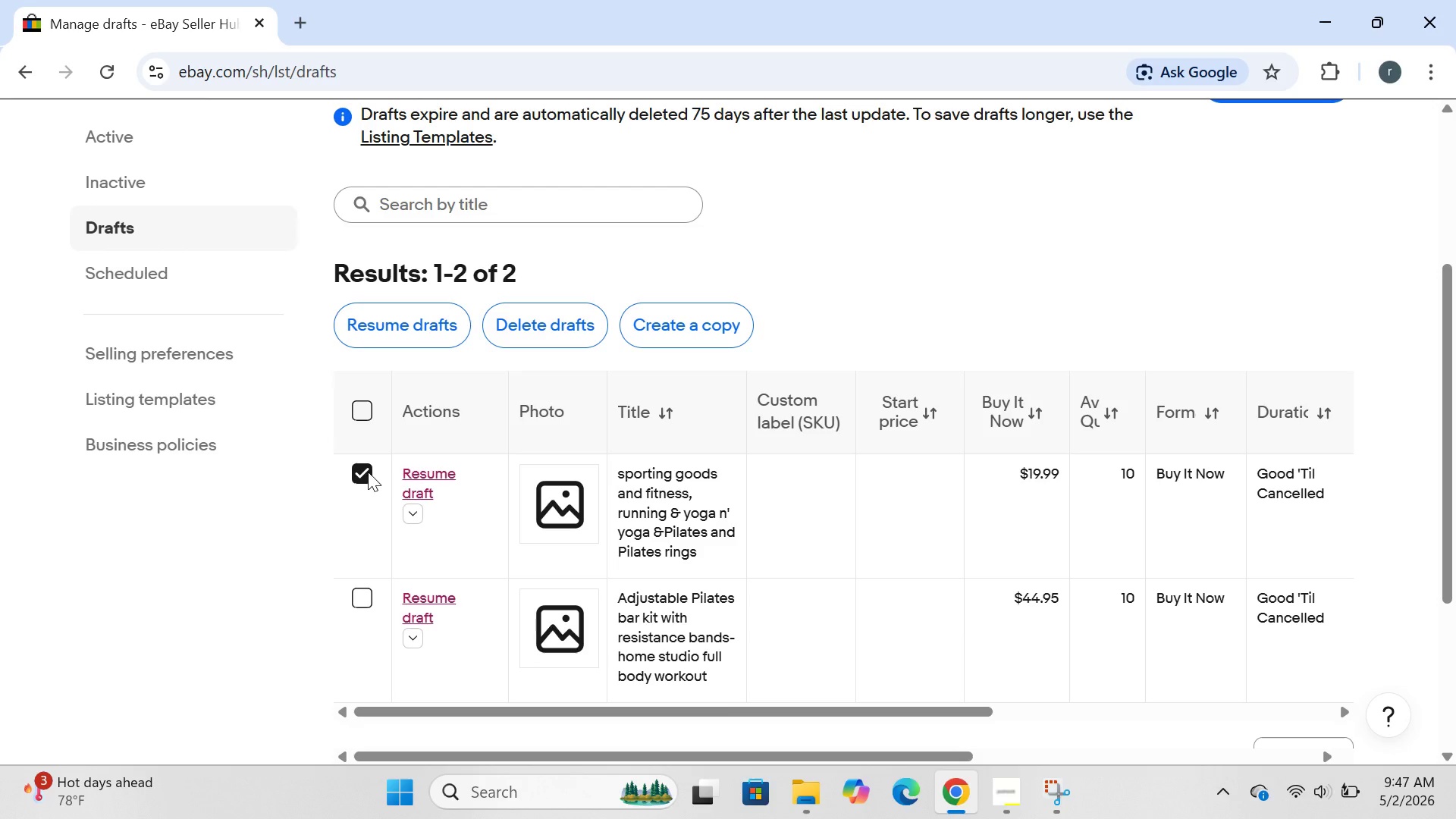 
left_click([671, 328])
 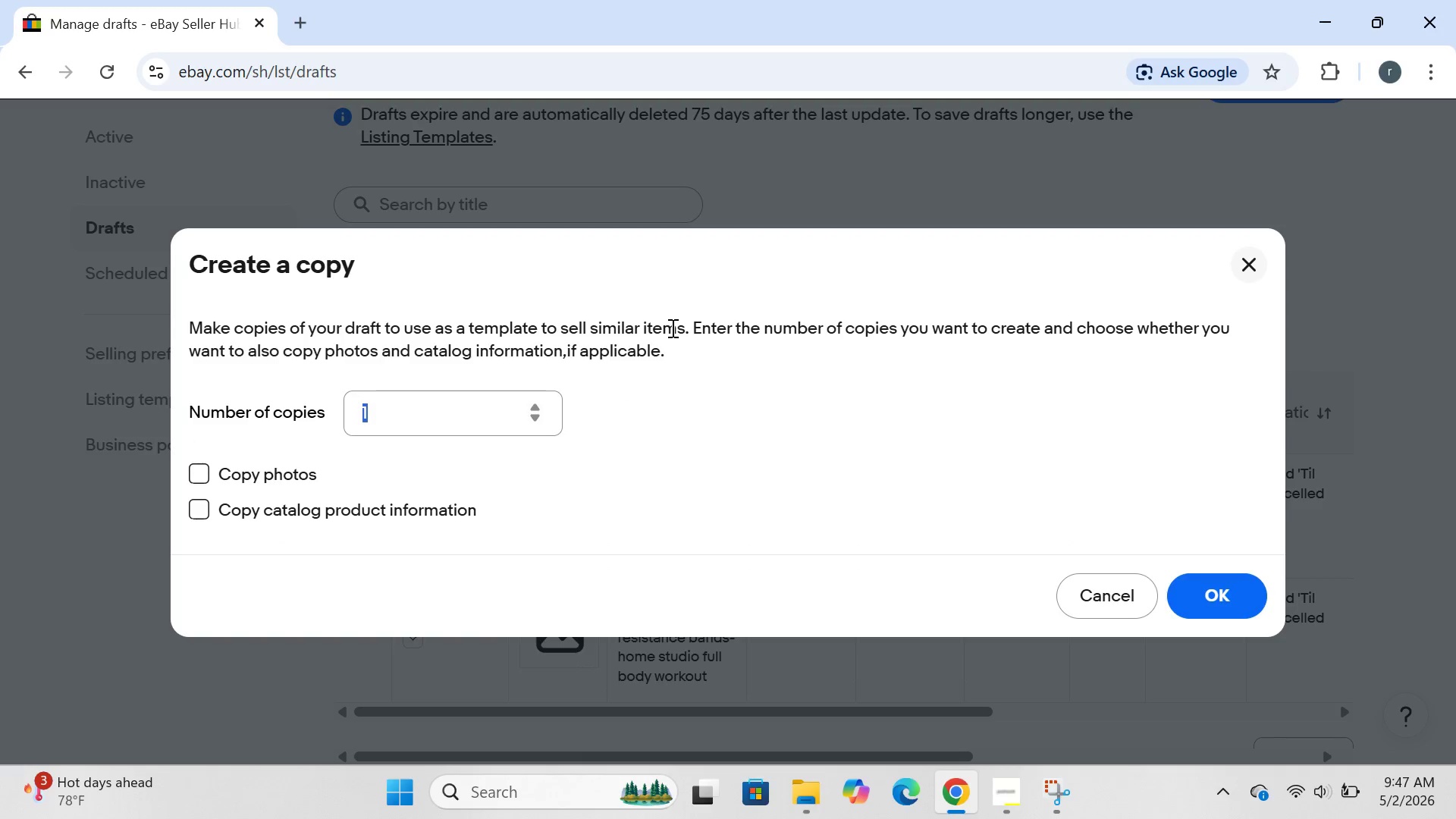 
wait(7.05)
 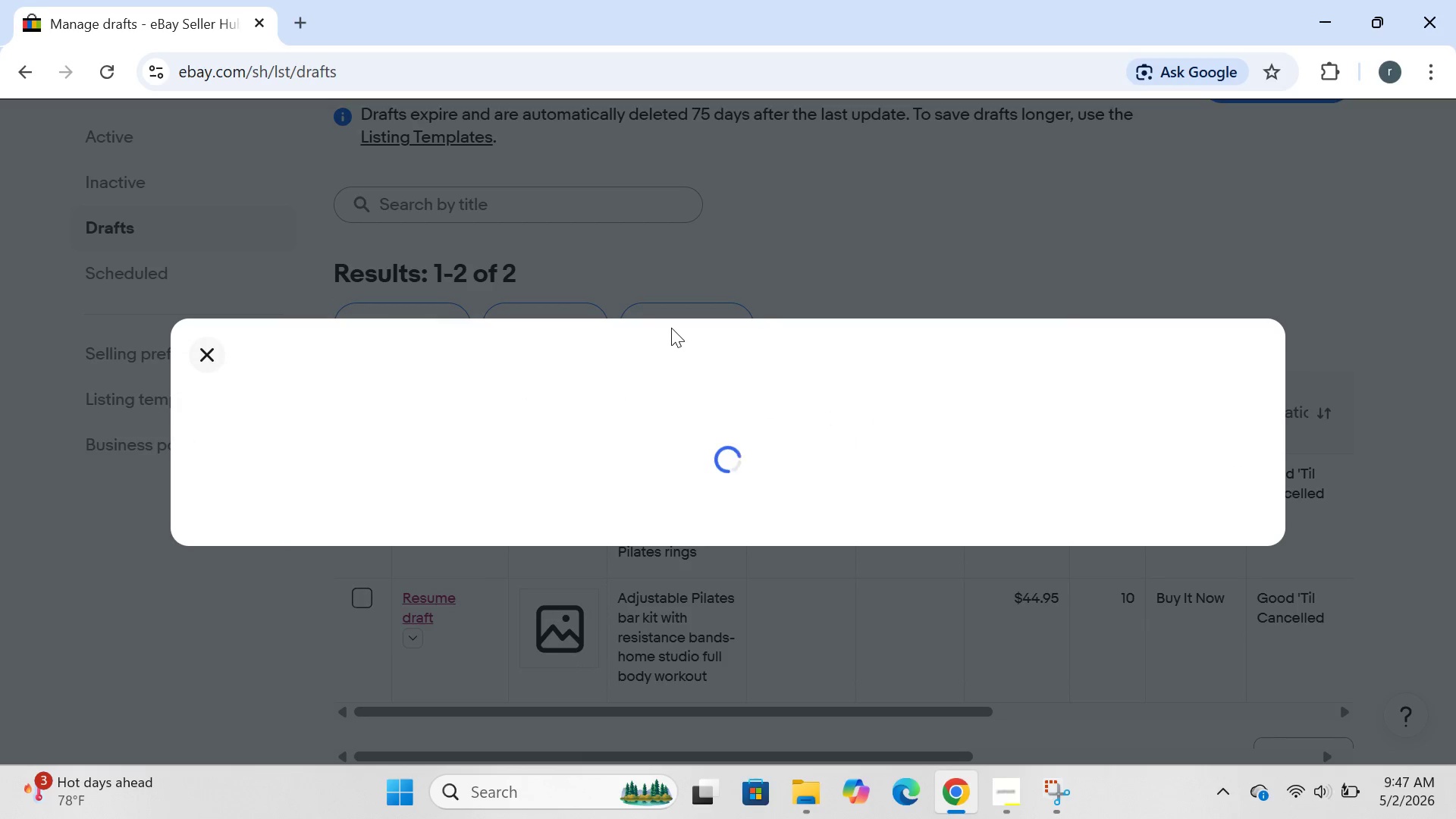 
left_click([1189, 591])
 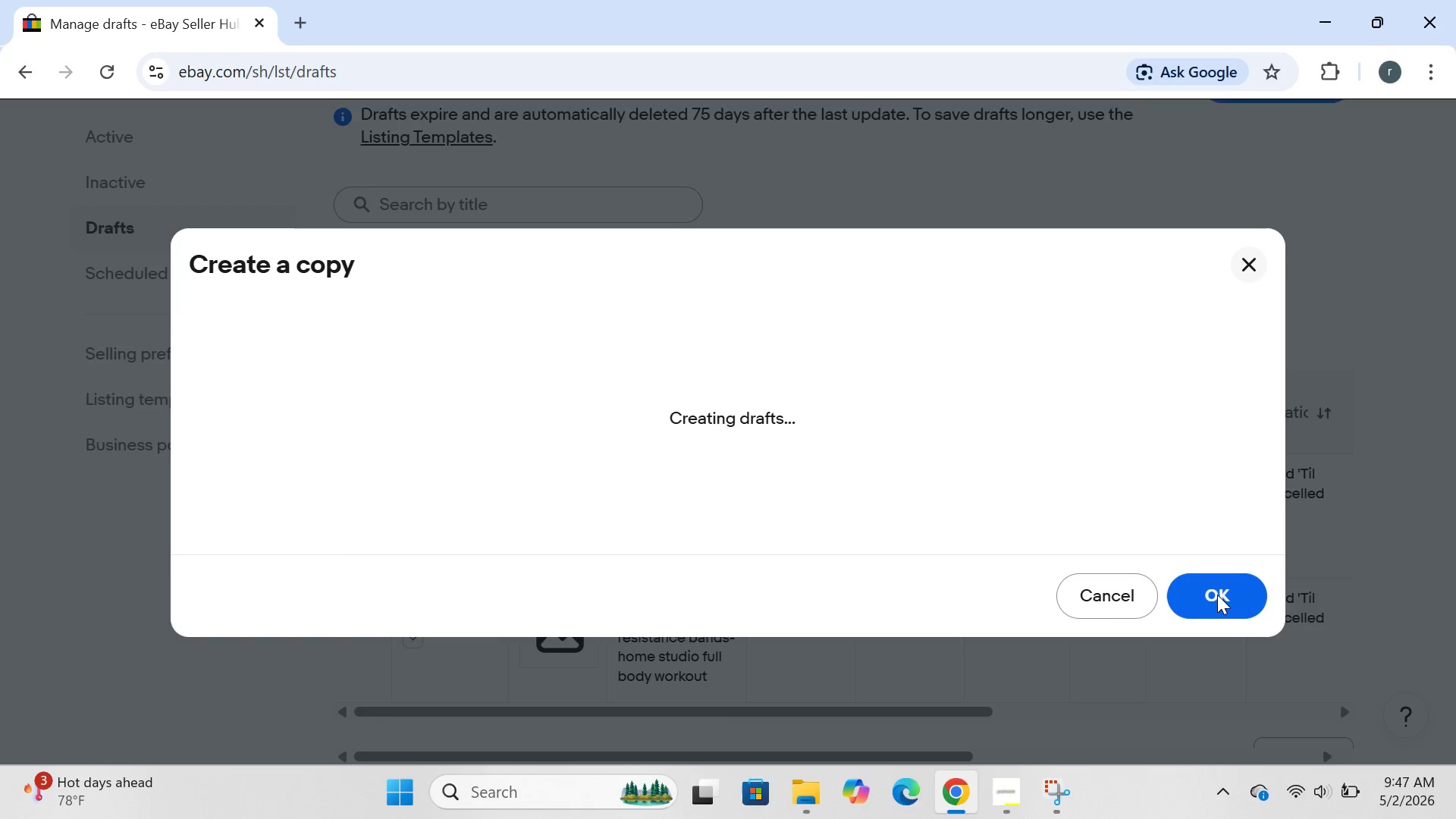 
left_click([1220, 596])
 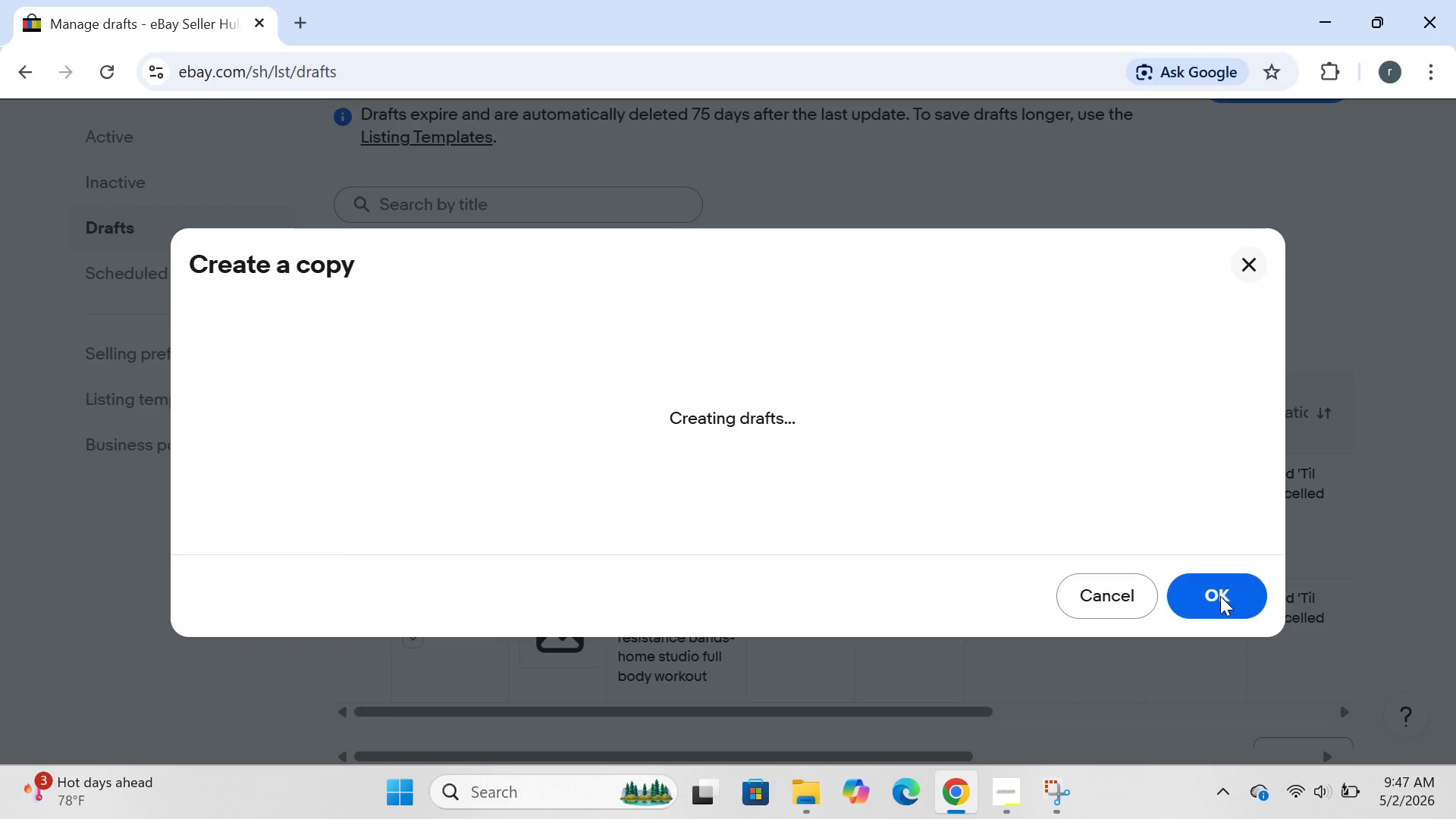 
left_click([1220, 596])
 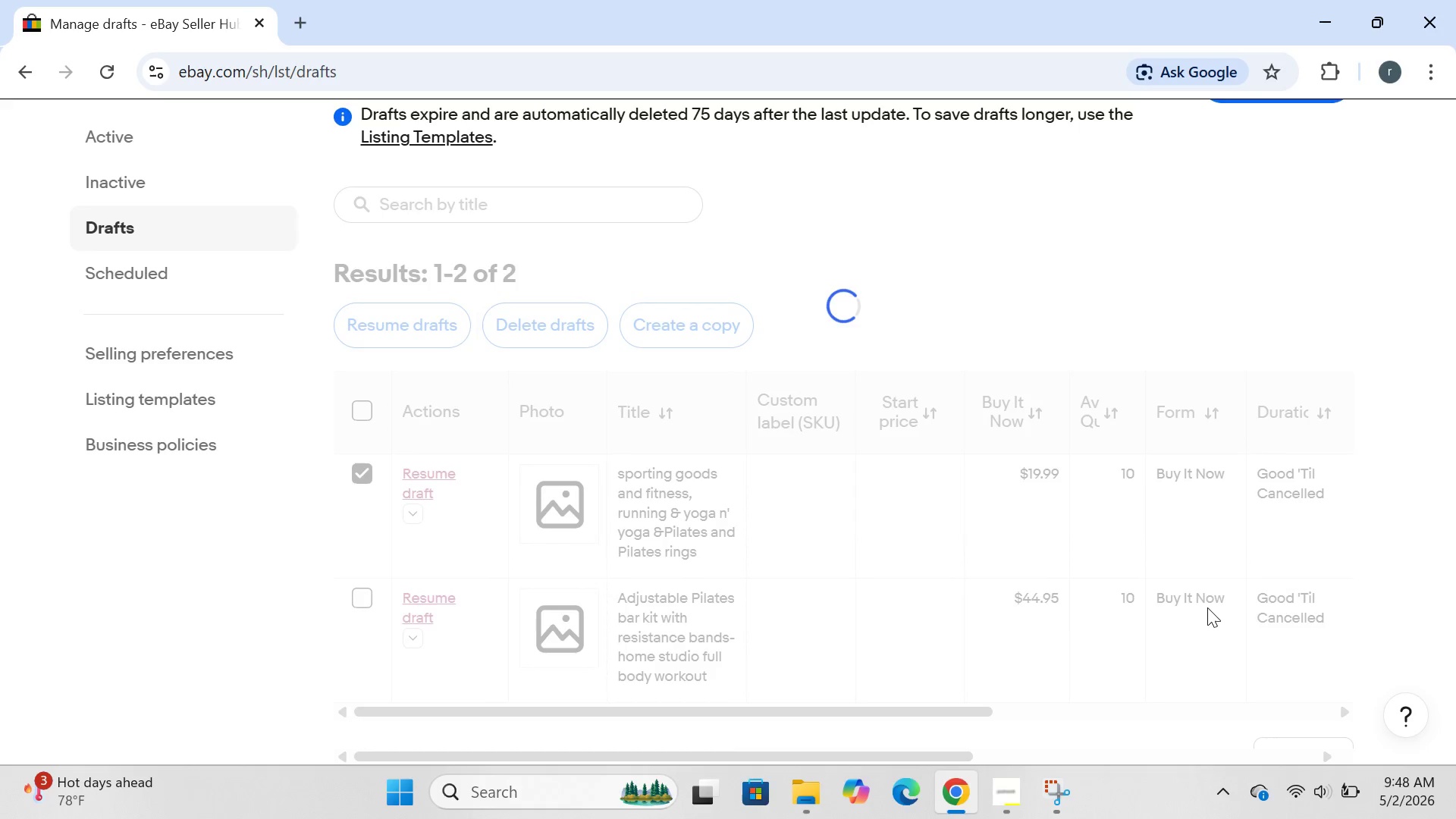 
wait(15.56)
 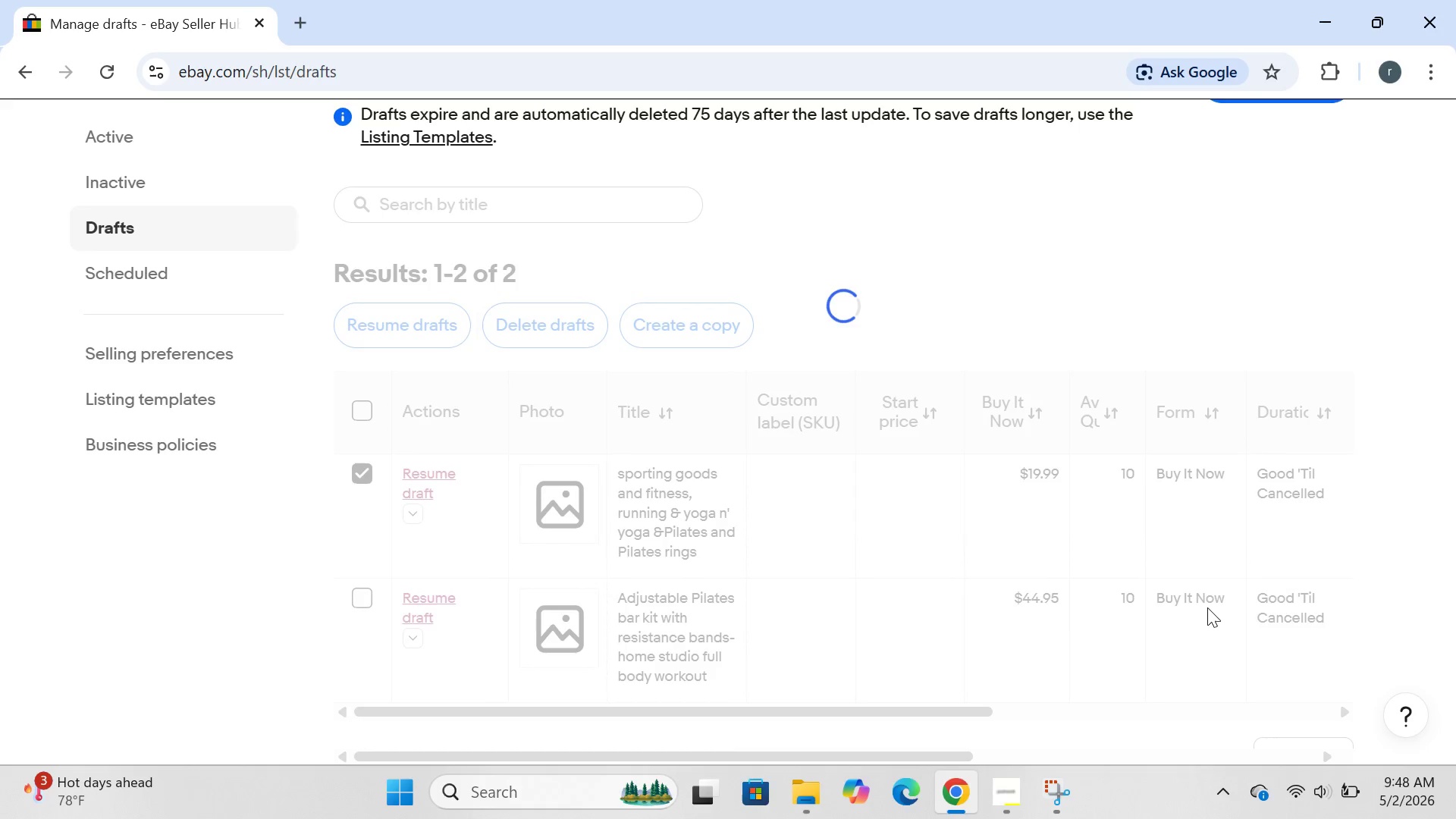 
left_click([443, 265])
 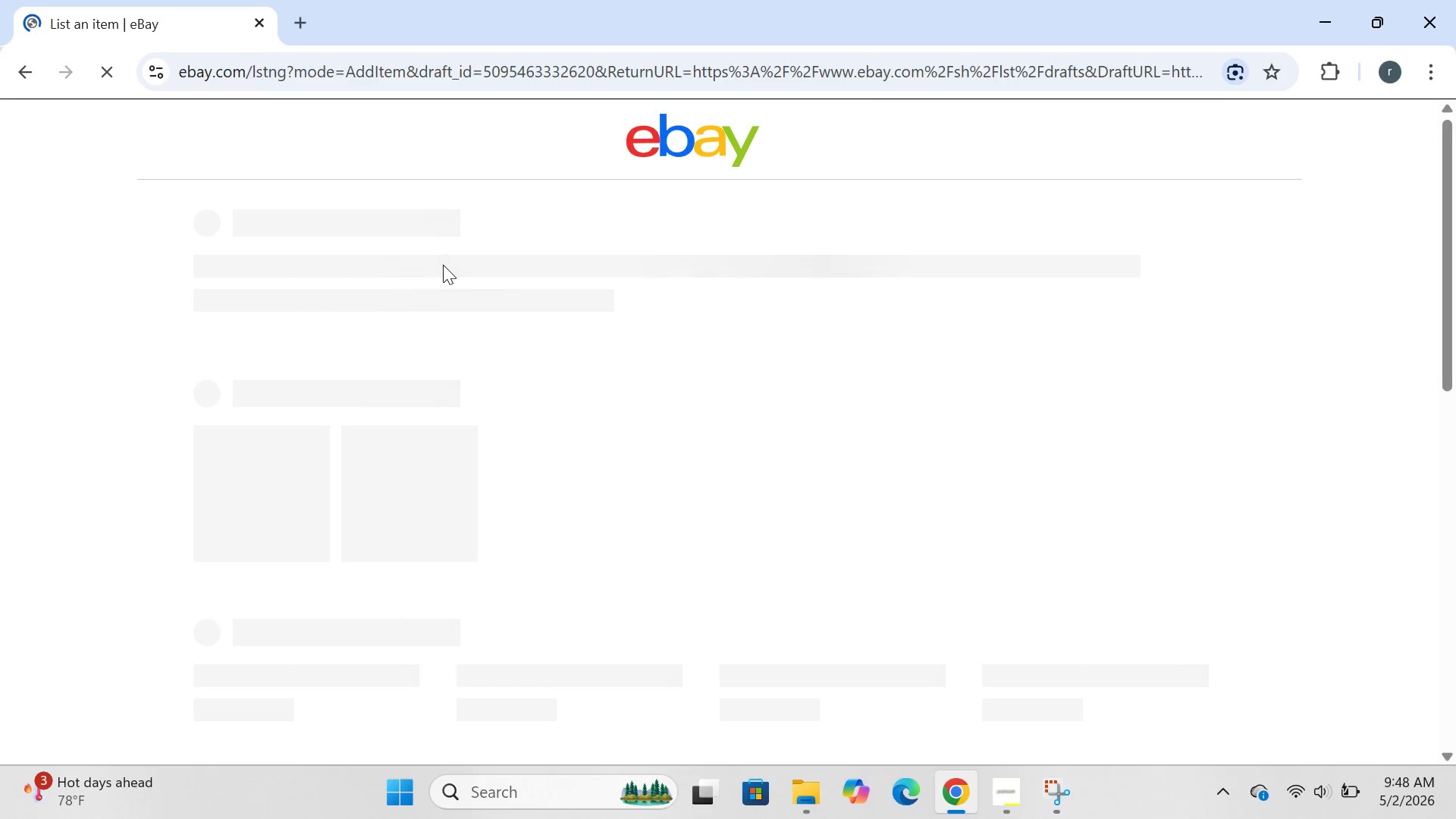 
left_click([443, 265])
 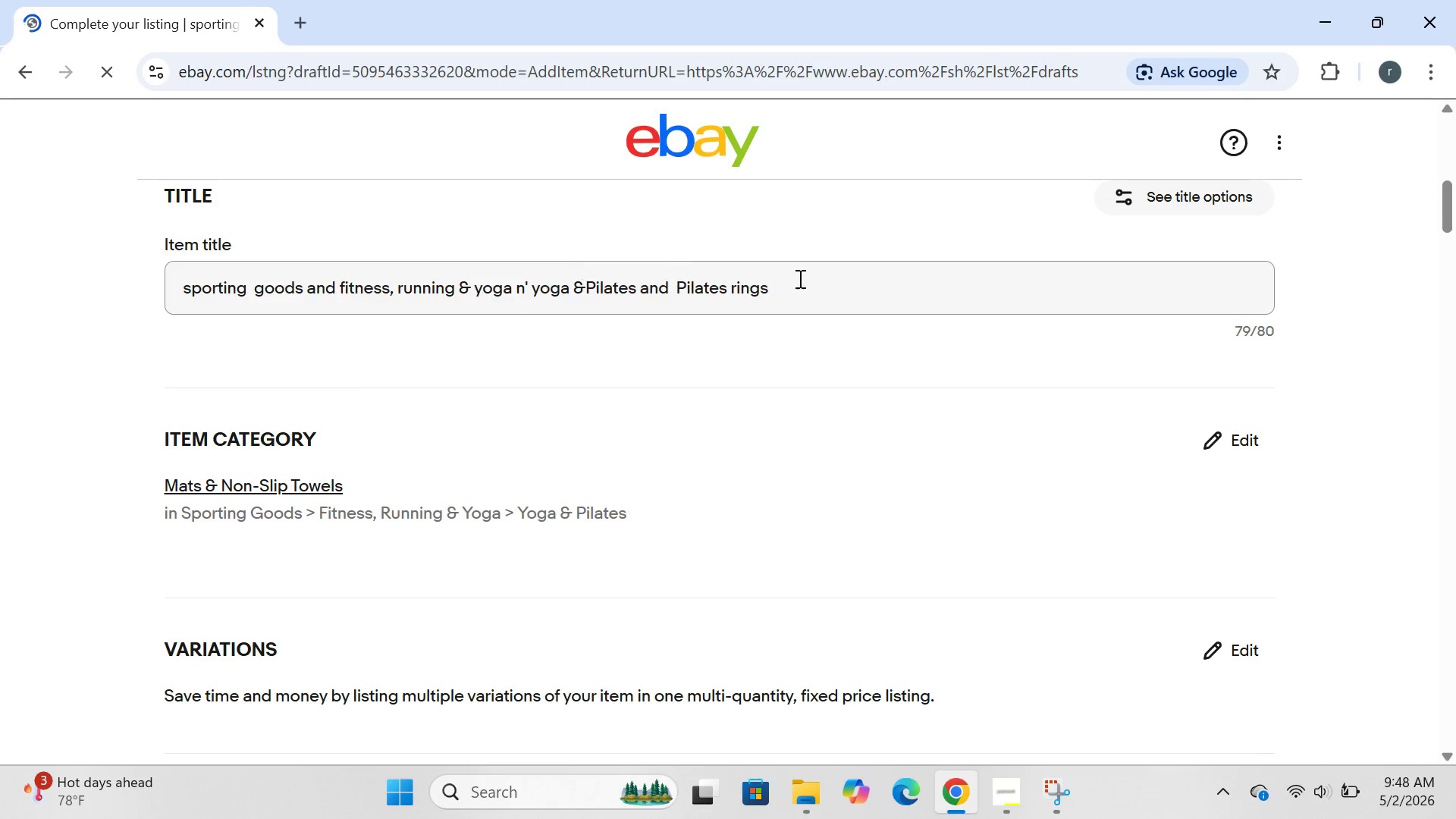 
left_click([817, 300])
 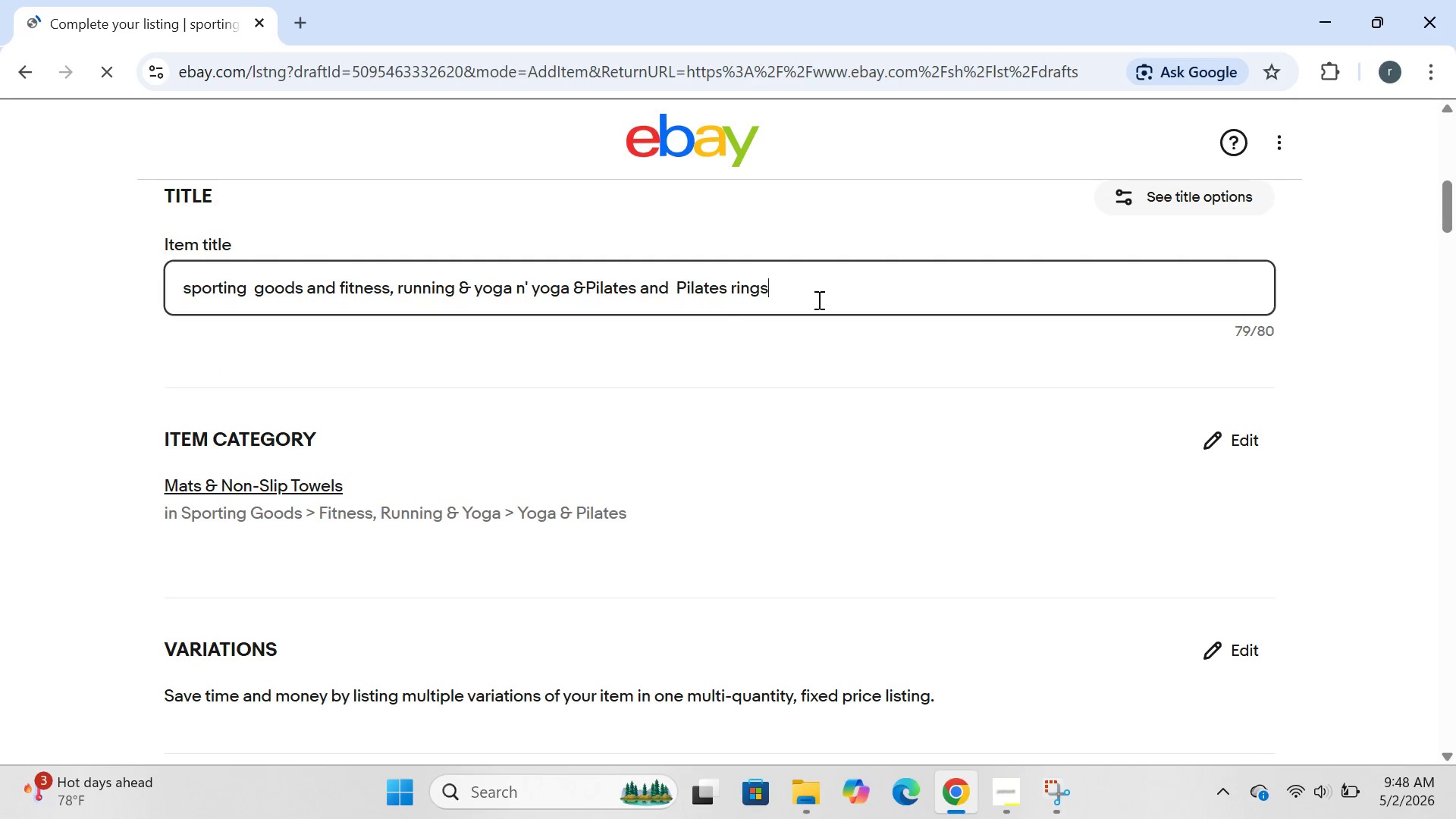 
key(Control+ControlLeft)
 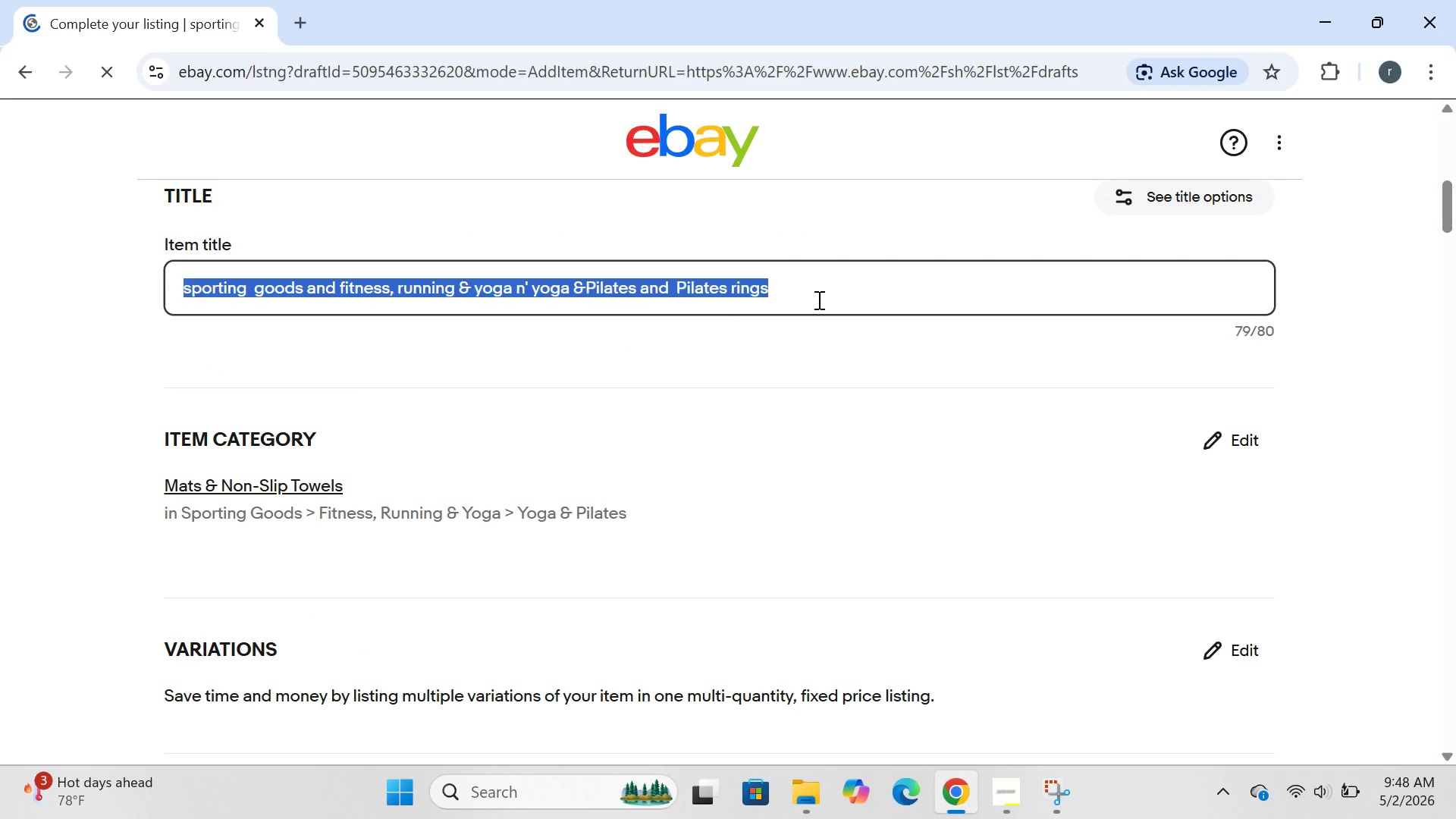 
key(Control+A)
 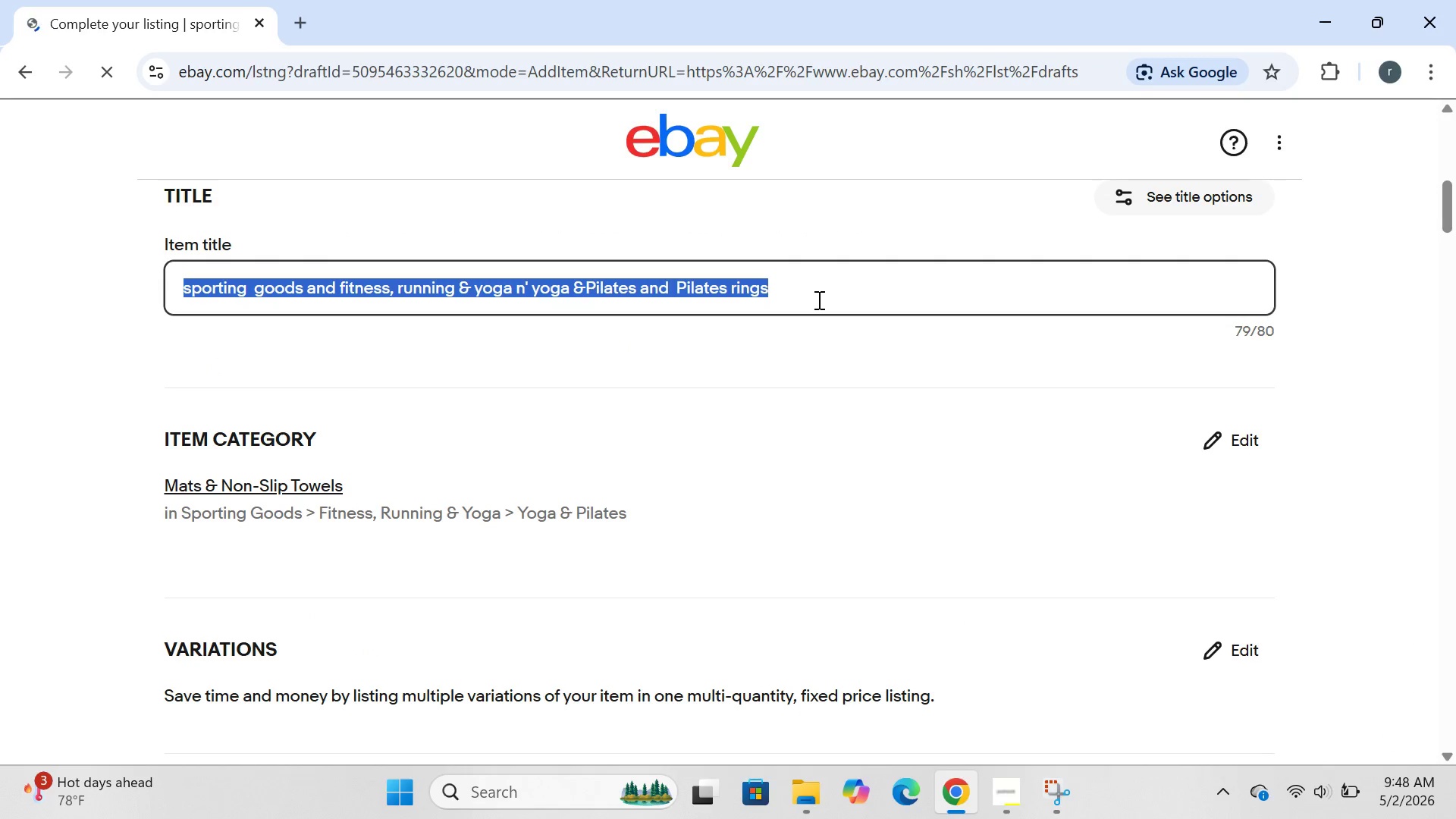 
key(Backspace)
 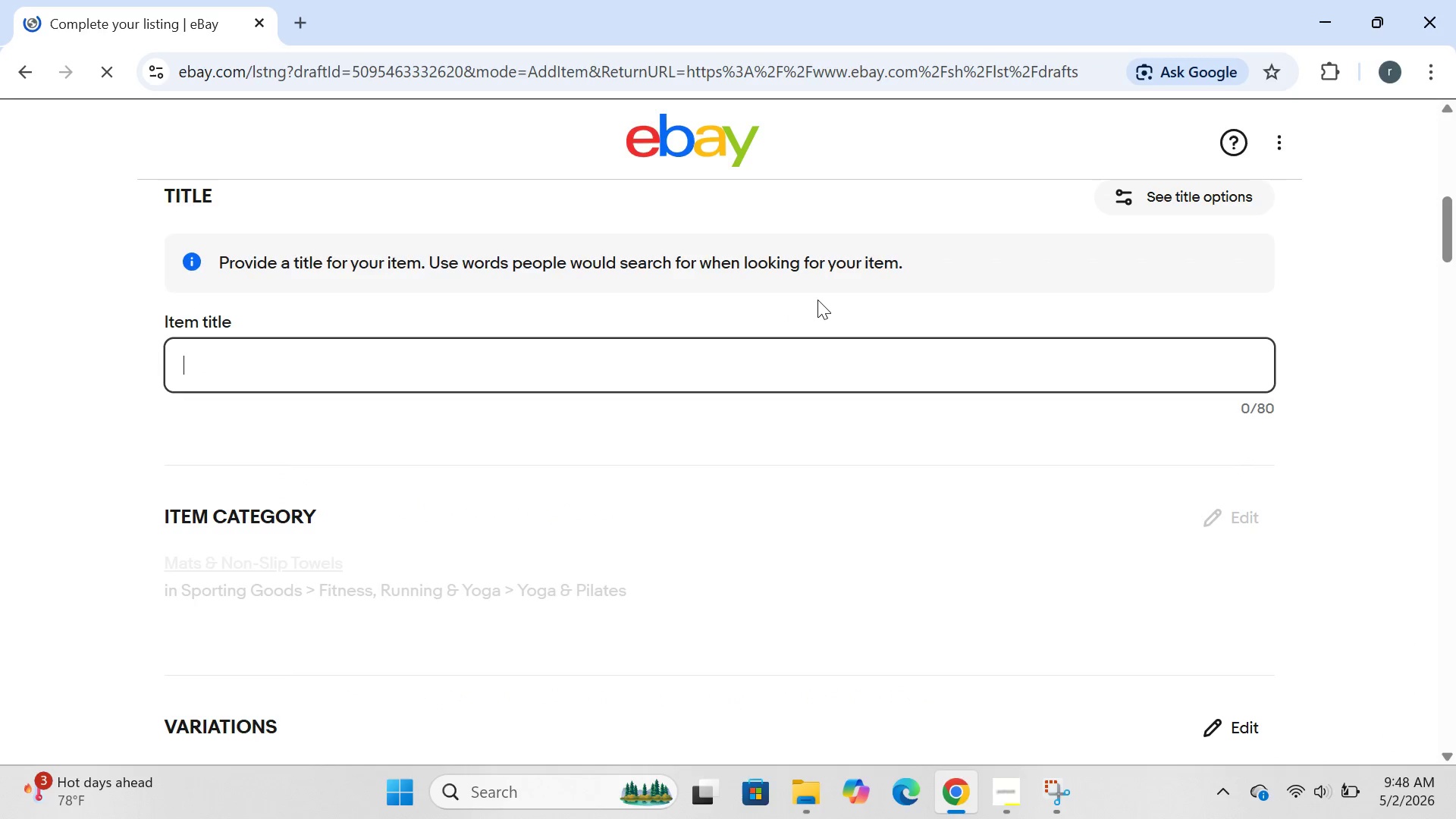 
type(sport)
 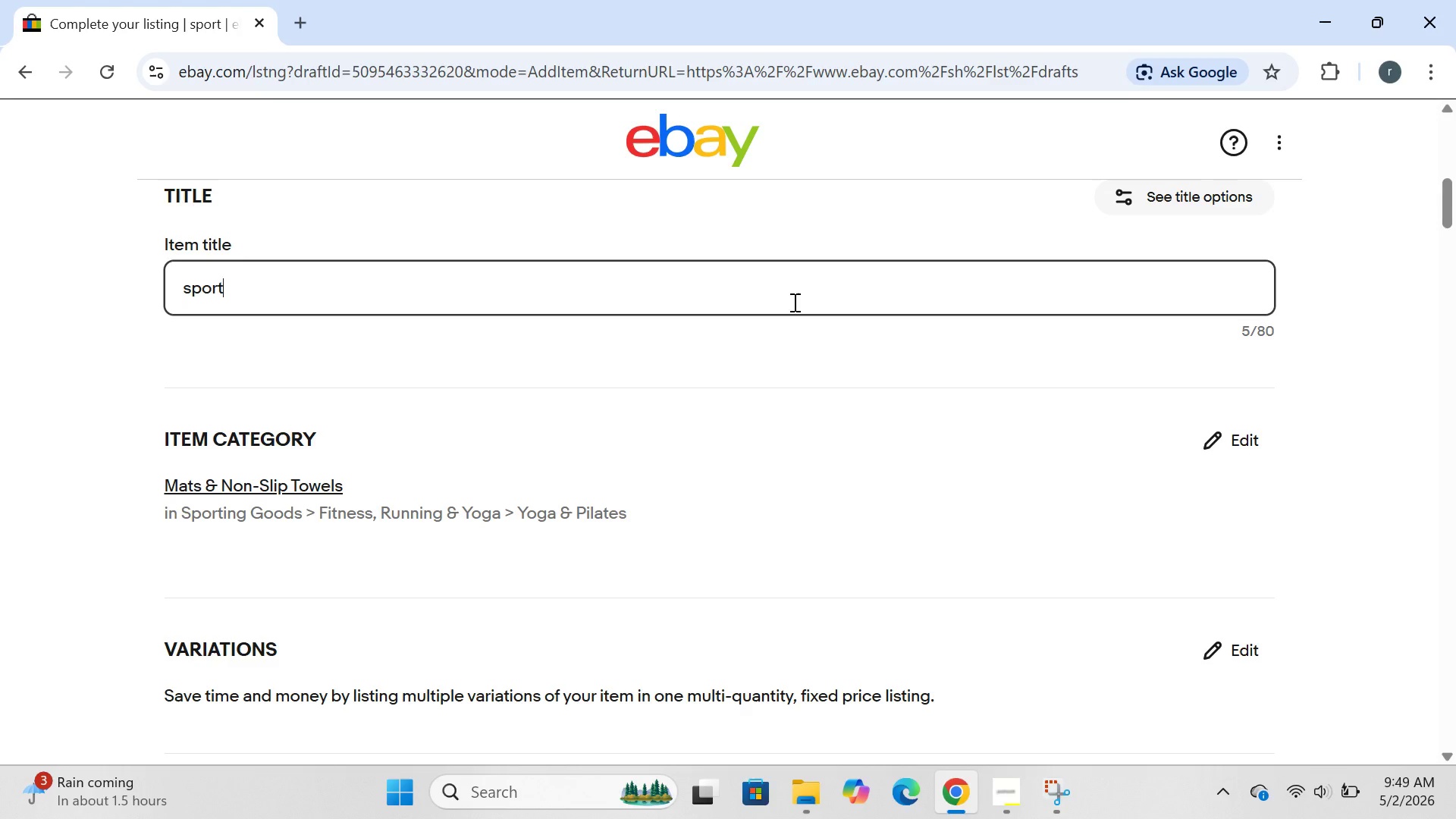 
wait(64.47)
 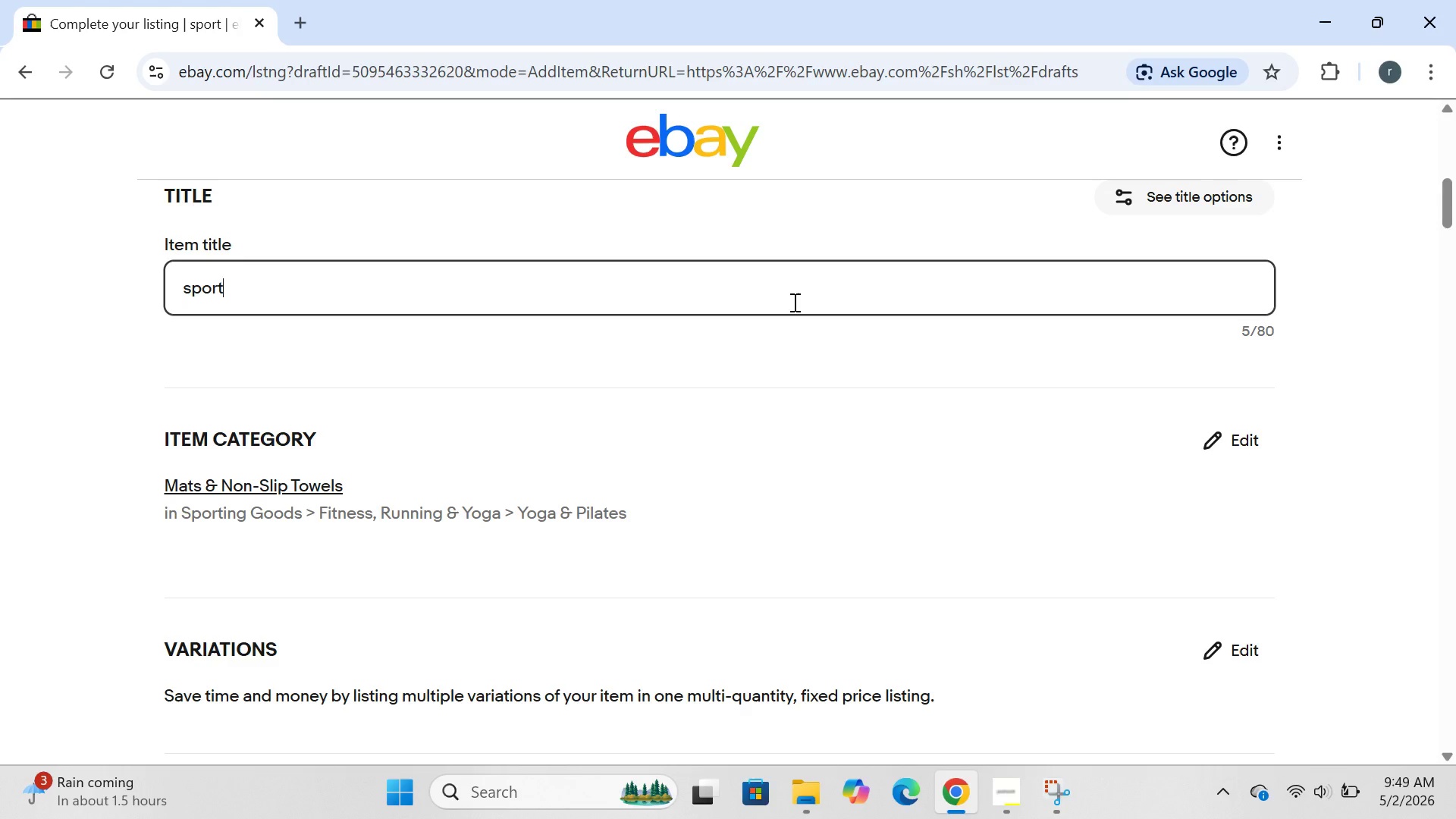 
type(ing goods'n )
 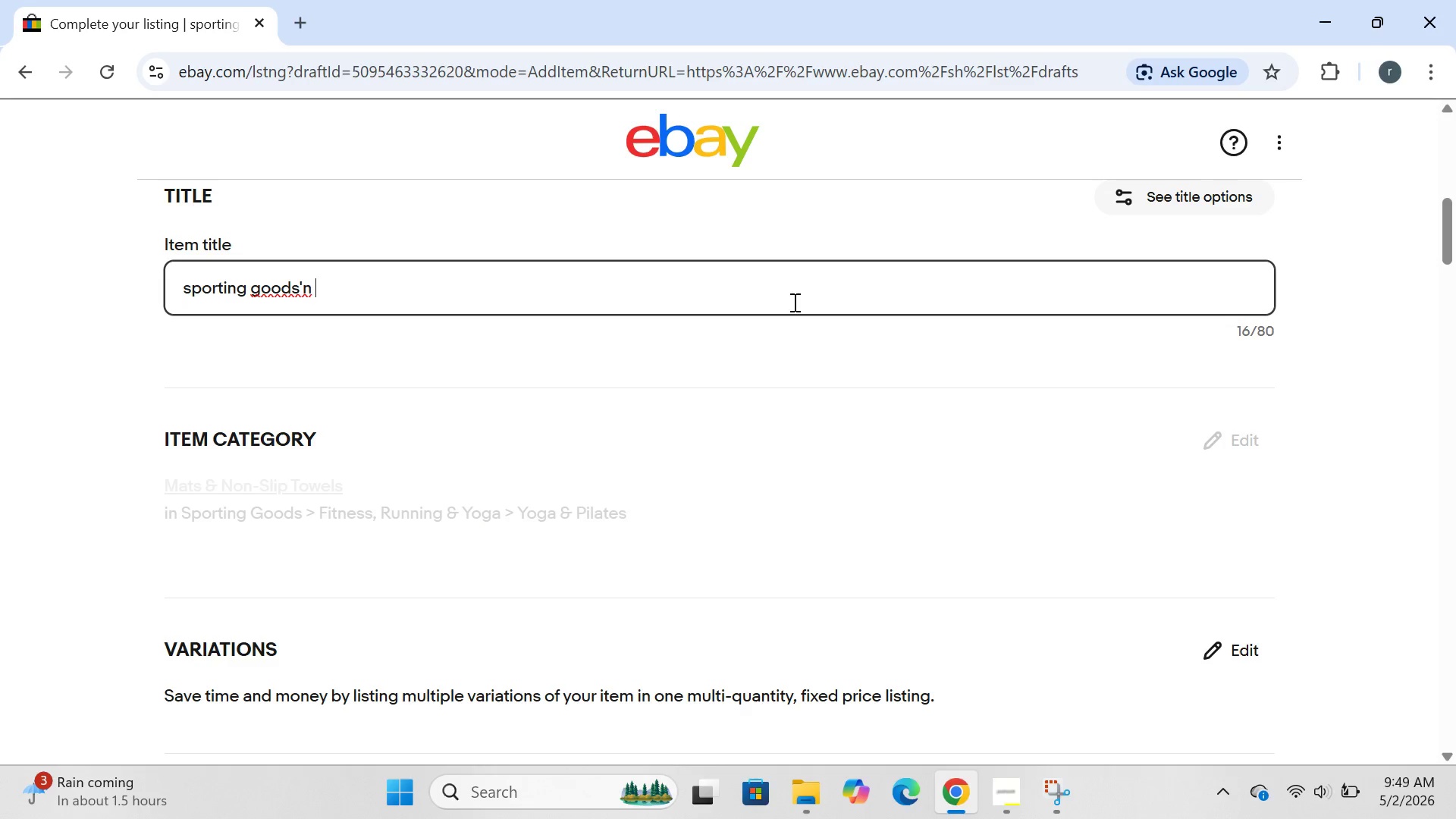 
key(ArrowLeft)
 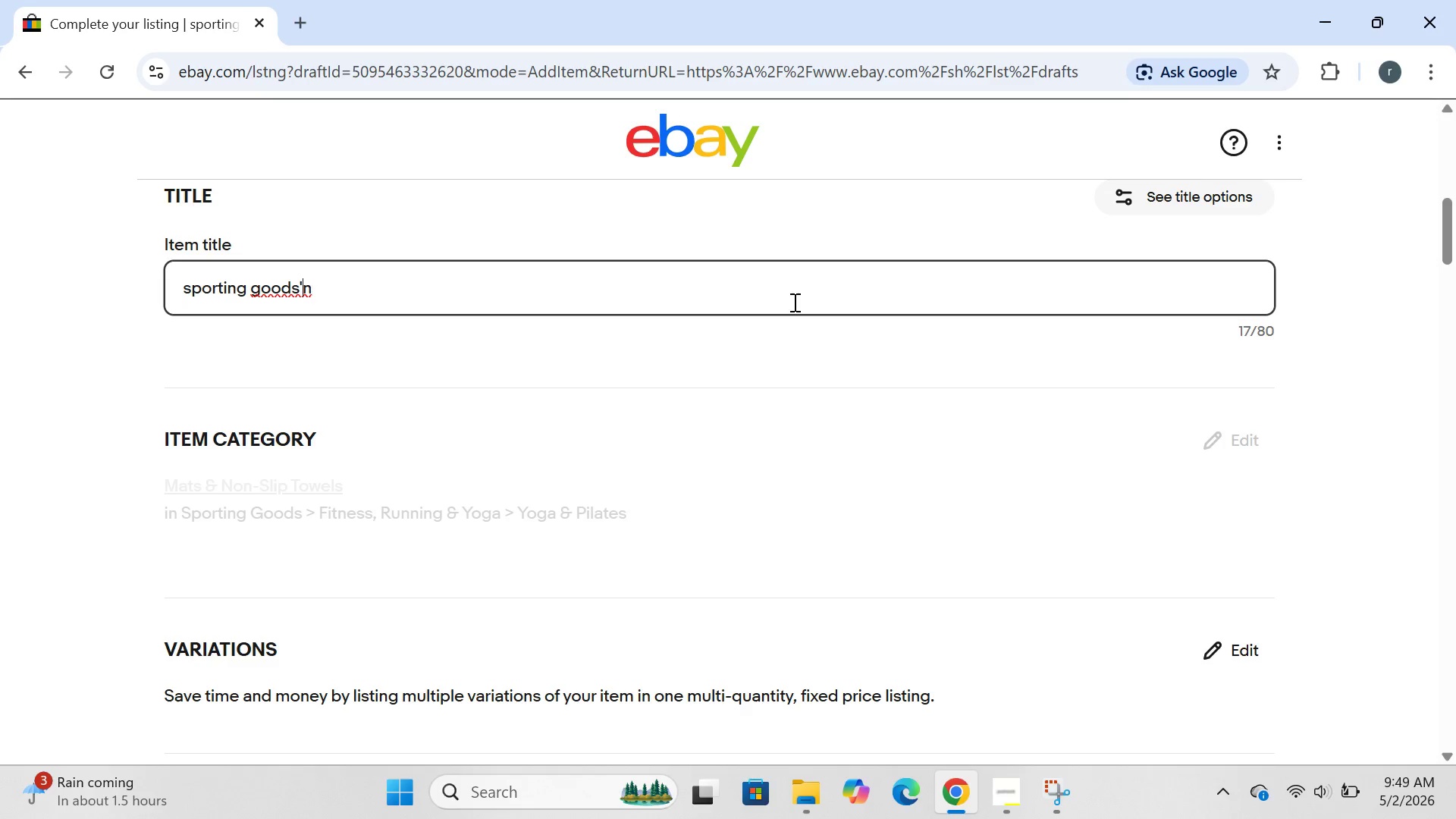 
key(ArrowLeft)
 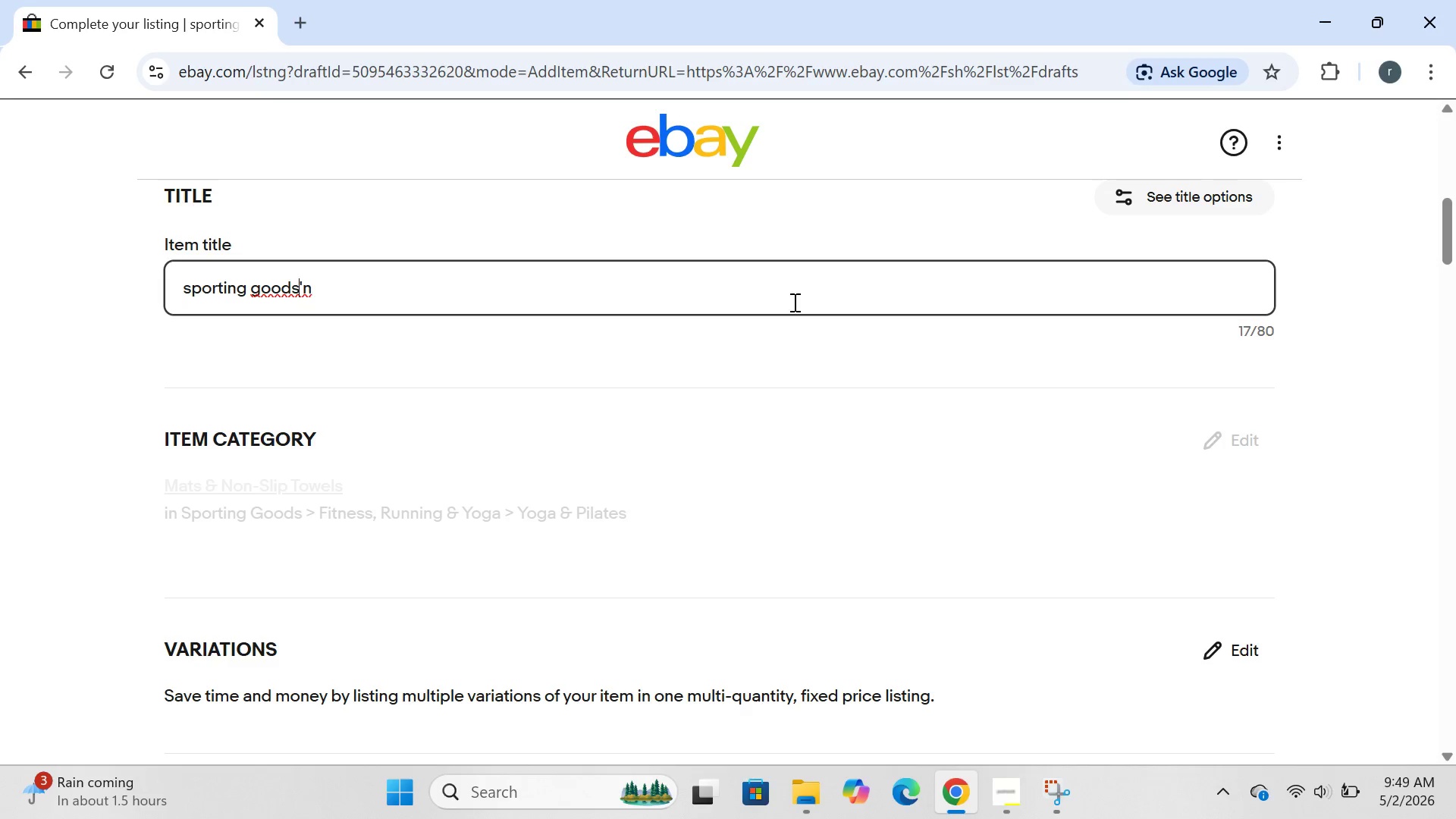 
key(ArrowLeft)
 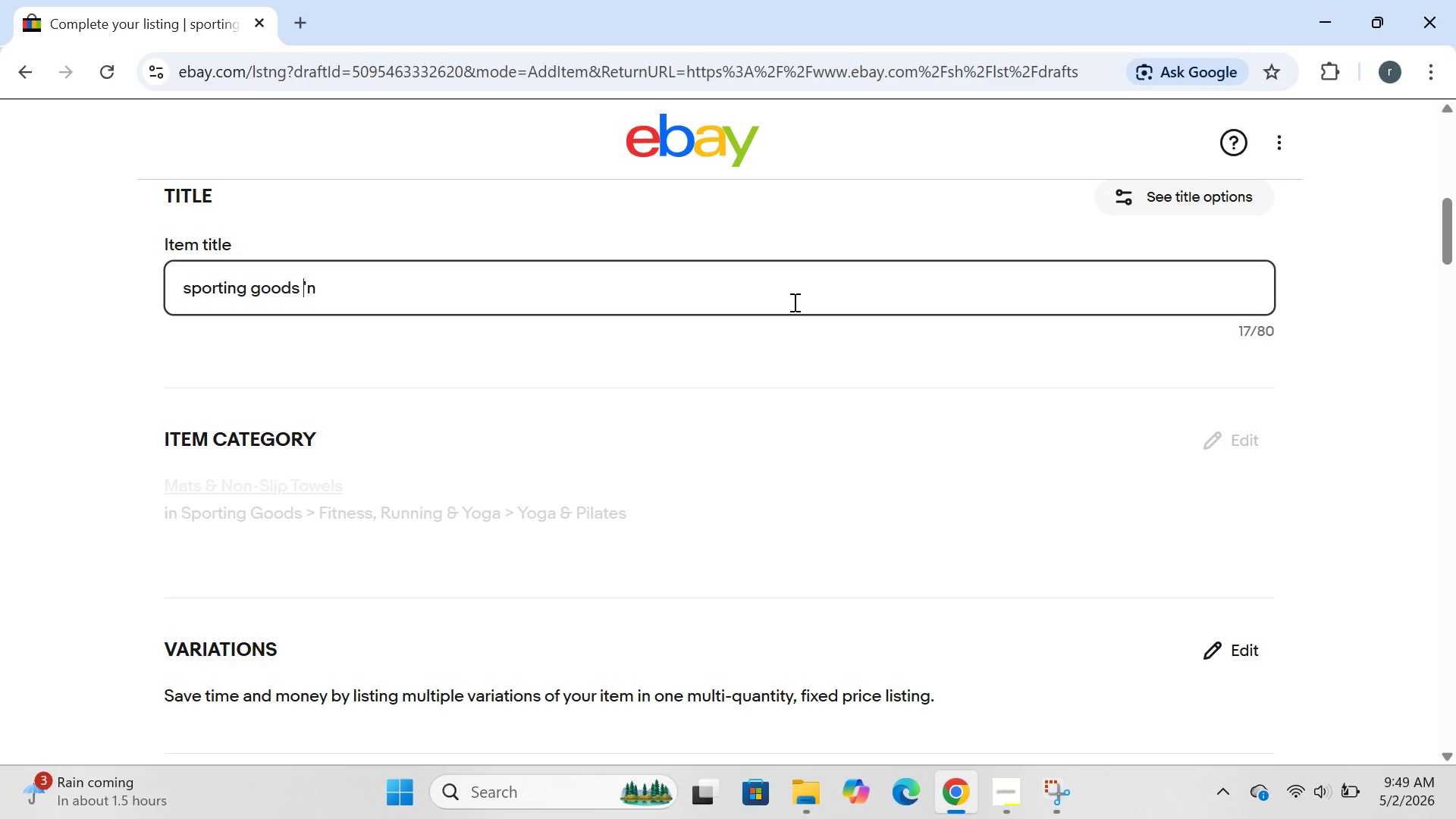 
key(Space)
 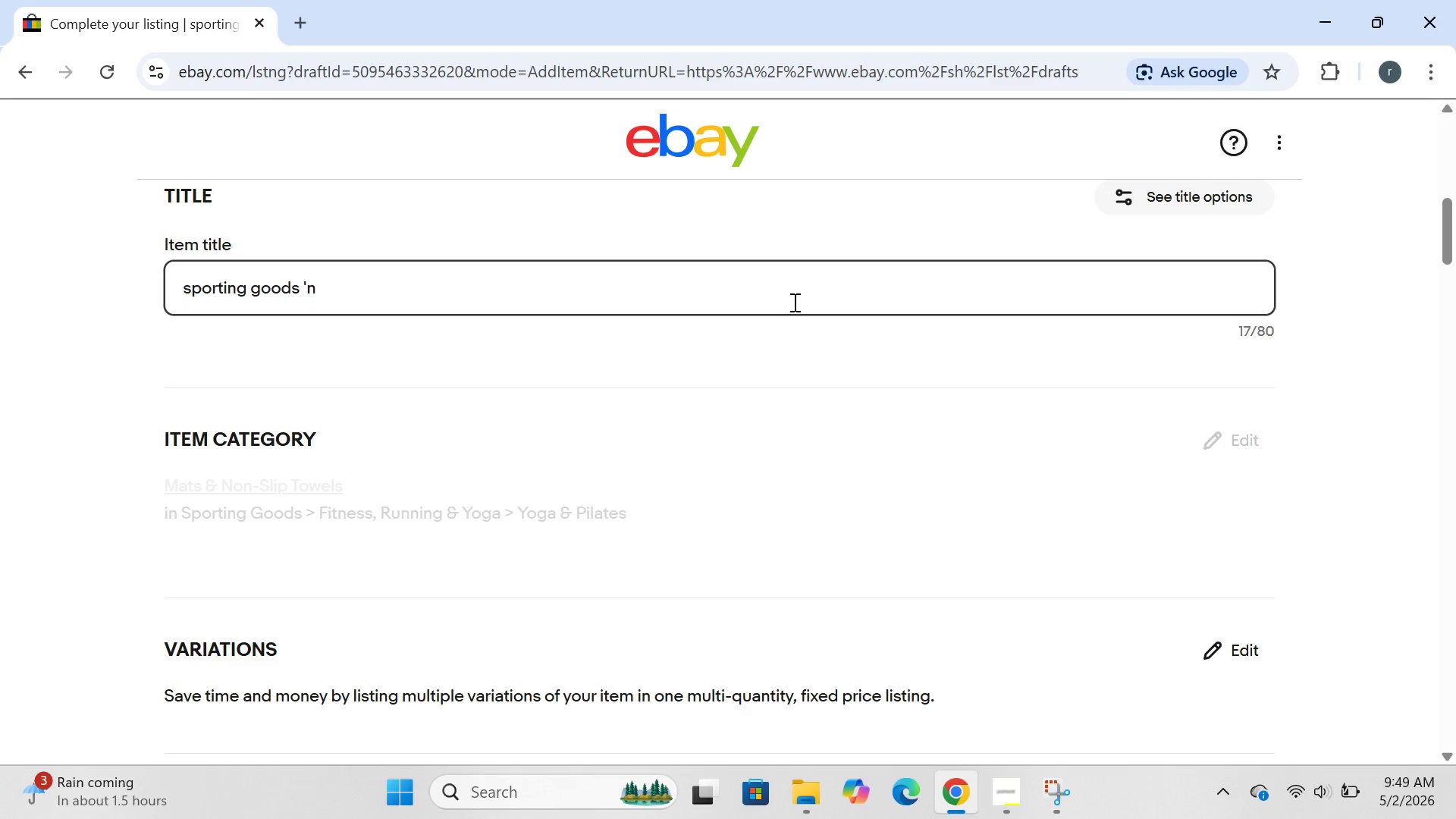 
key(ArrowRight)
 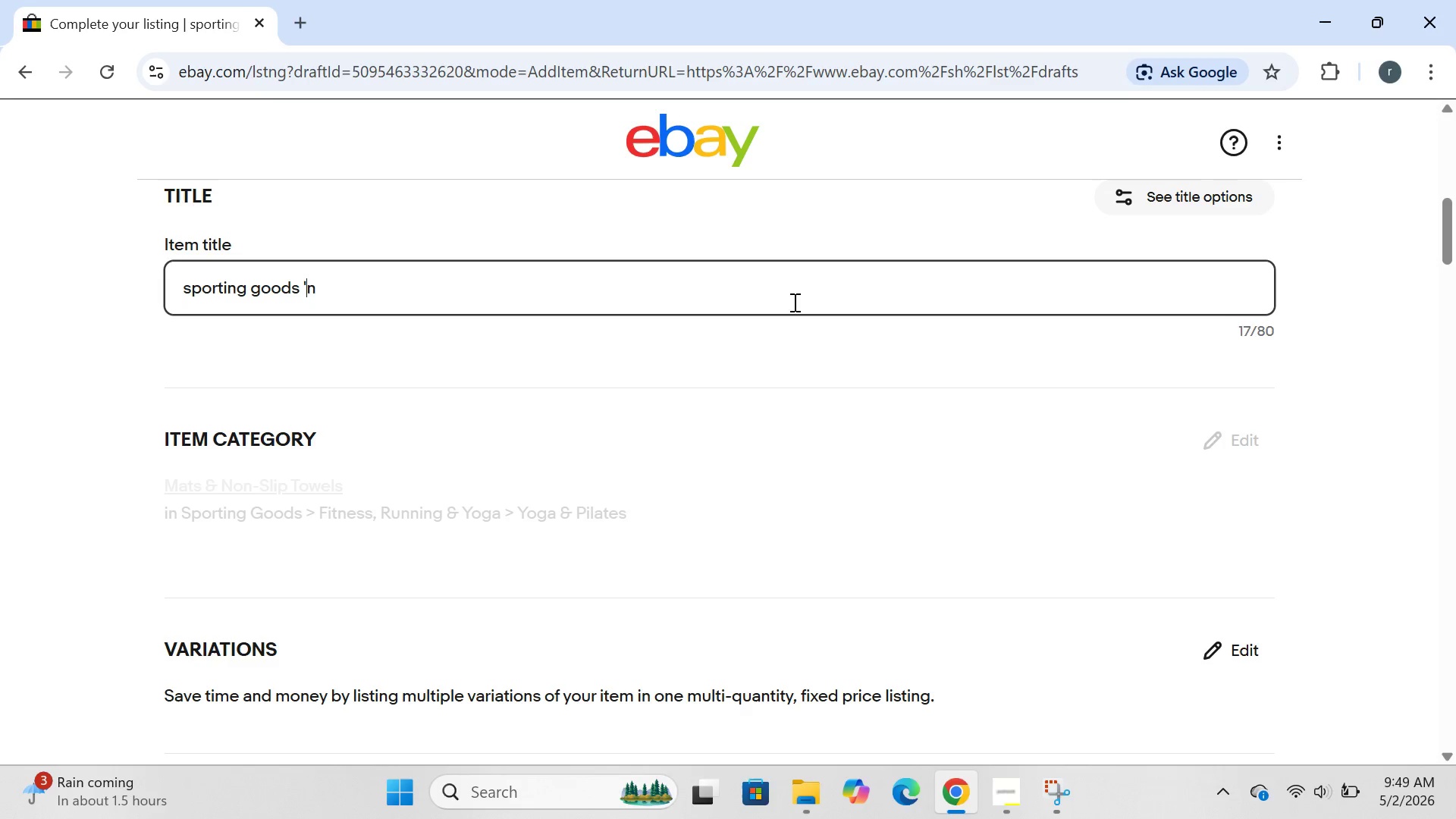 
key(ArrowRight)
 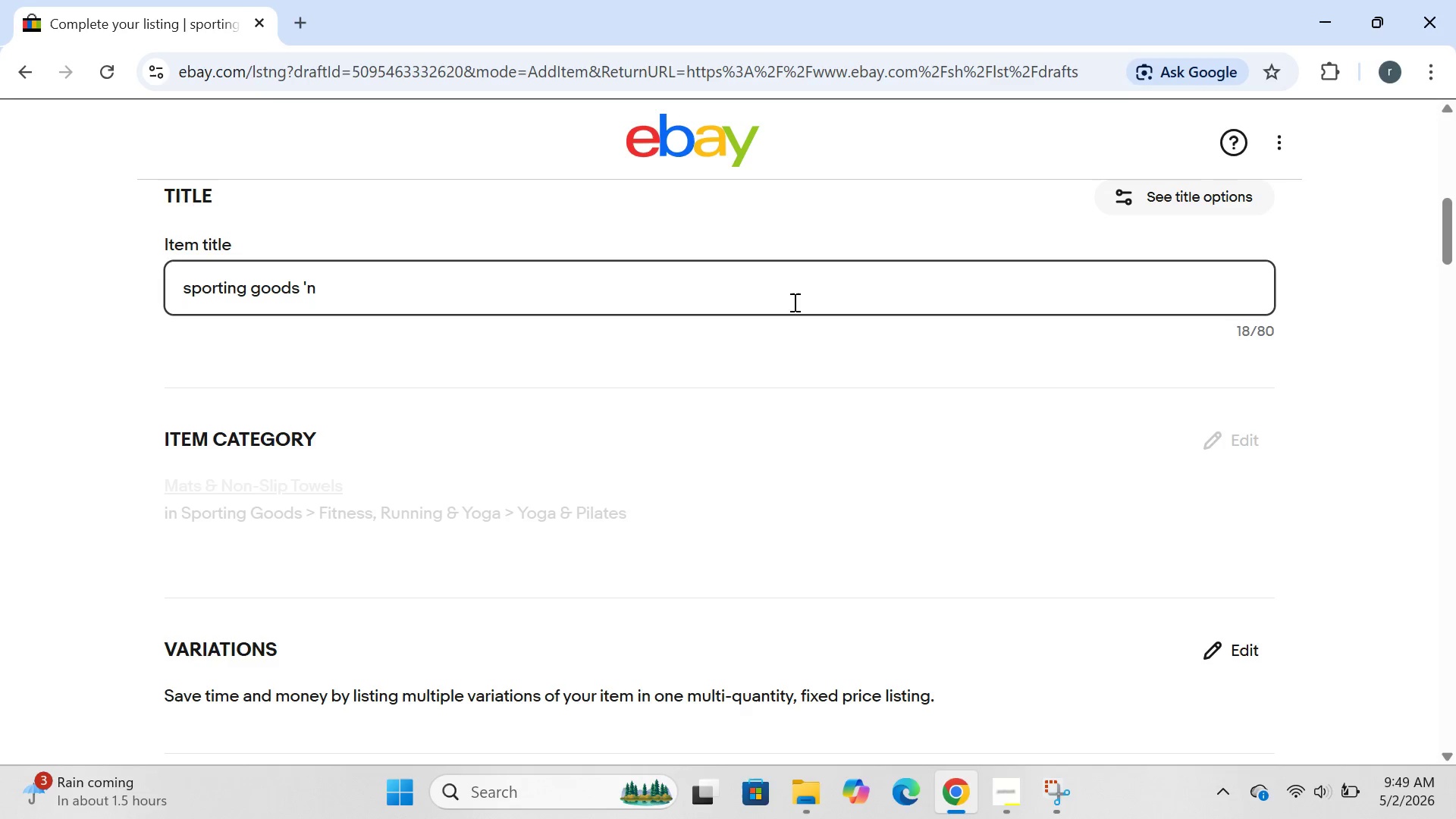 
type( fitness, running and yoga 'n yoga an )
key(Backspace)
type(d Pilates 'n yogs)
key(Backspace)
type(a props)
 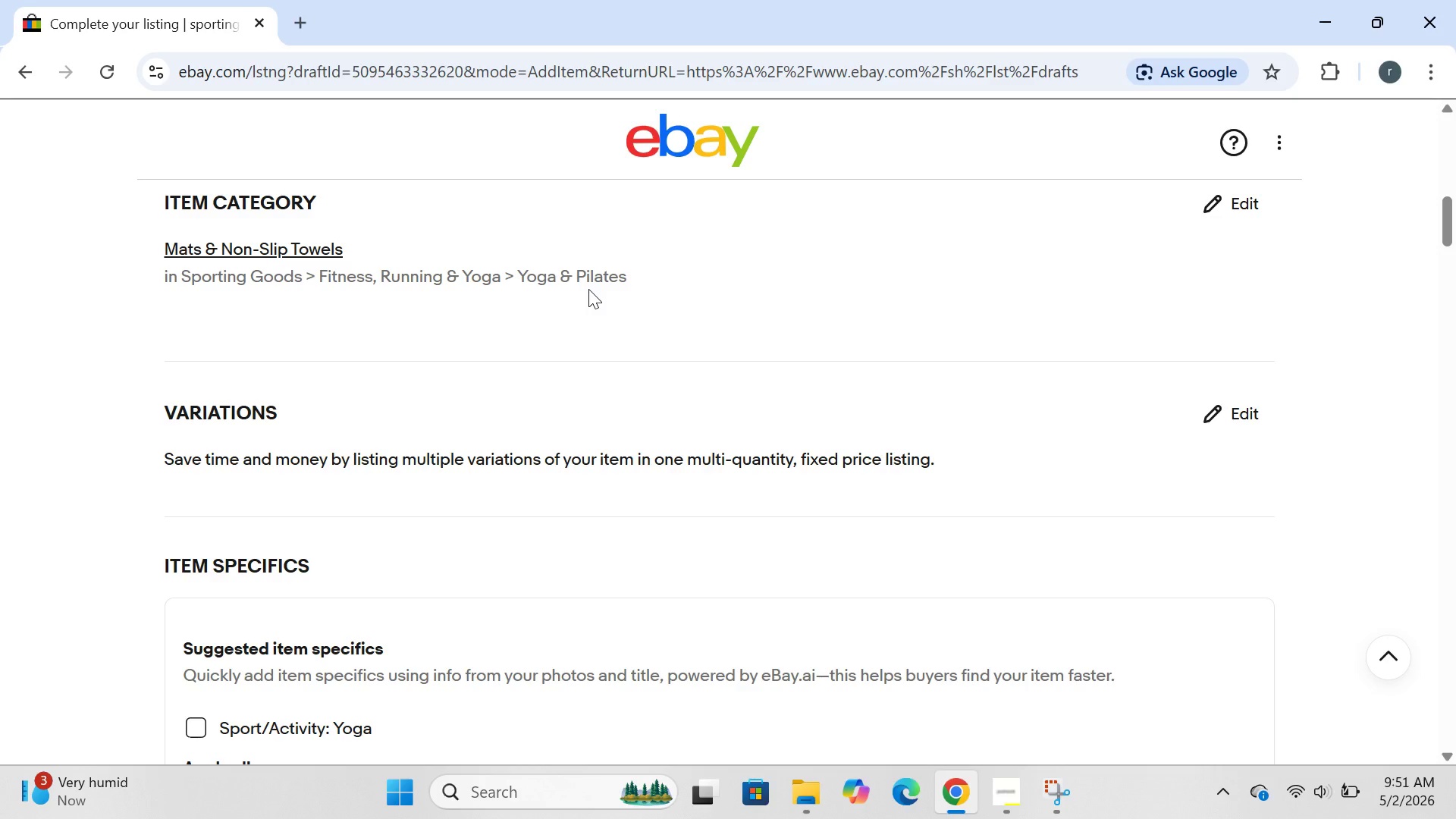 
wait(72.5)
 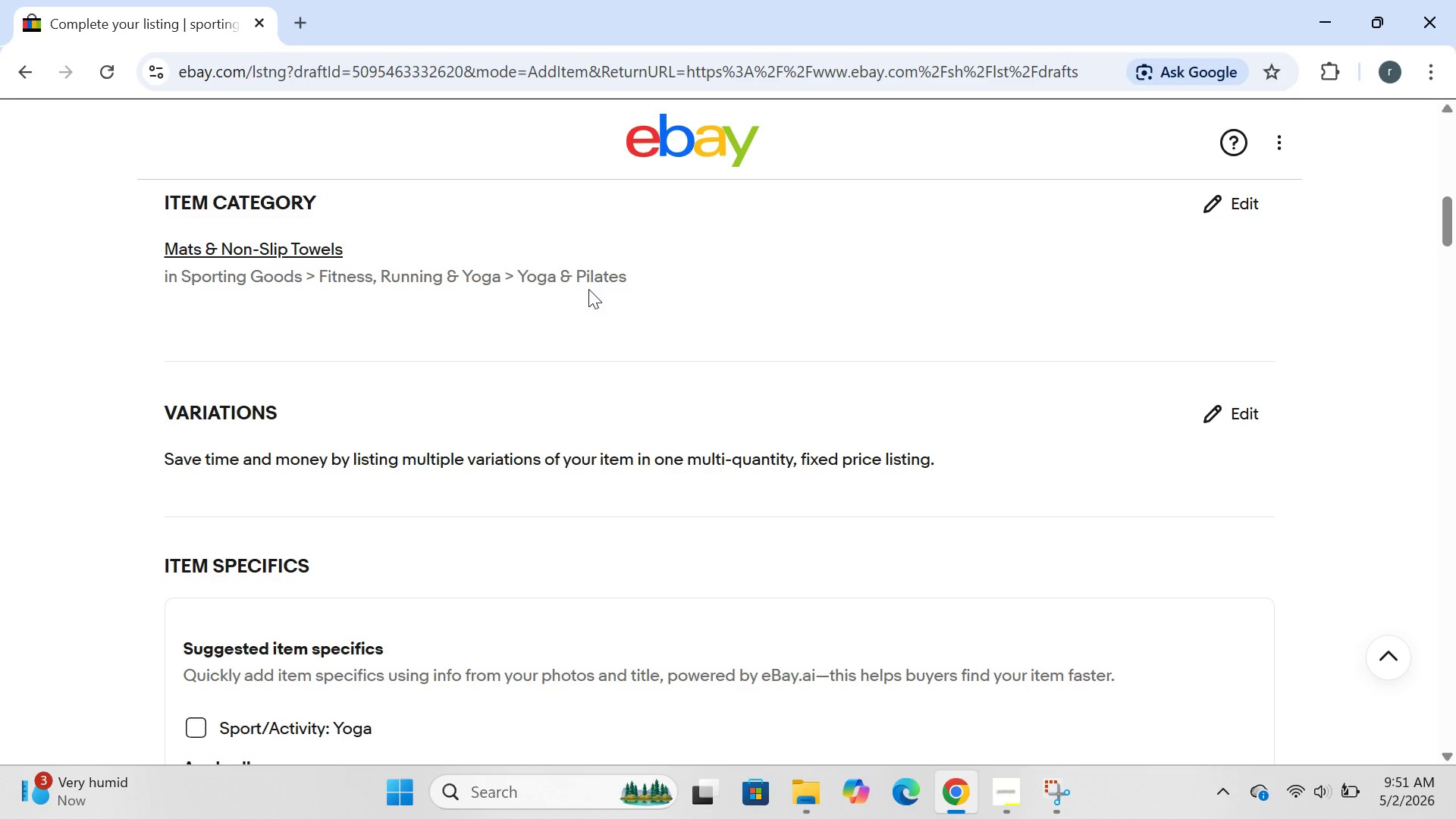 
left_click([1228, 215])
 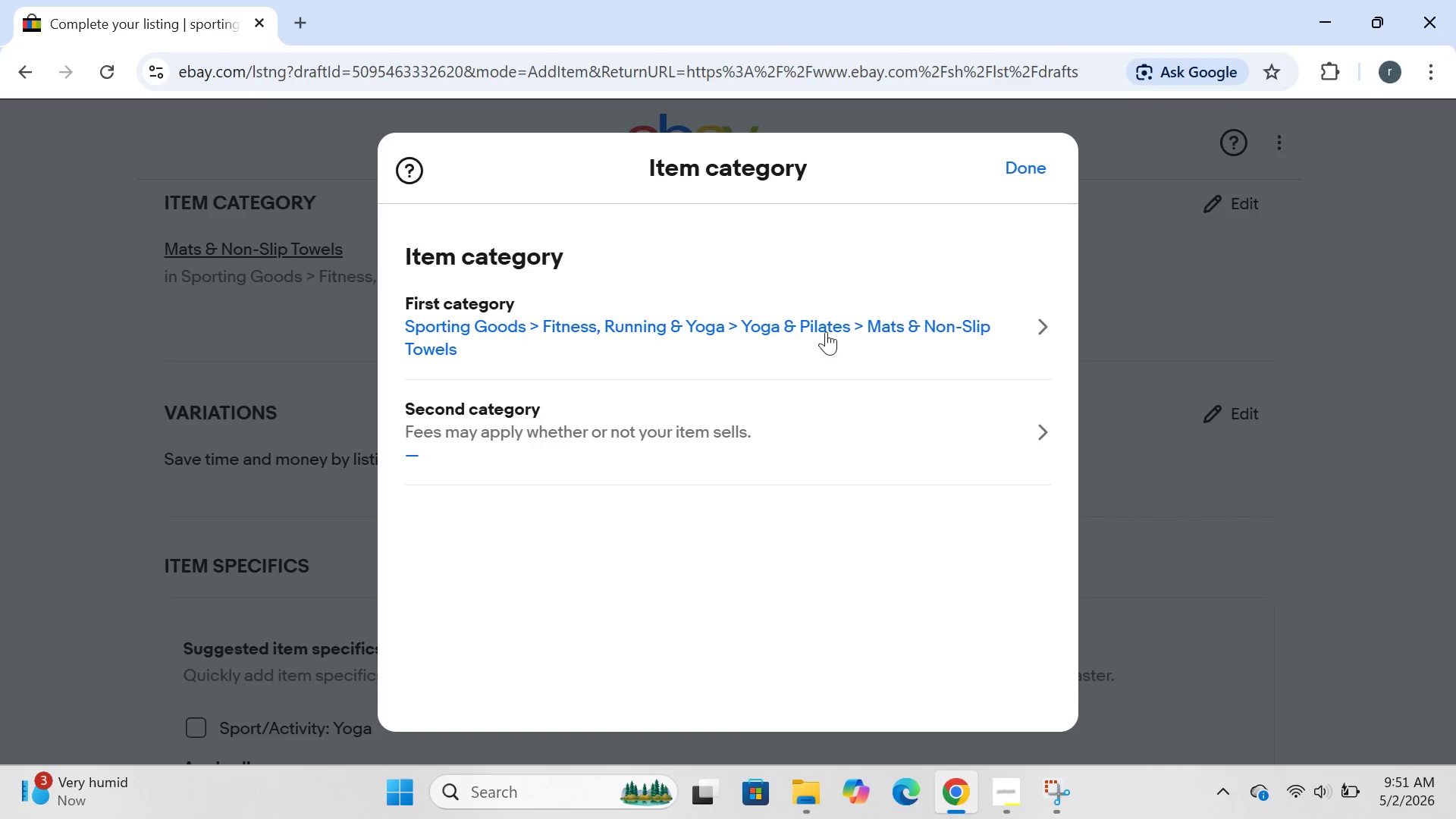 
wait(8.92)
 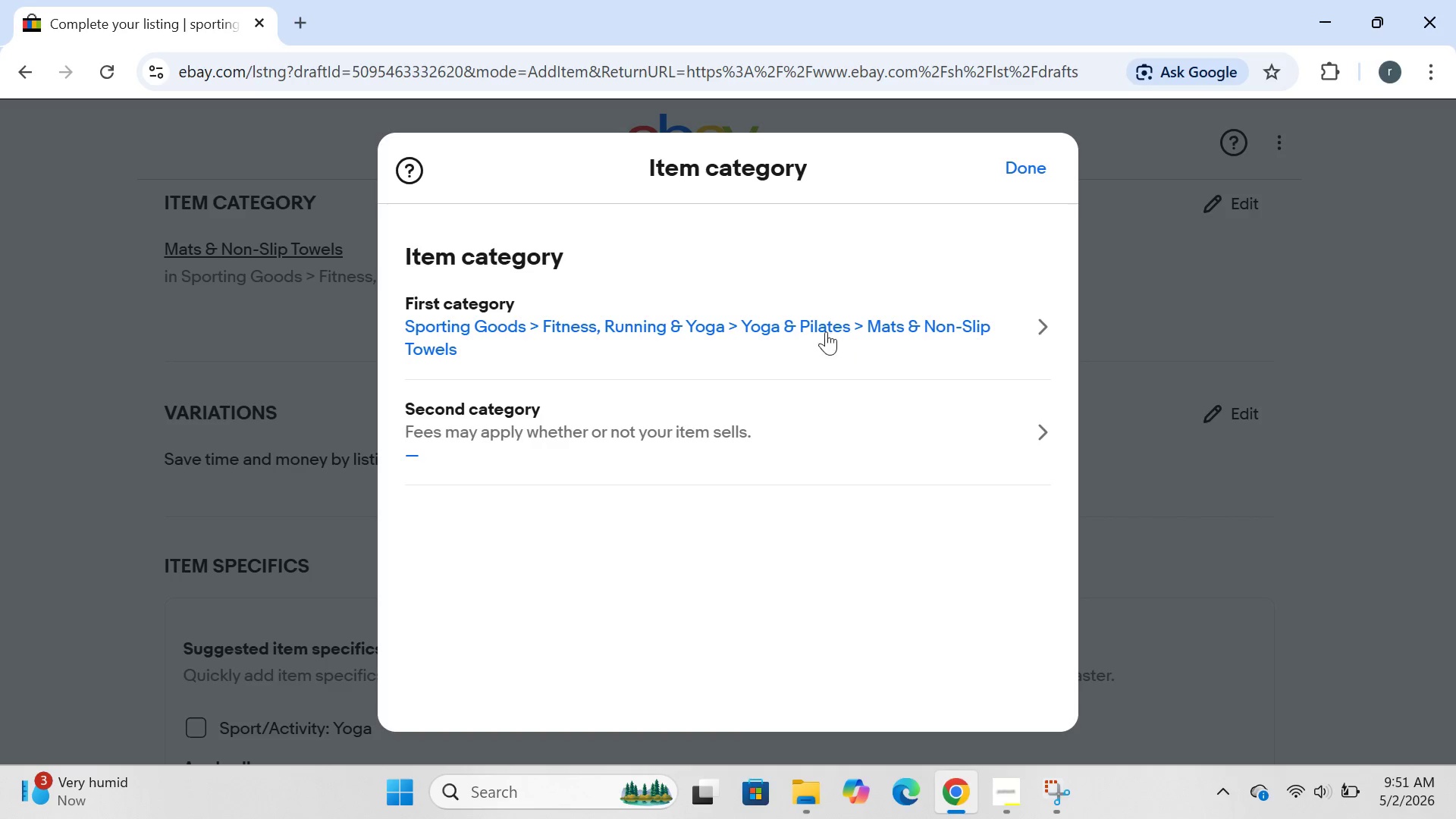 
left_click([803, 327])
 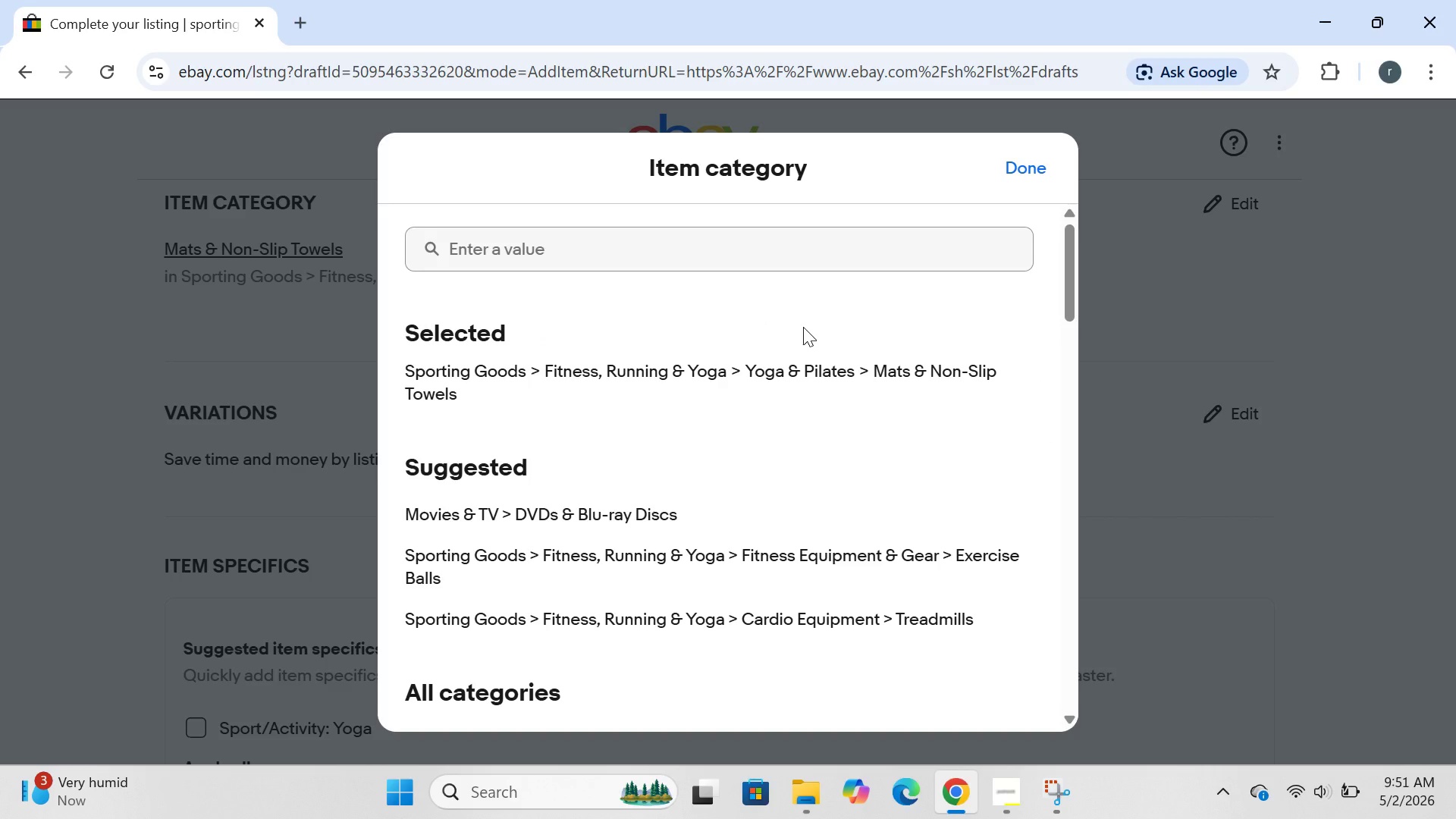 
wait(8.19)
 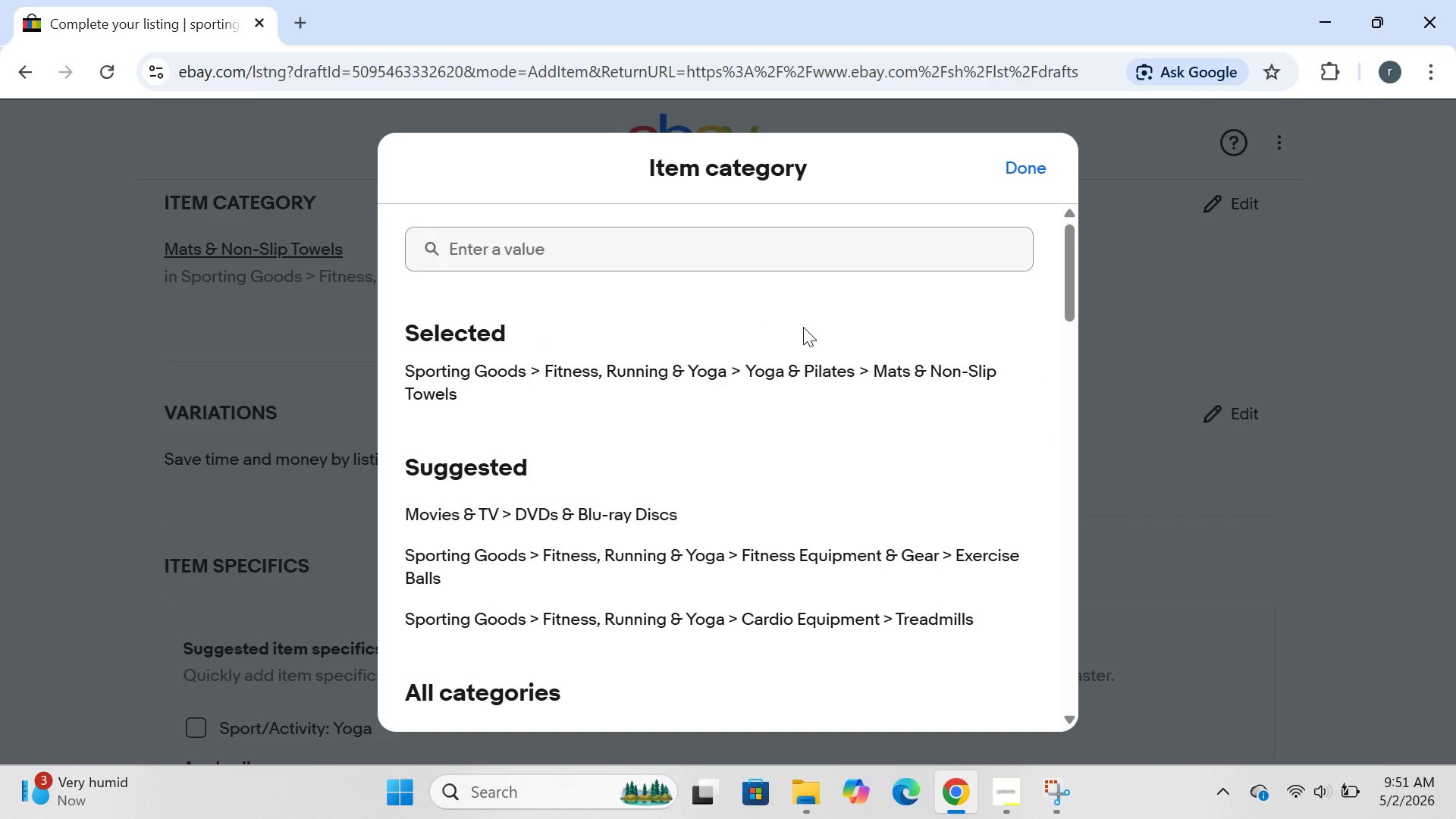 
left_click([823, 261])
 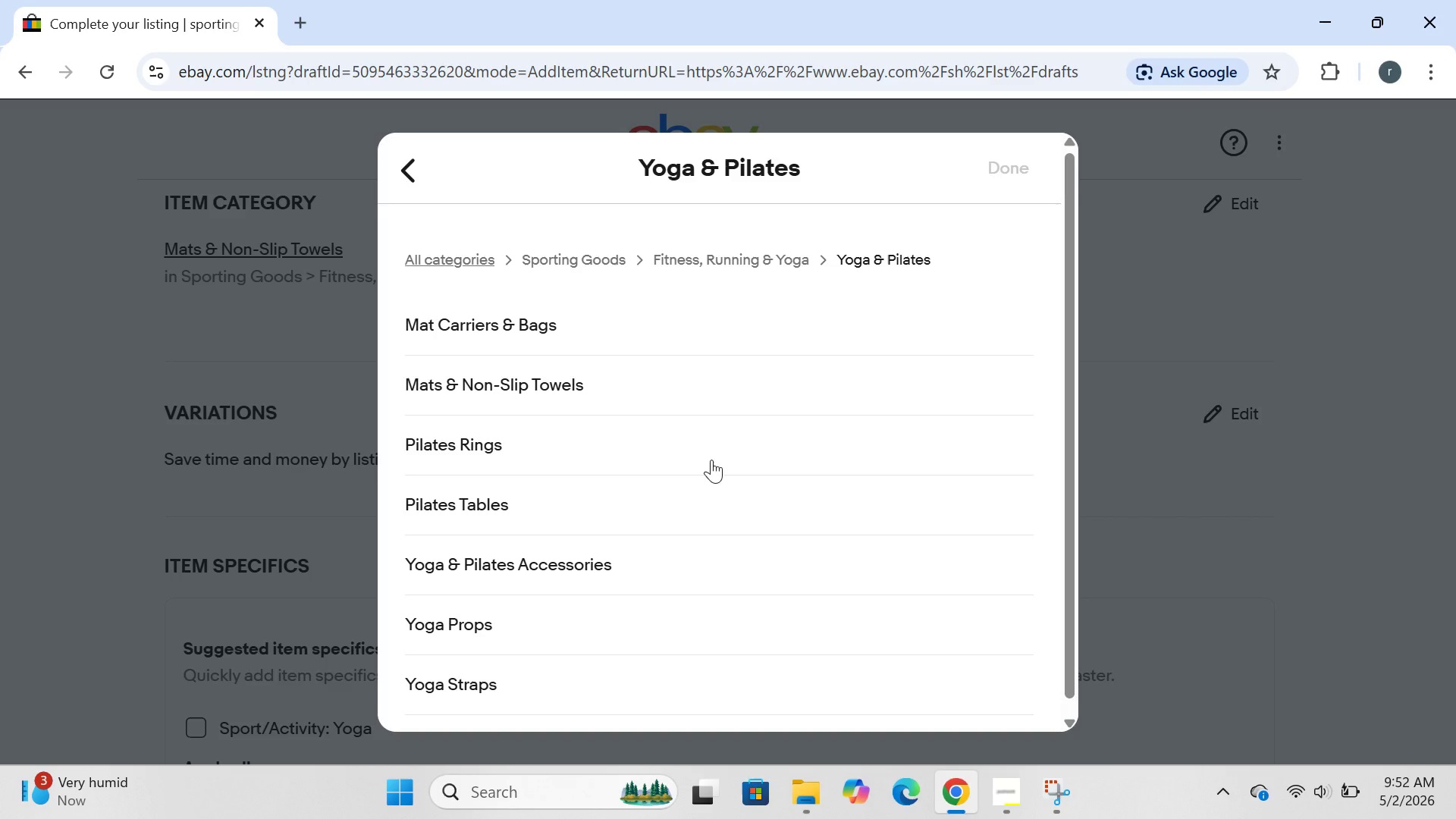 
wait(7.56)
 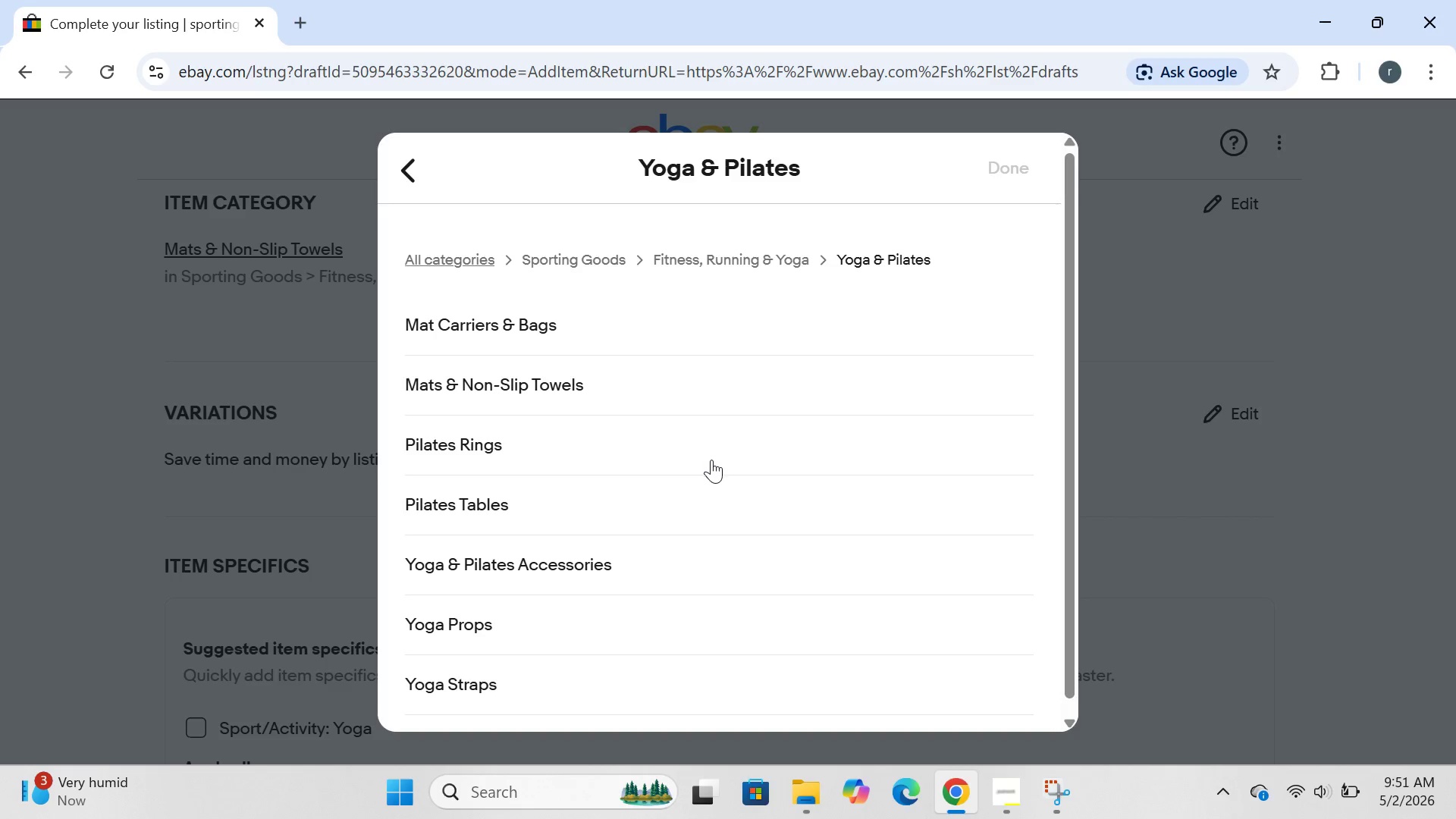 
left_click([444, 608])
 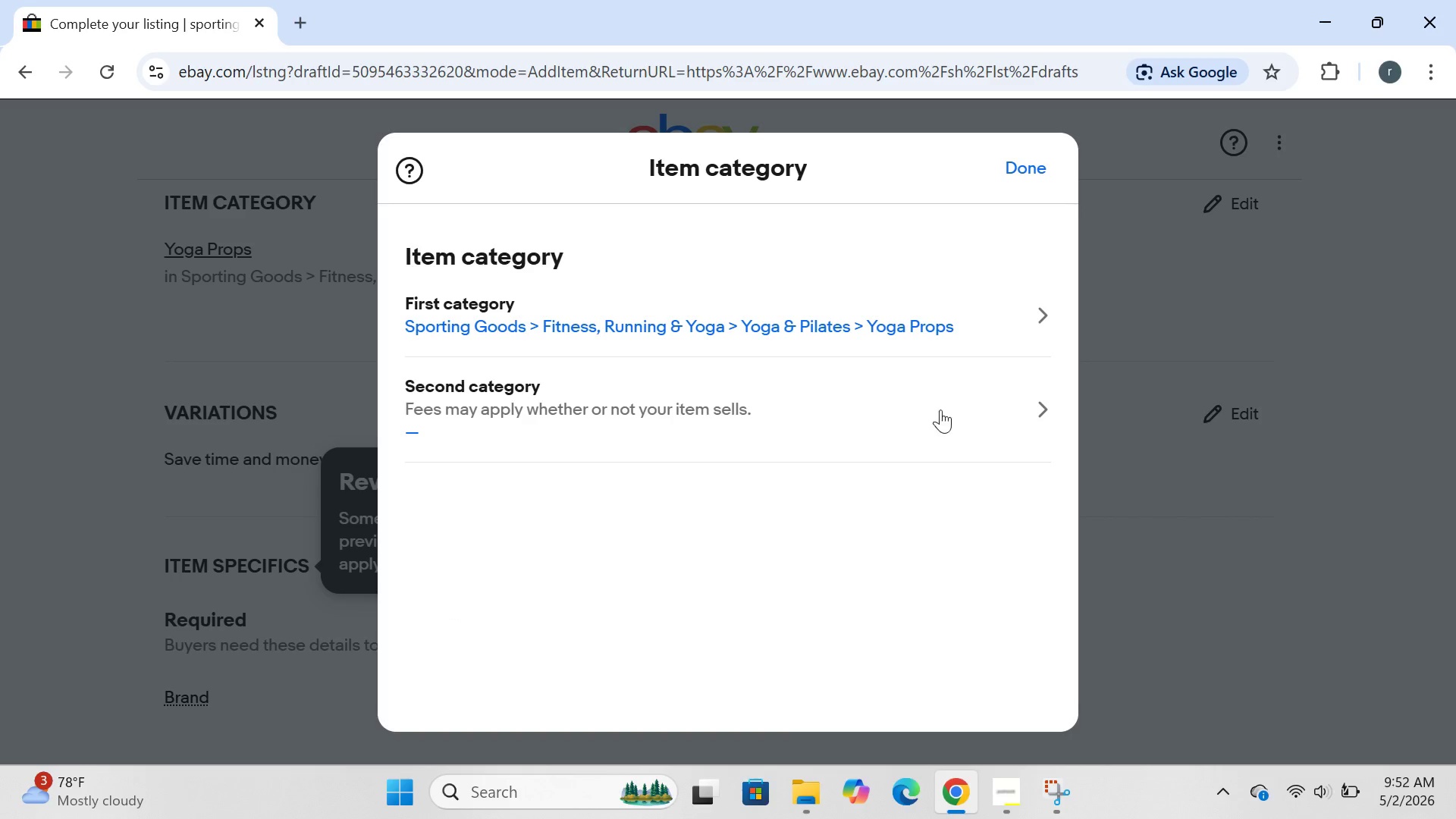 
wait(5.62)
 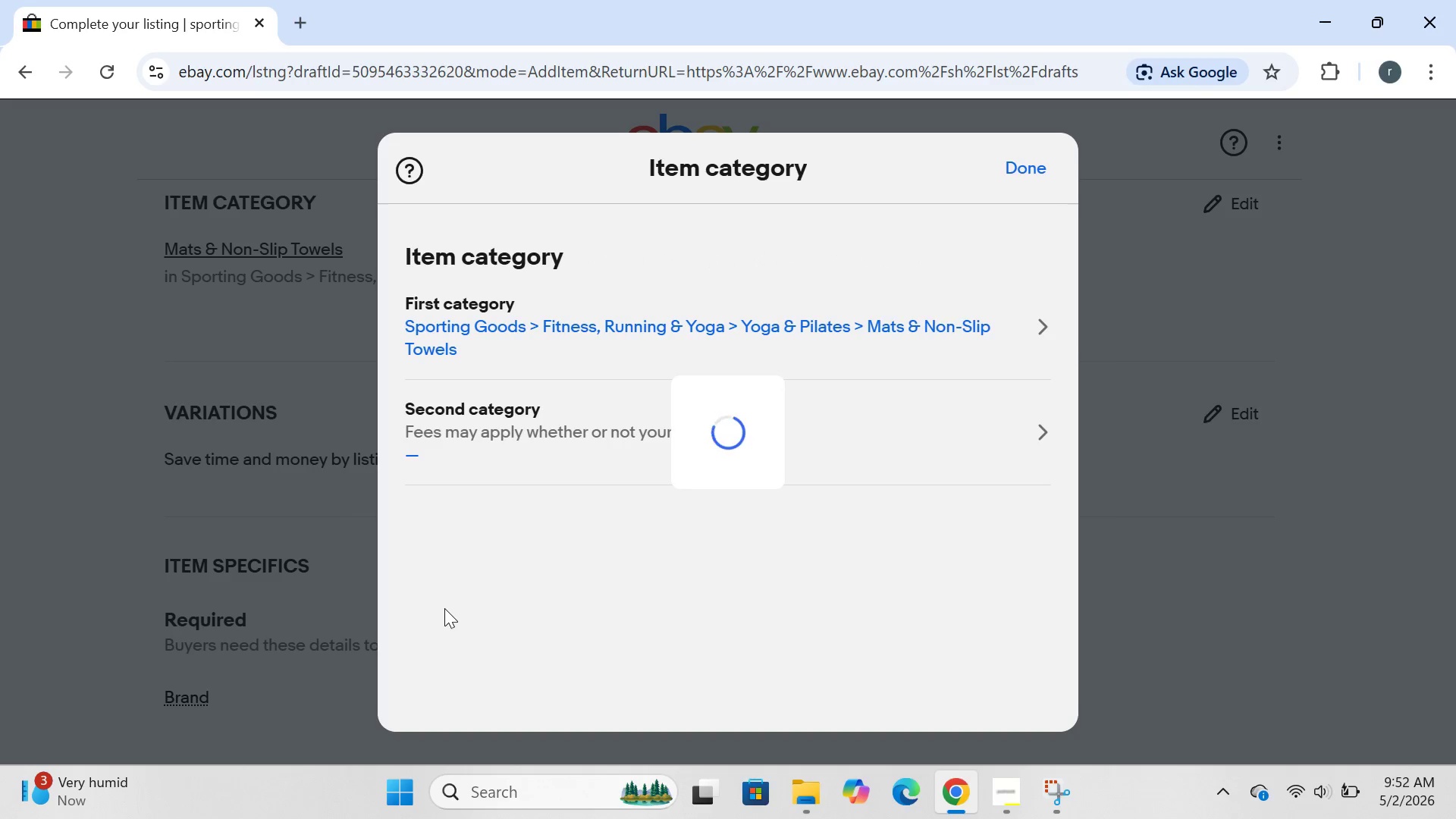 
left_click([1007, 168])
 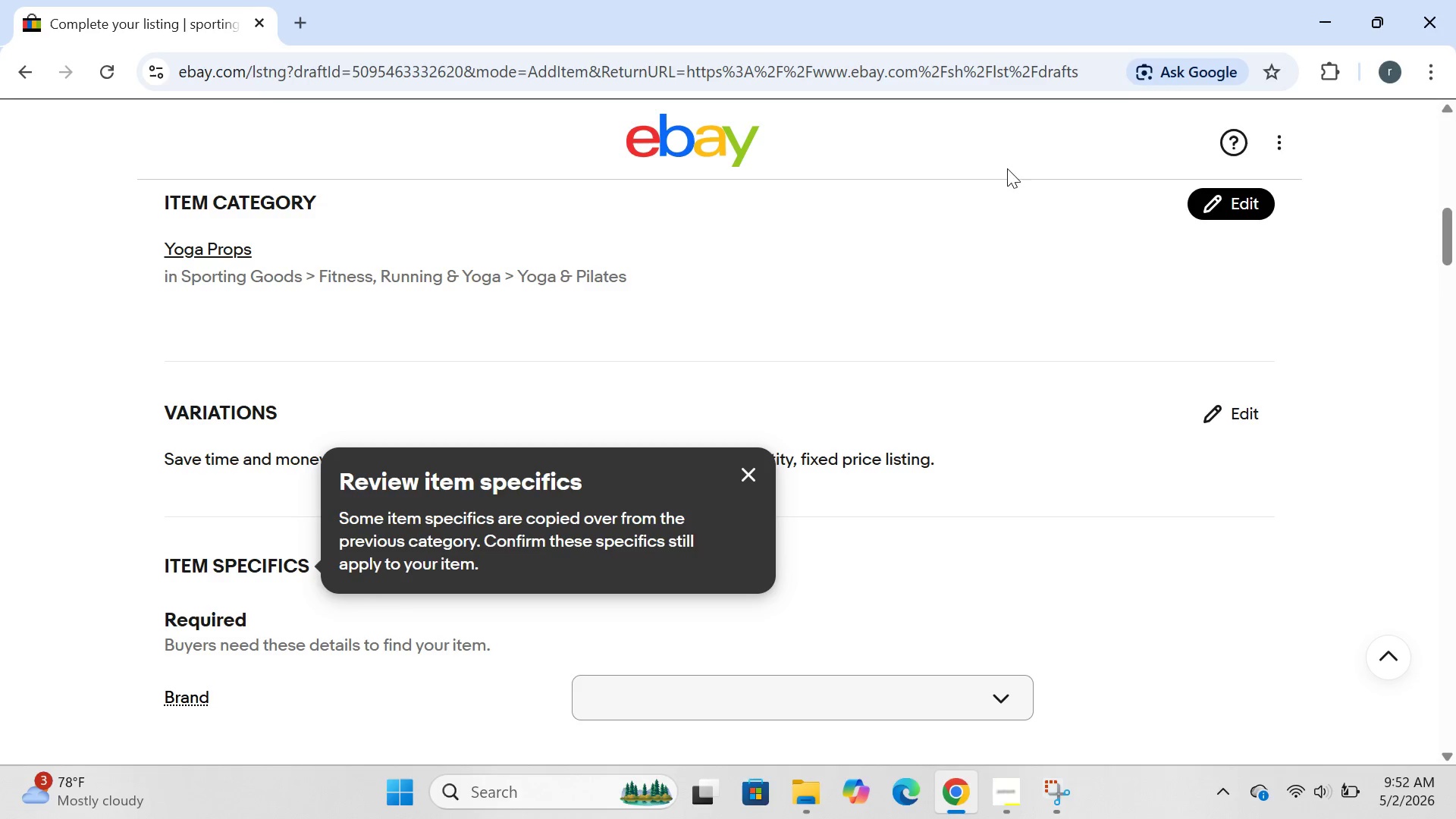 
mouse_move([915, 355])
 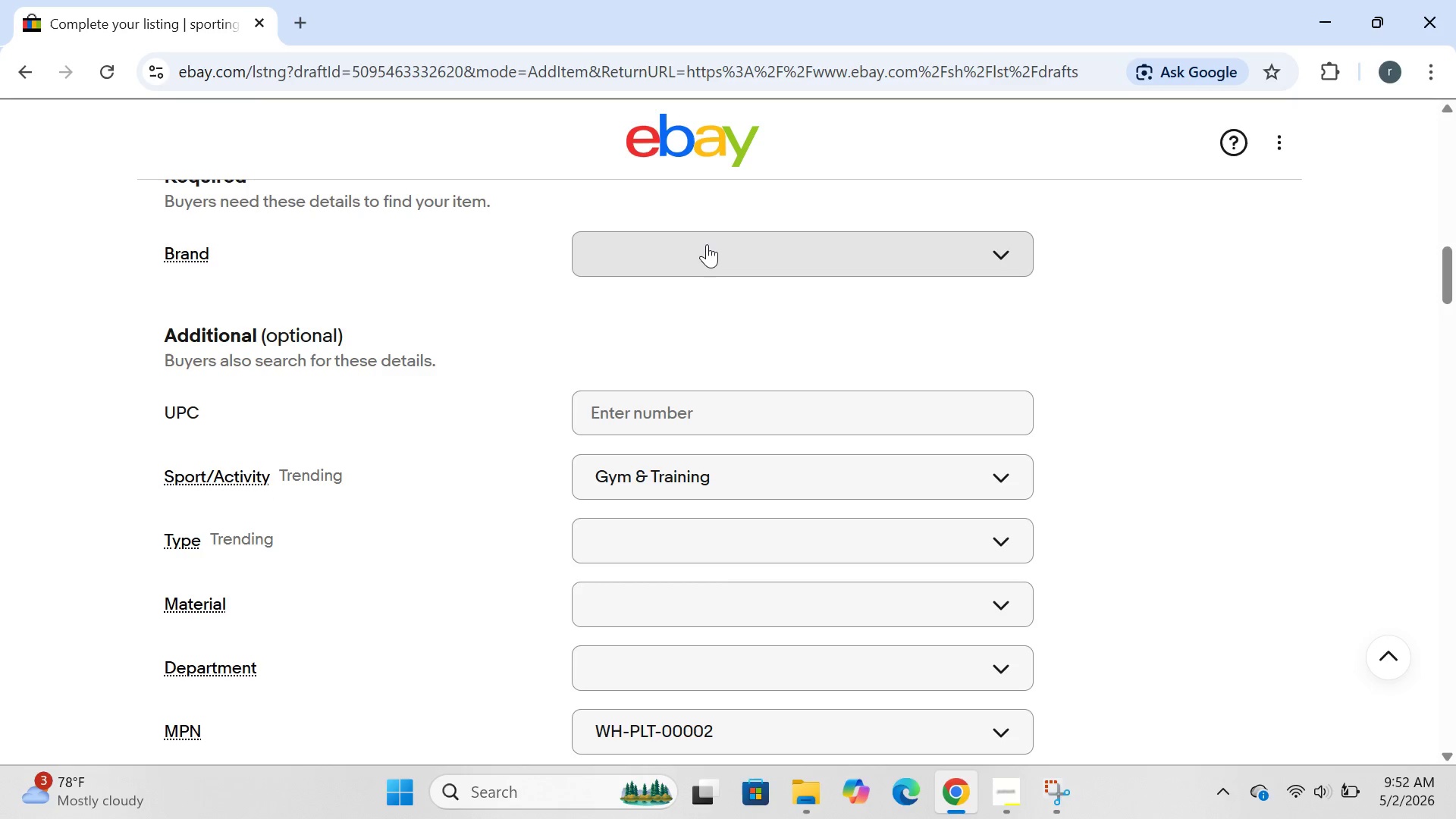 
left_click([707, 244])
 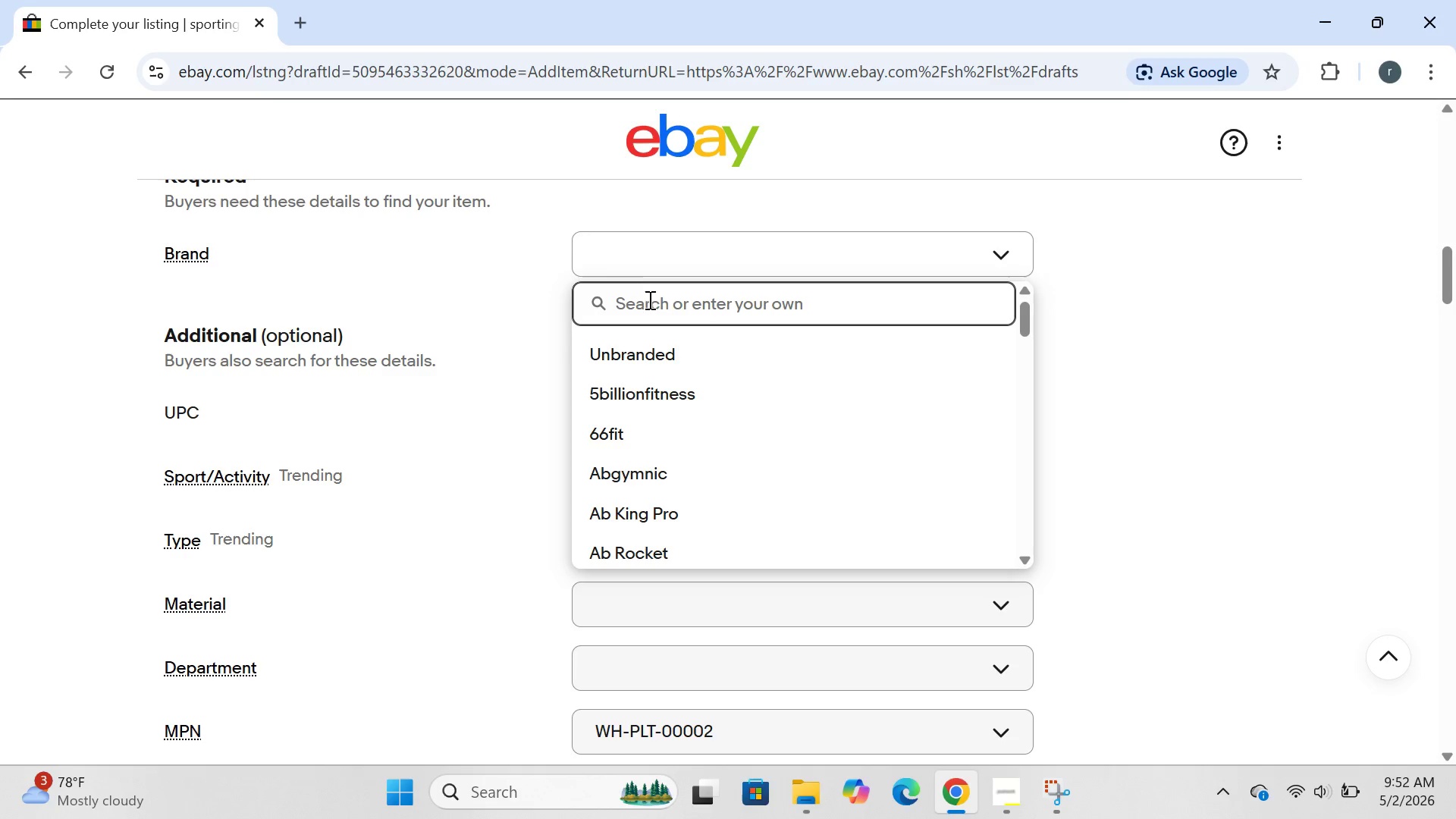 
left_click([645, 300])
 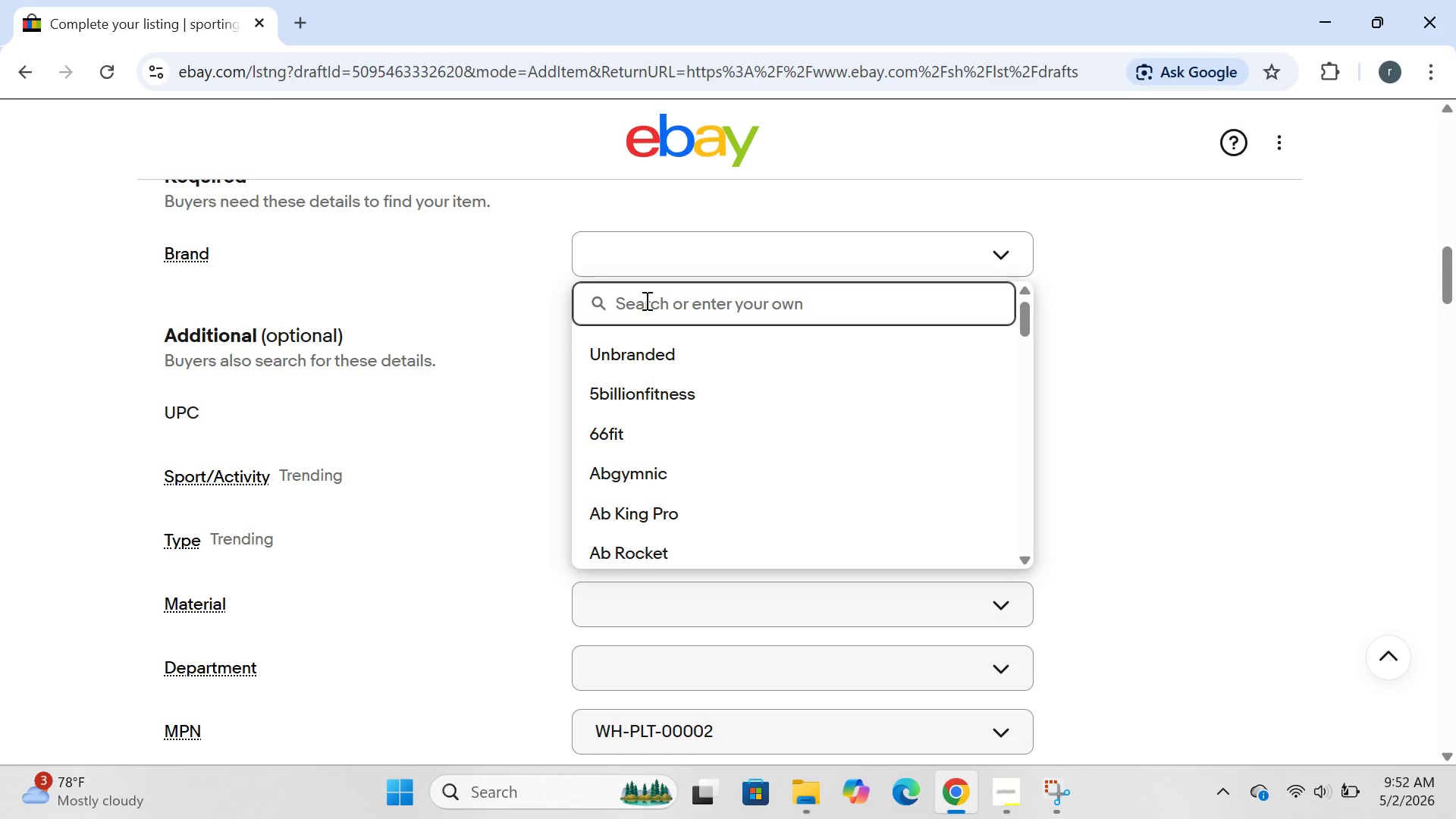 
type(Zenith flow)
 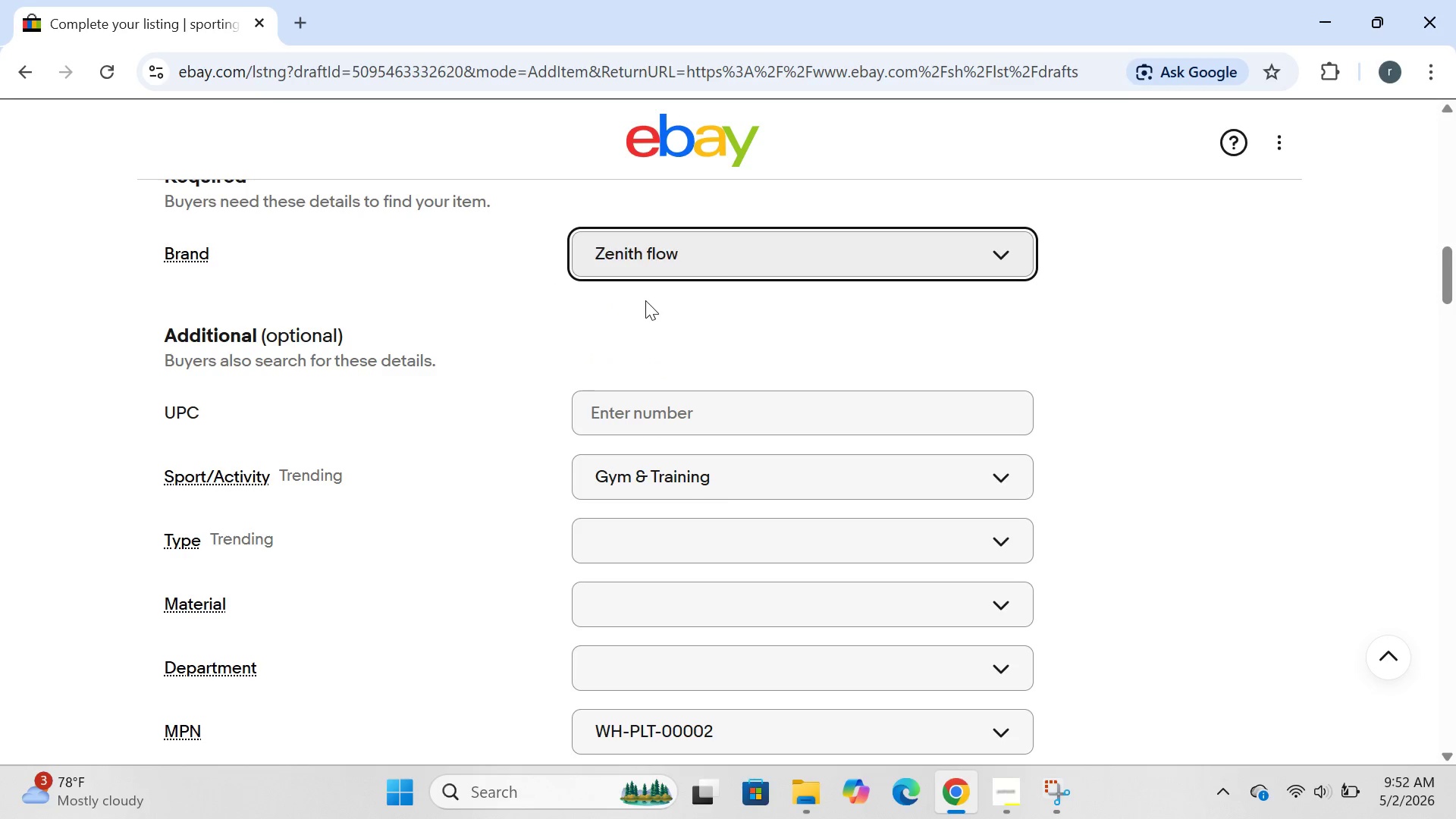 
key(Enter)
 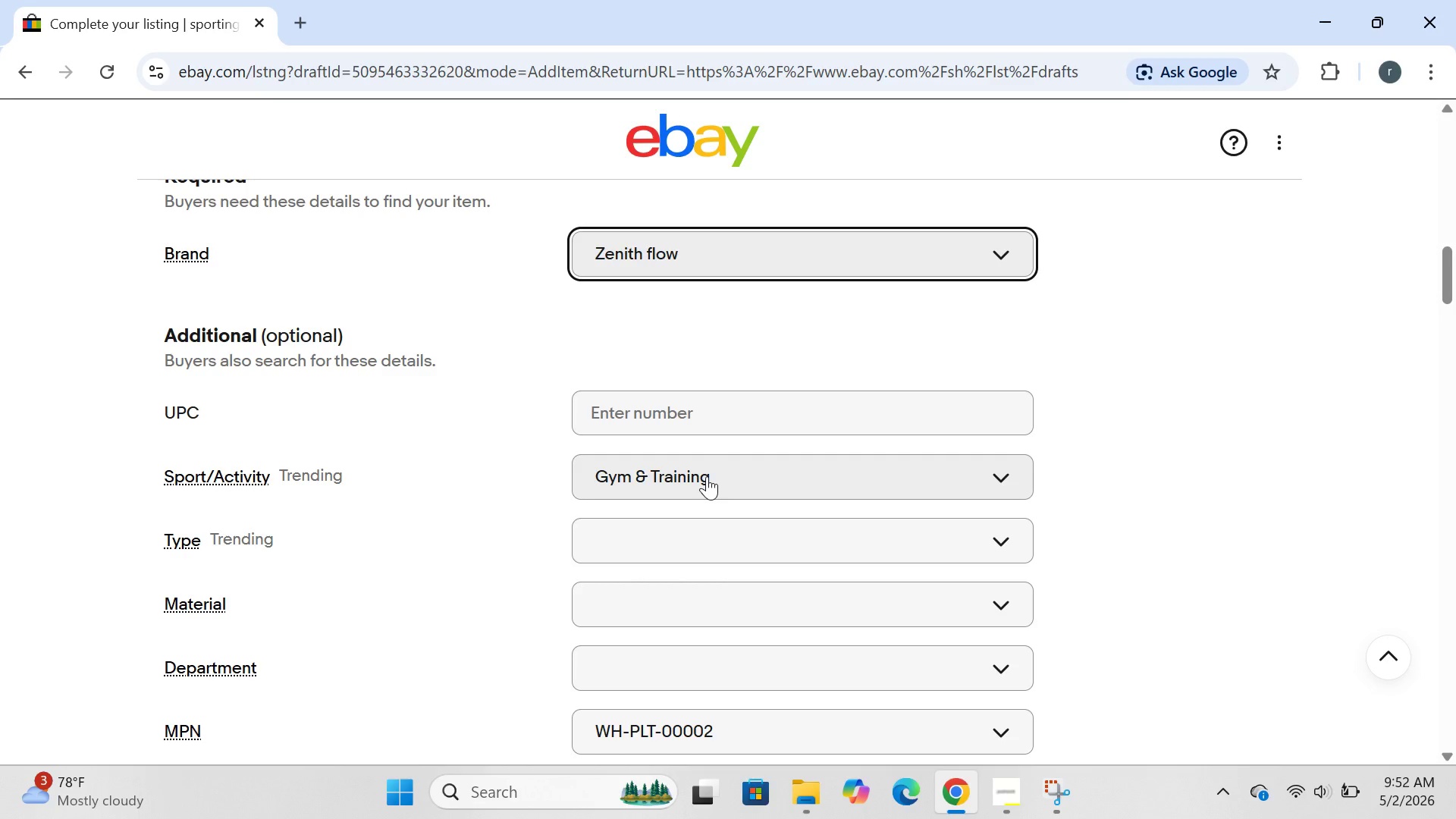 
wait(8.14)
 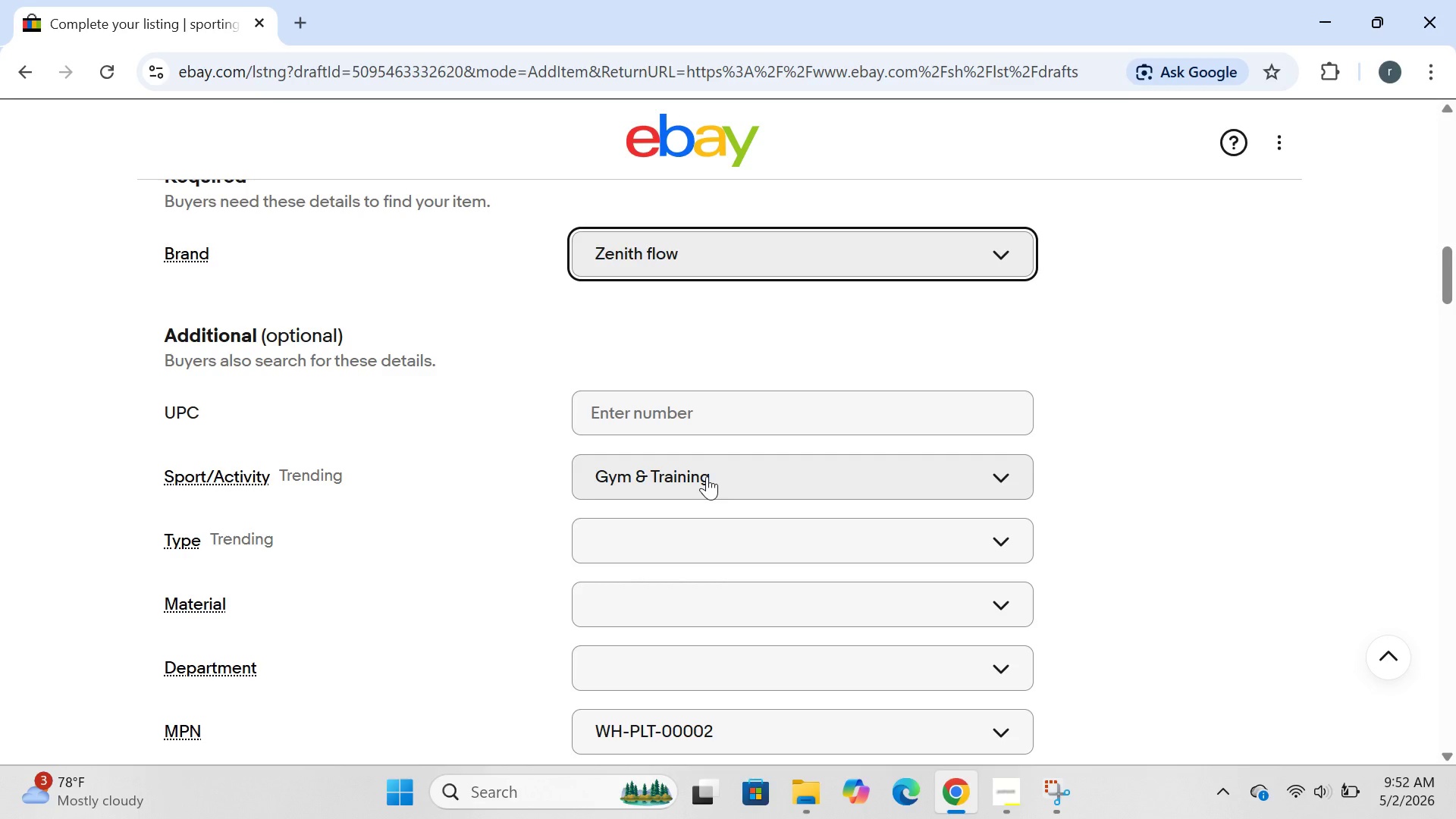 
left_click([687, 347])
 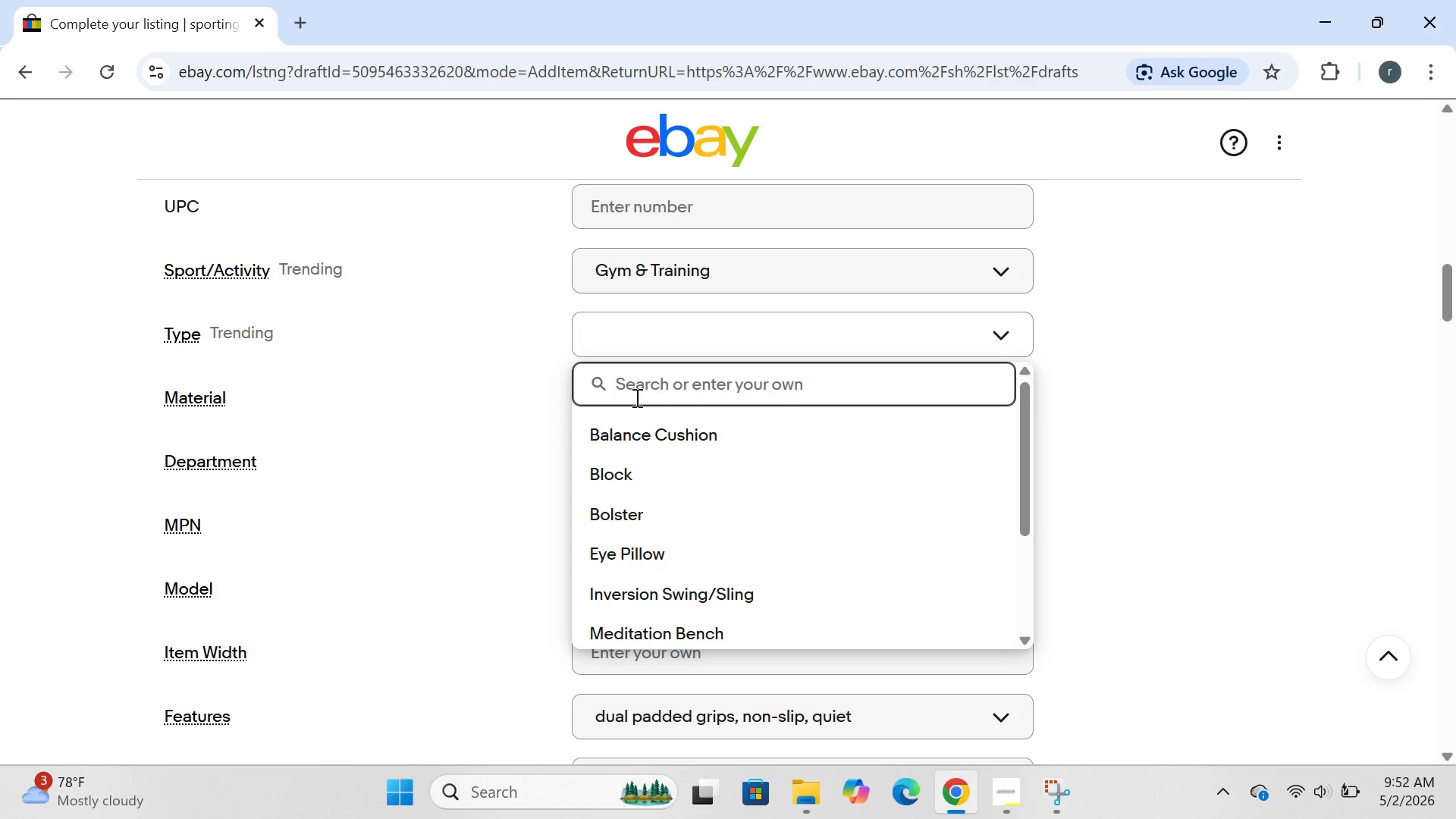 
left_click([635, 397])
 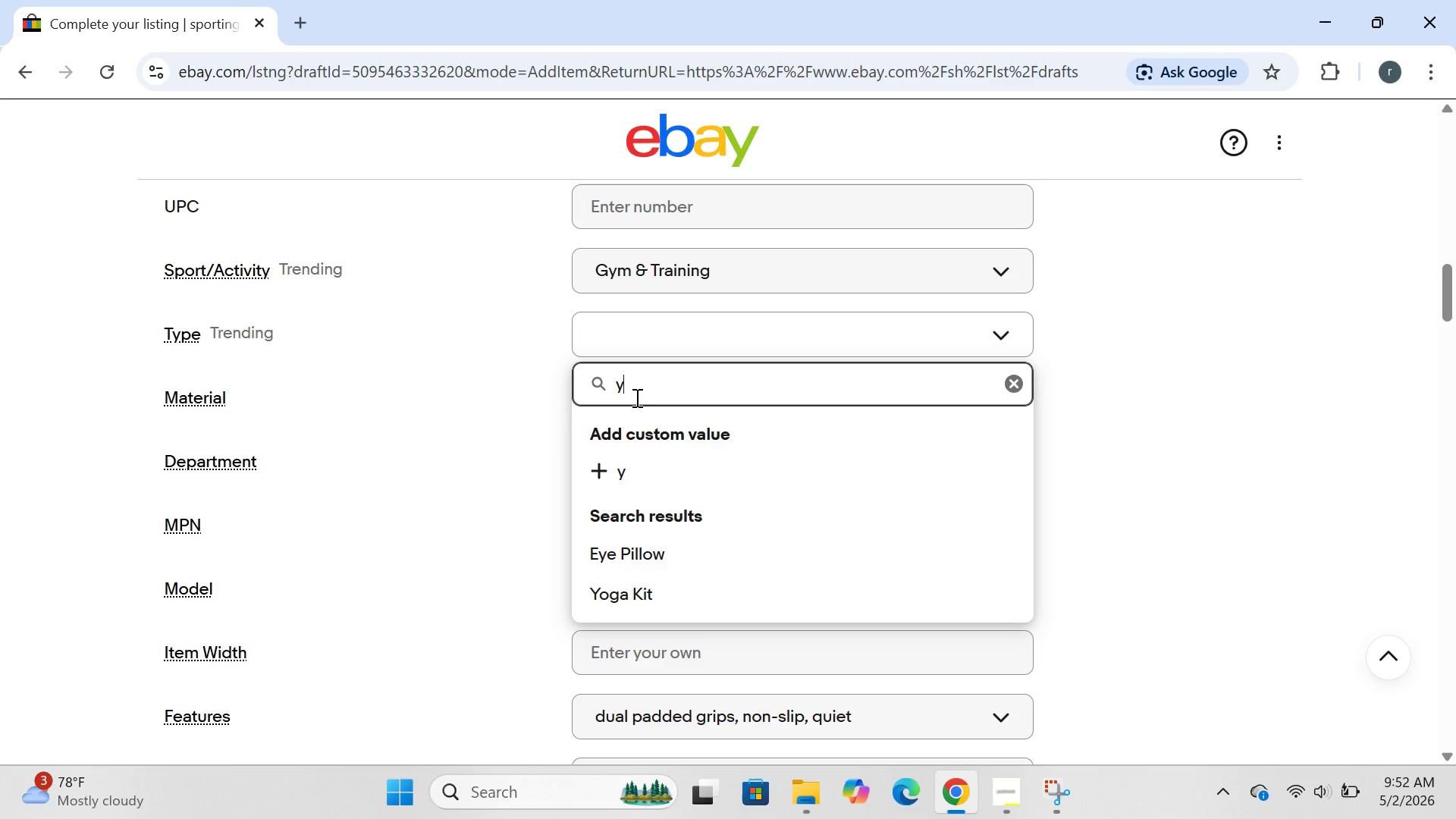 
type(yoga.)
key(Backspace)
type(/)
 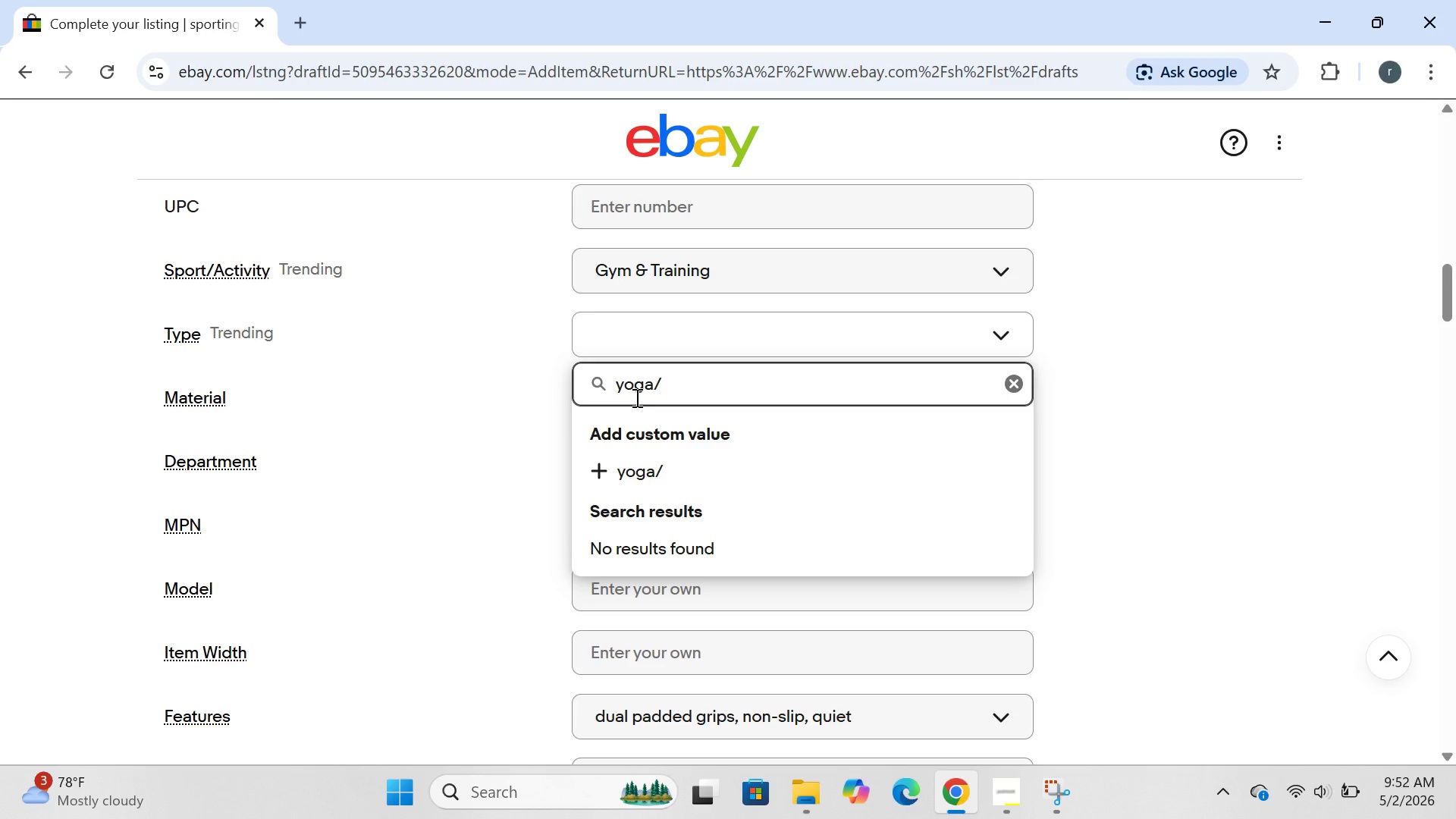 
type(Pilates block)
 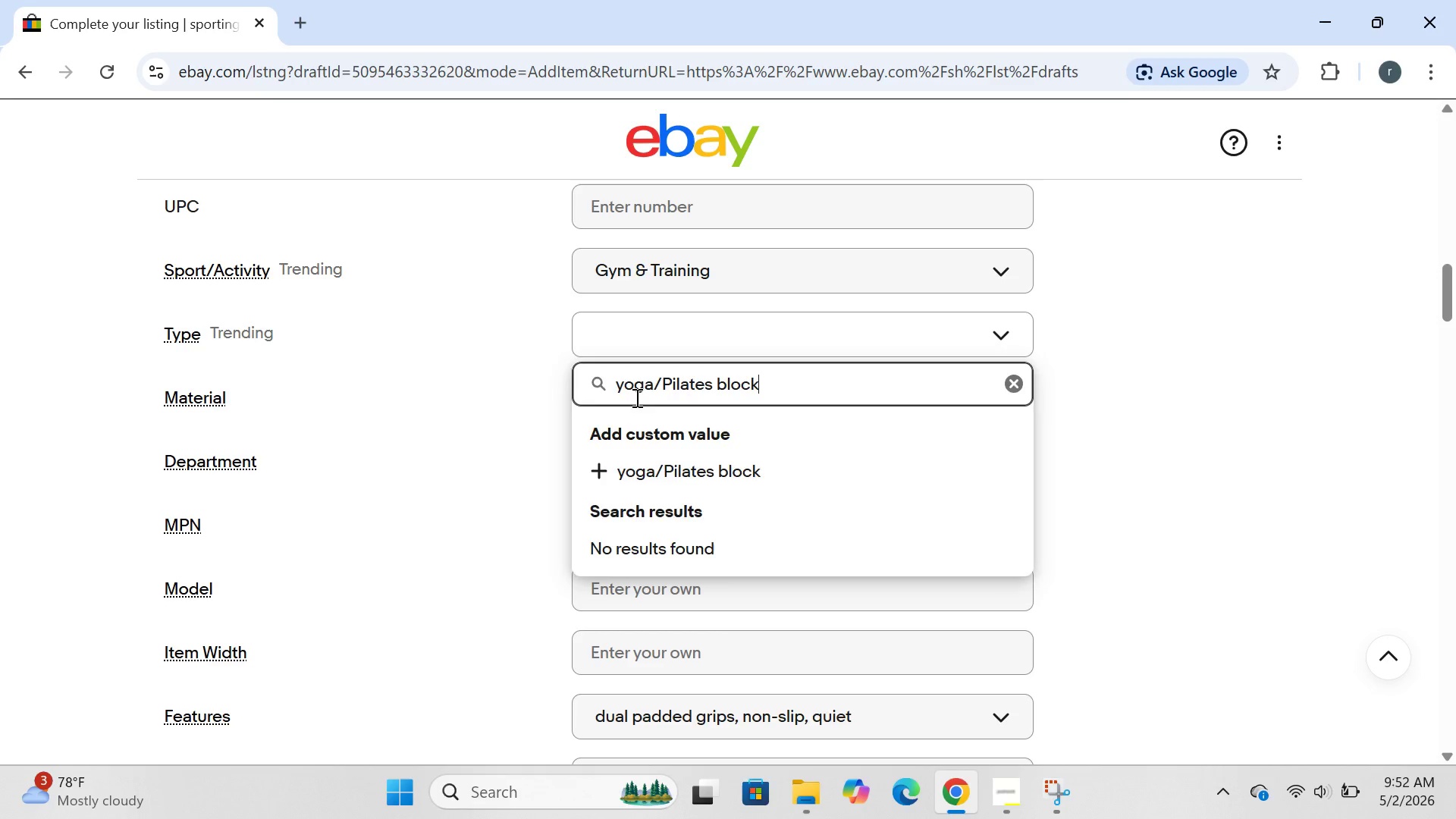 
key(Enter)
 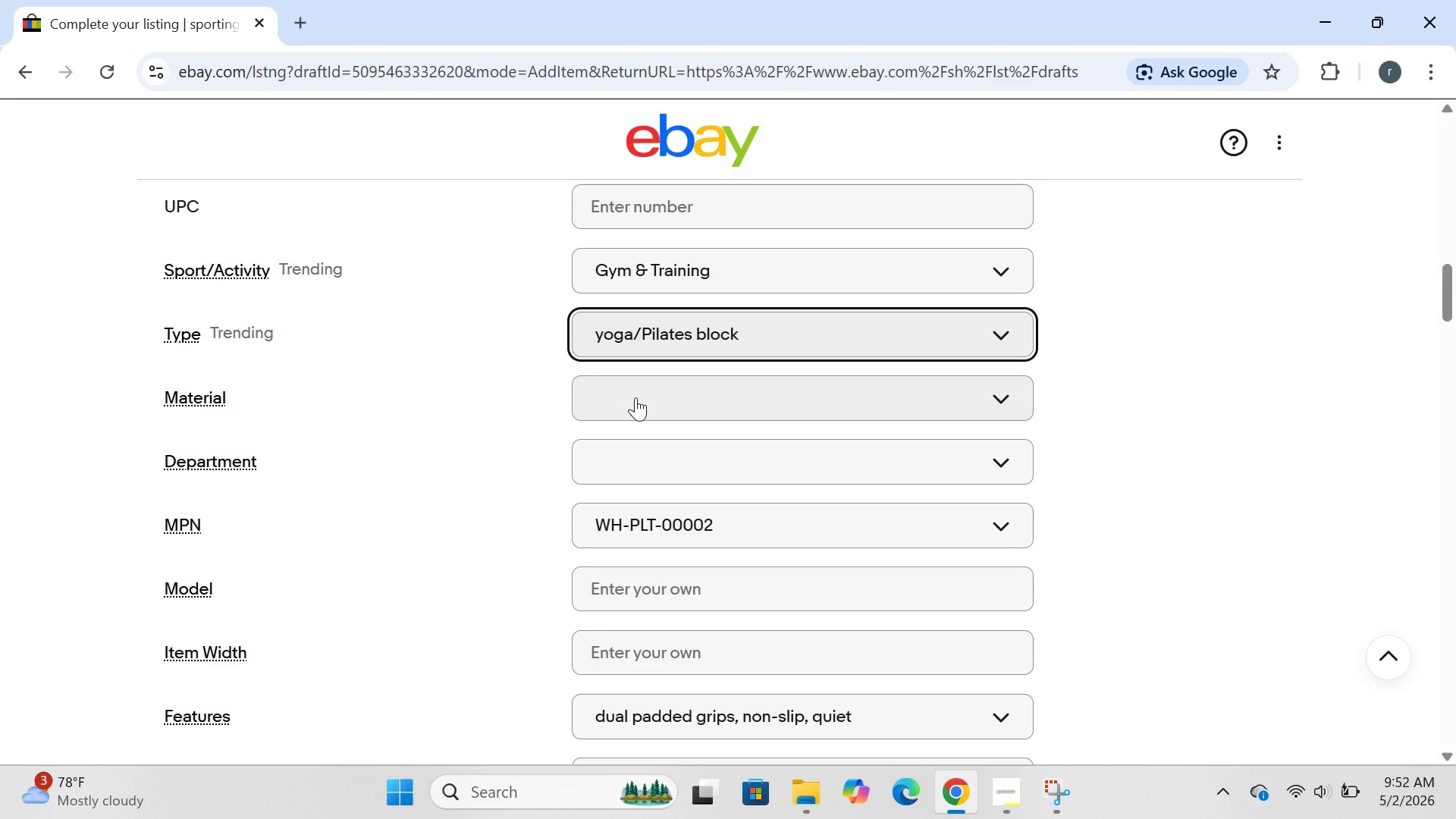 
left_click([635, 397])
 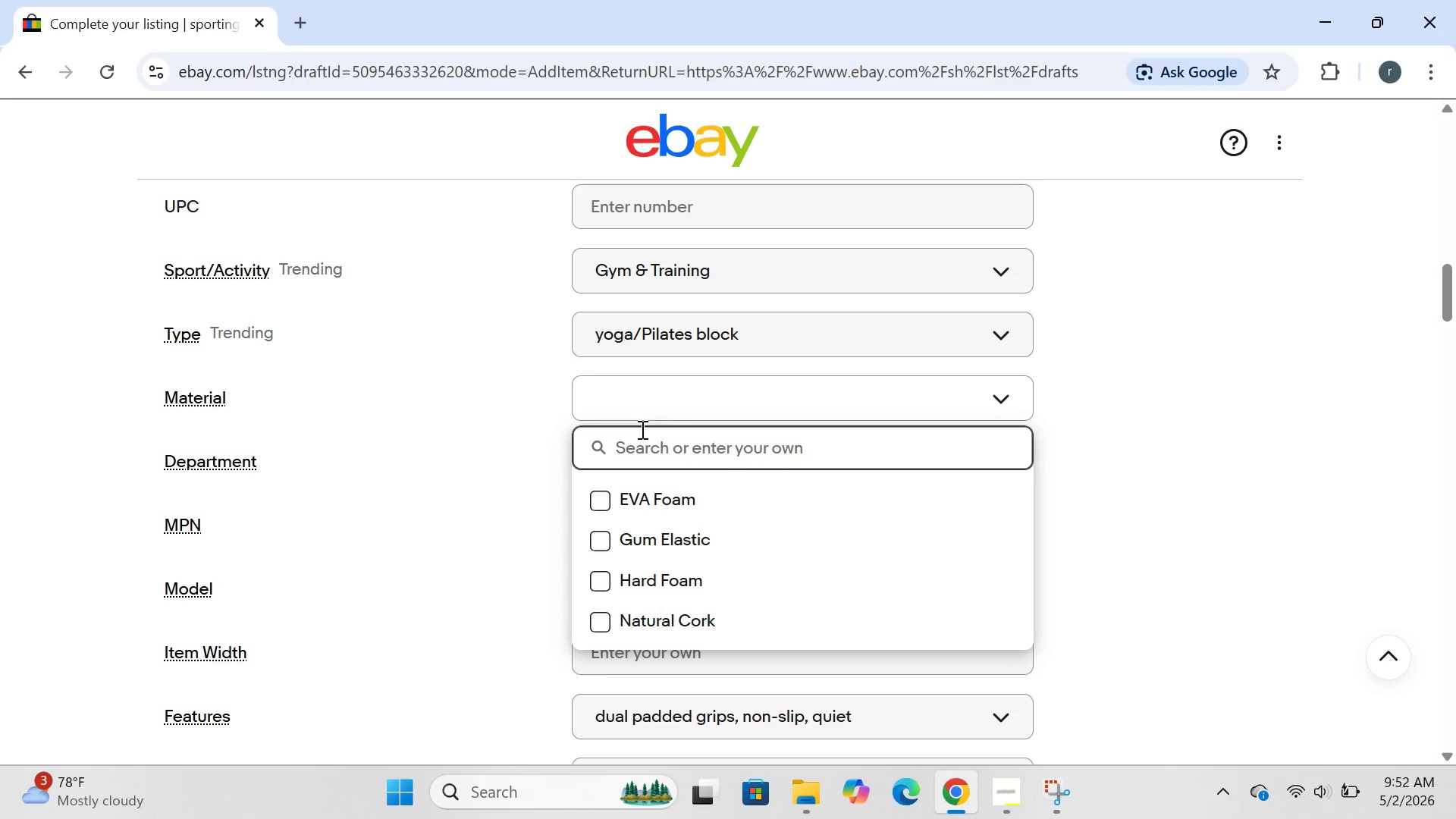 
type(high )
key(Backspace)
type(-density EVA foam)
 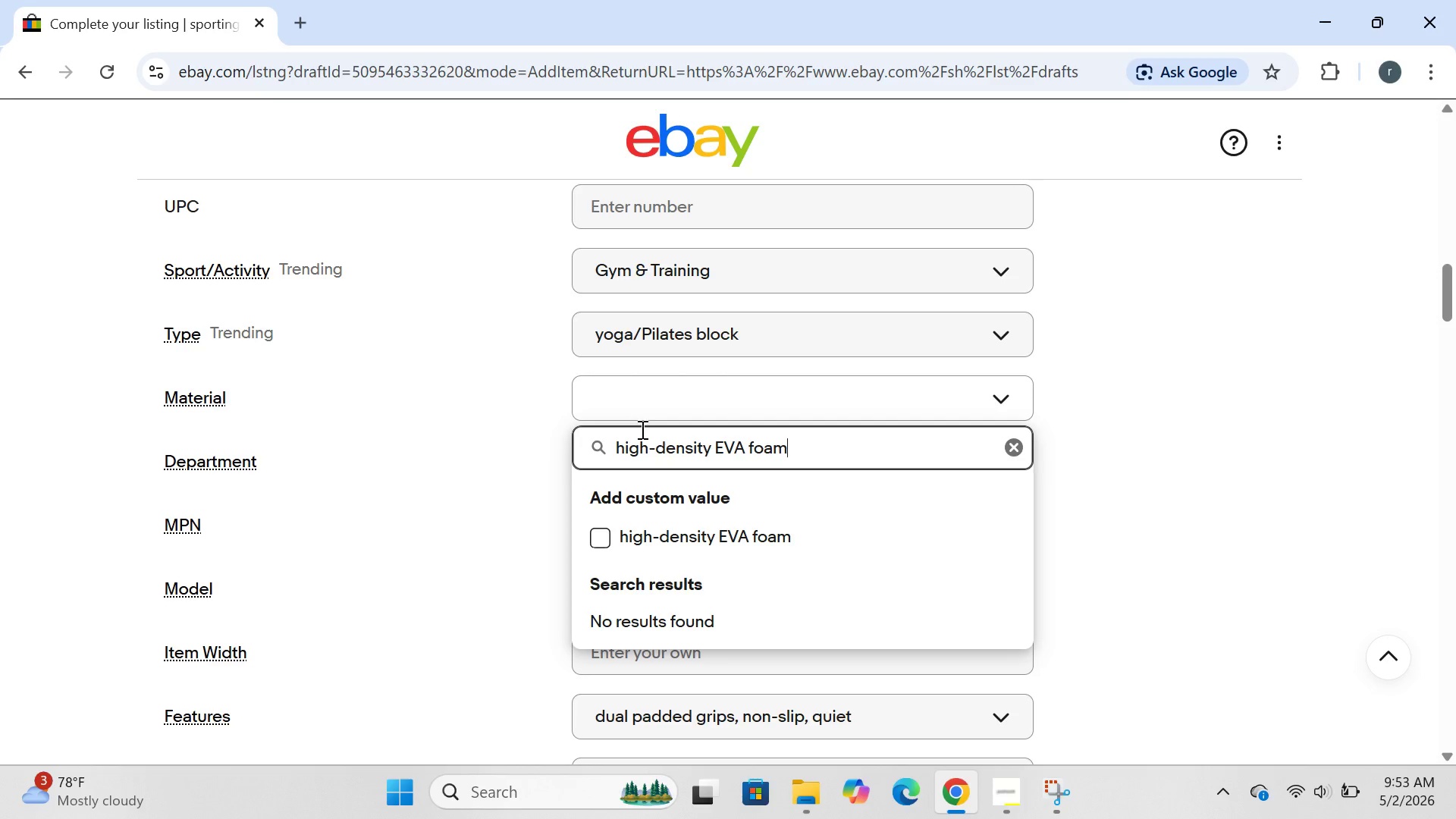 
key(Enter)
 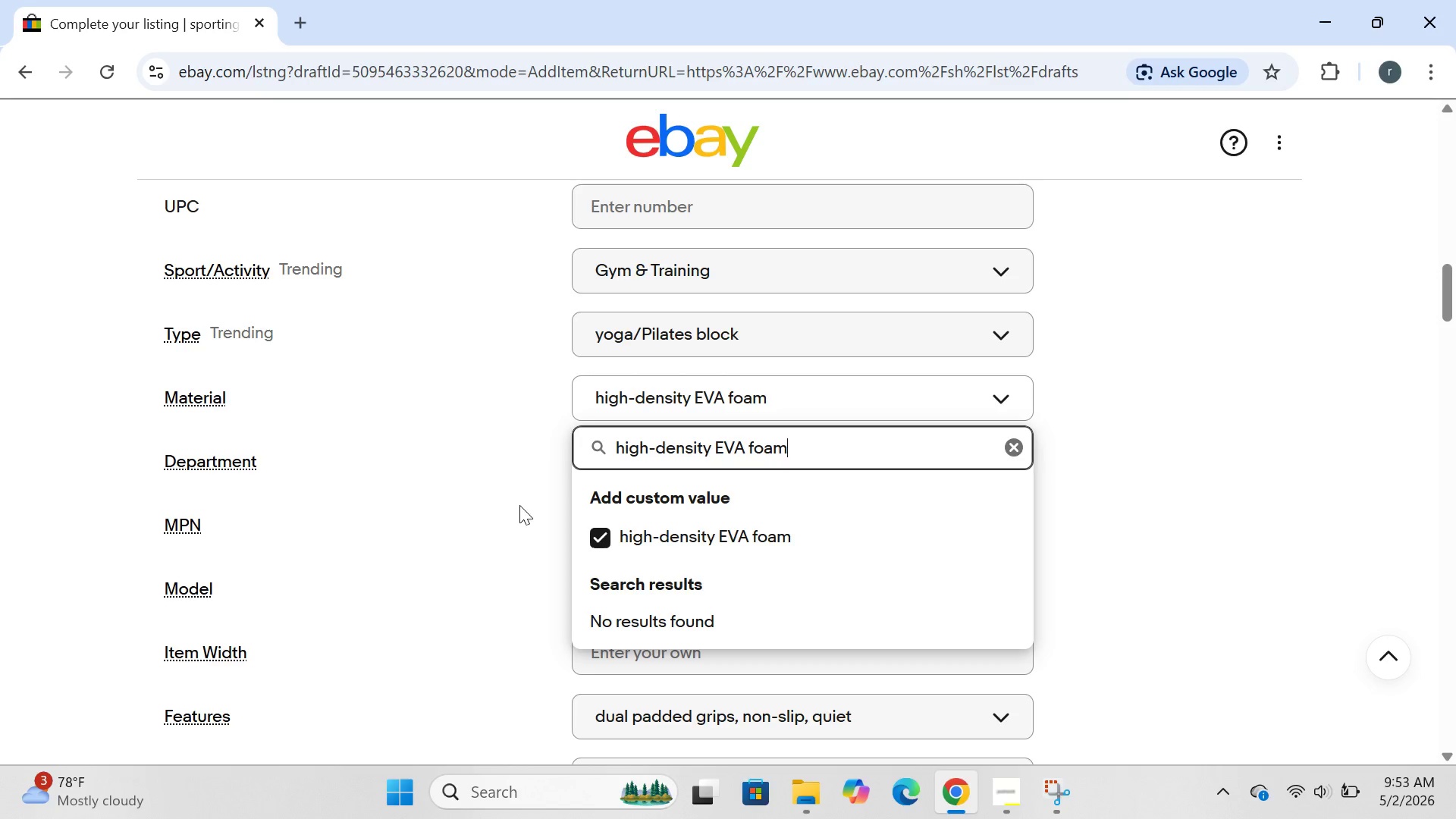 
left_click([518, 507])
 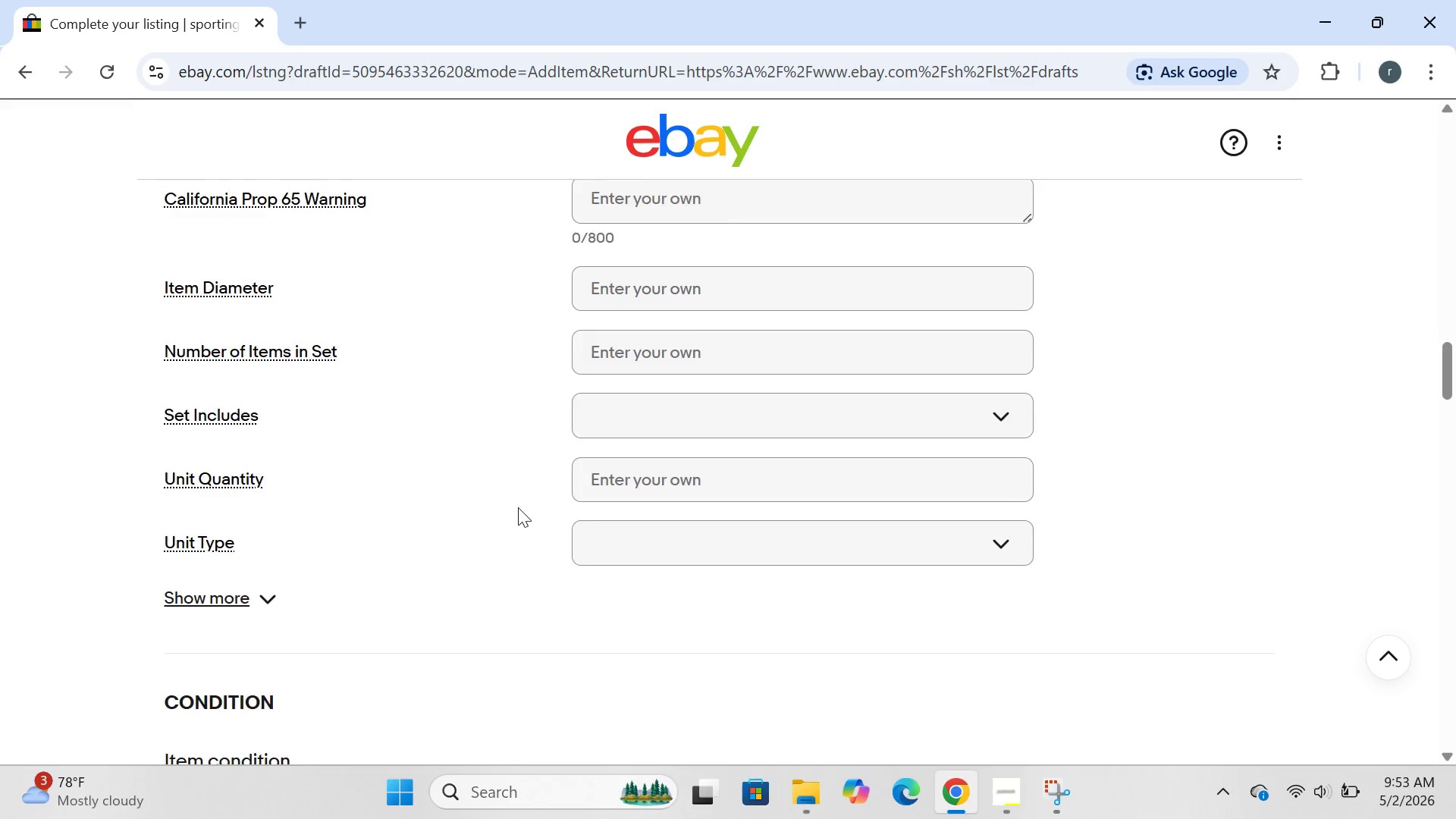 
left_click([234, 528])
 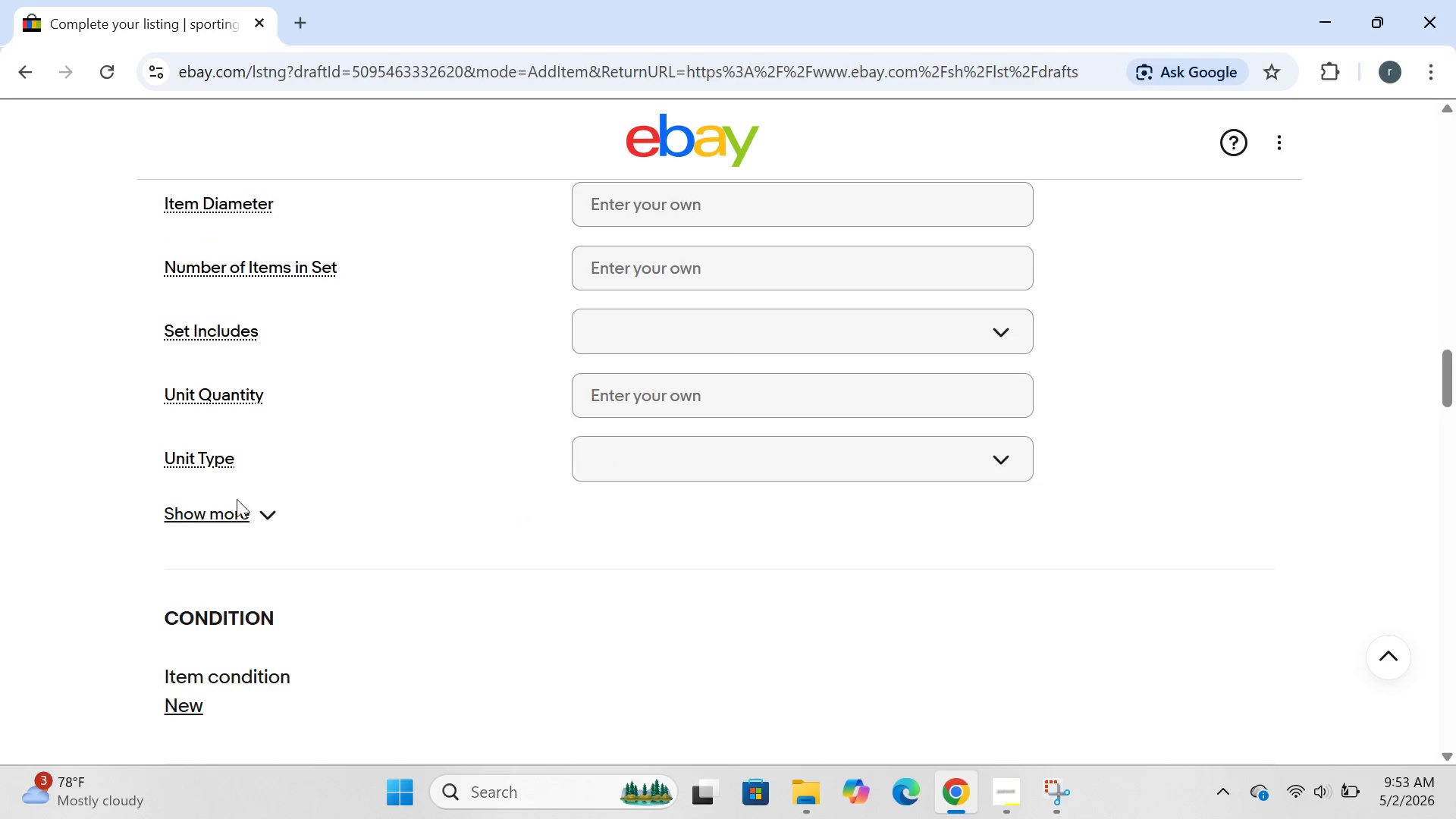 
left_click([237, 499])
 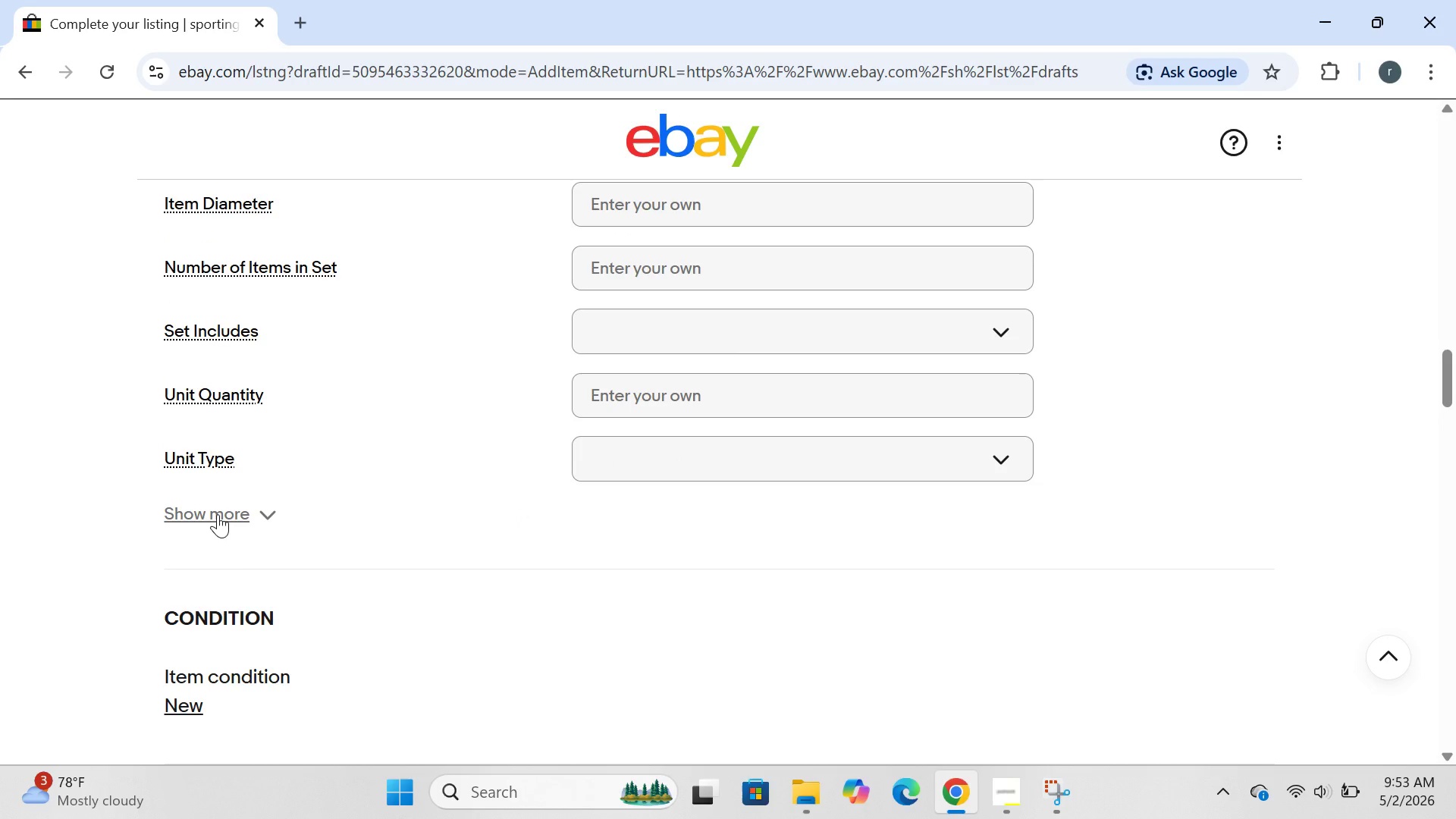 
left_click([218, 514])
 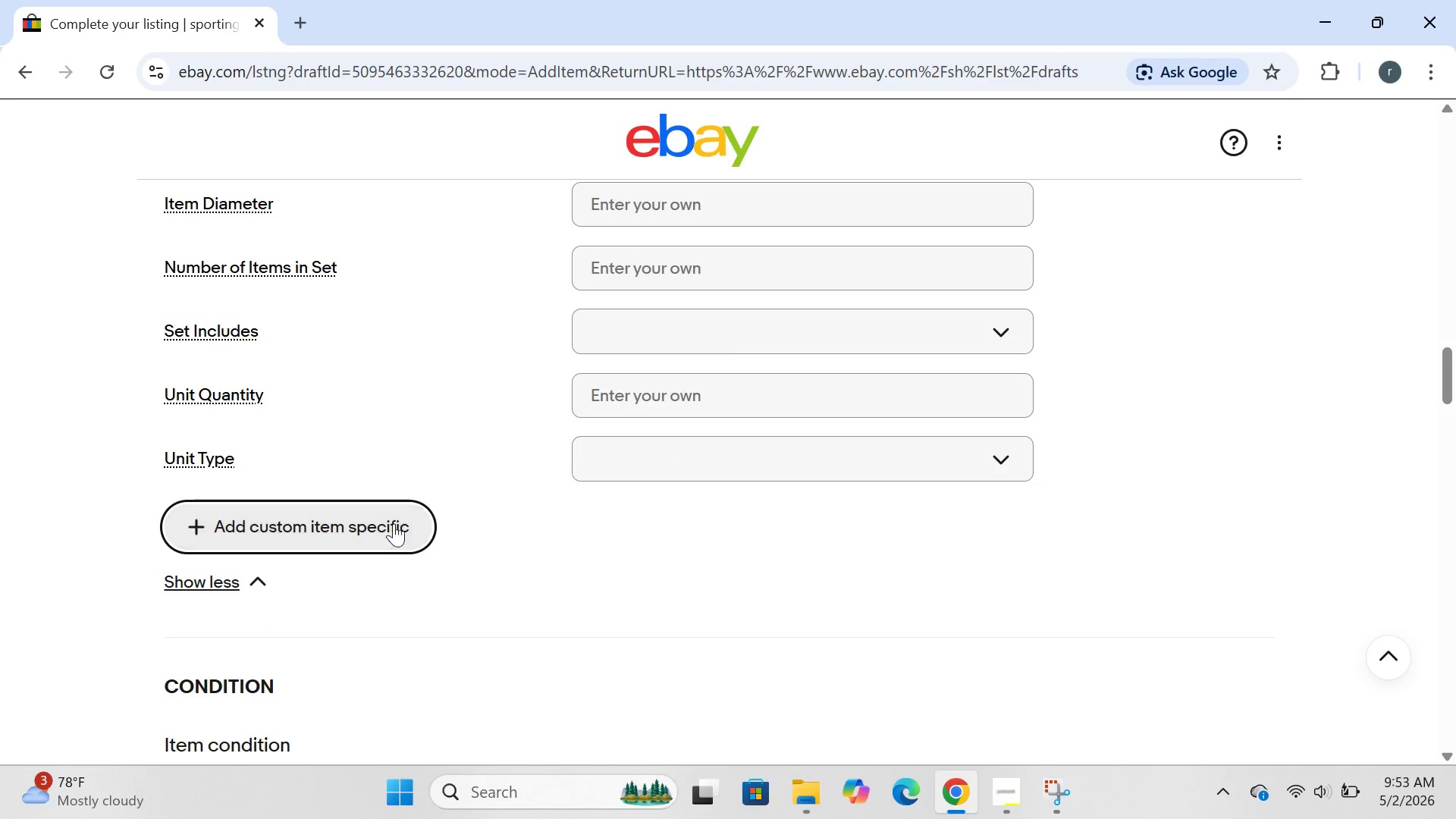 
left_click([381, 529])
 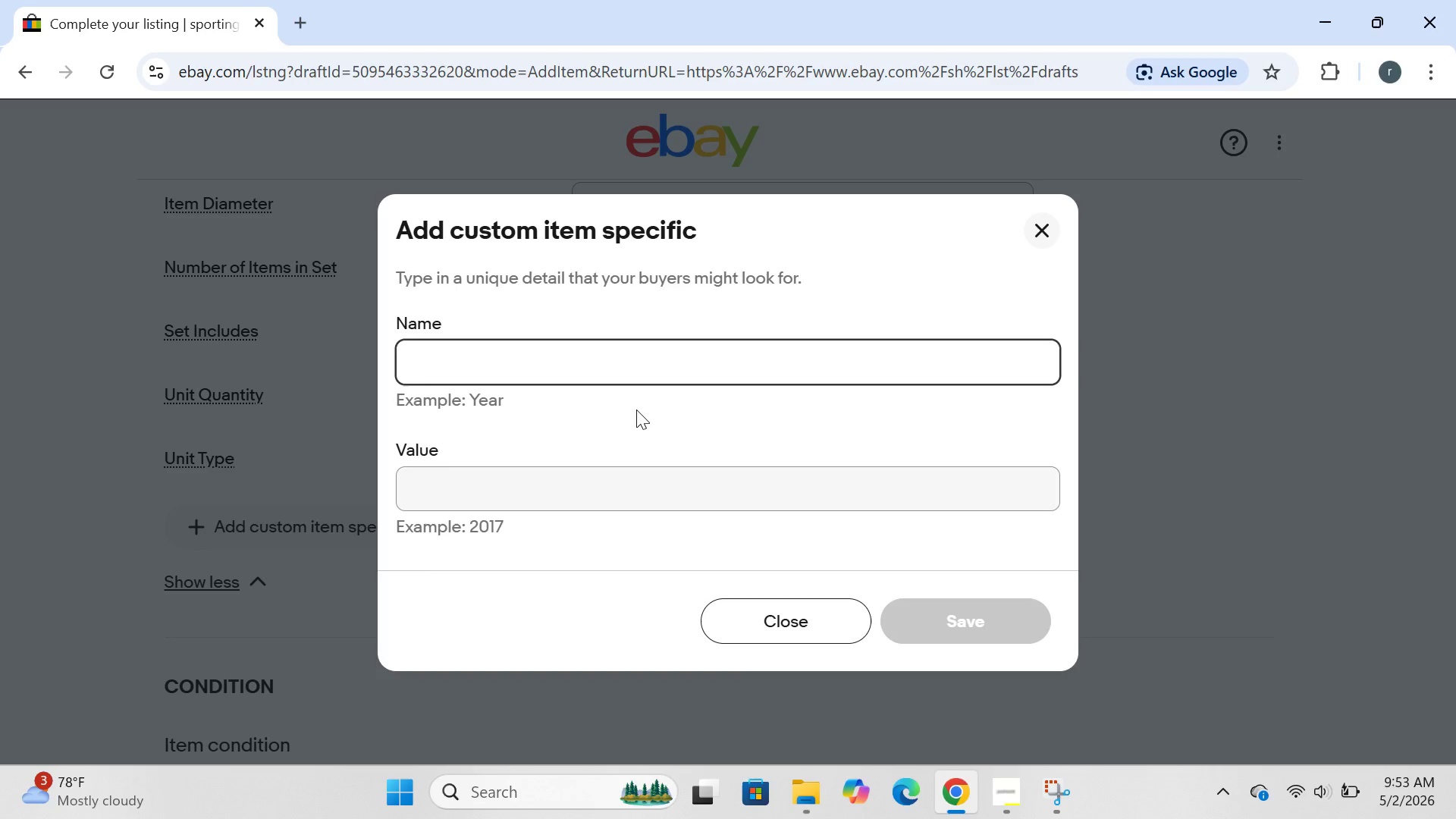 
type(dimensions)
 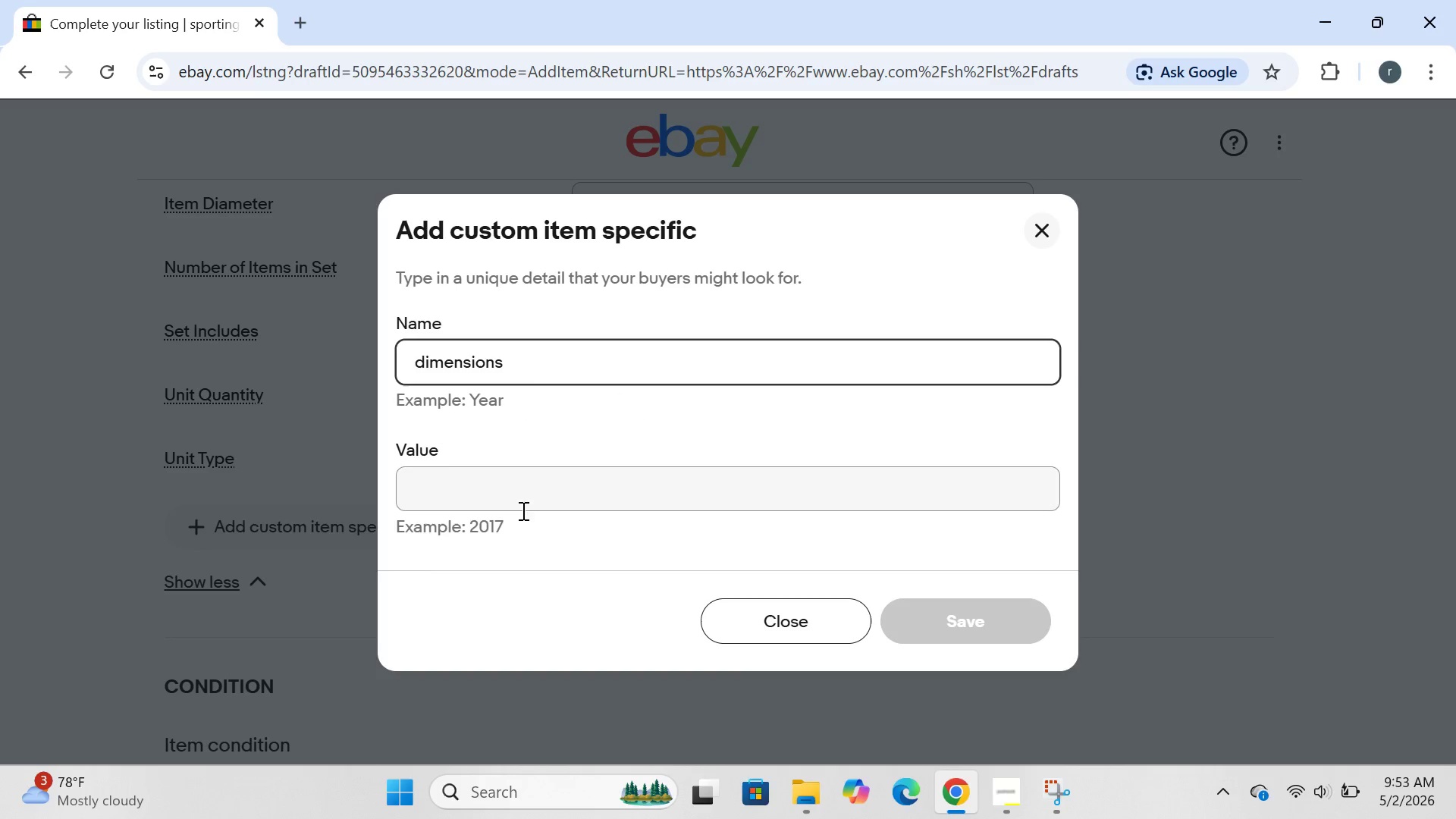 
left_click([509, 494])
 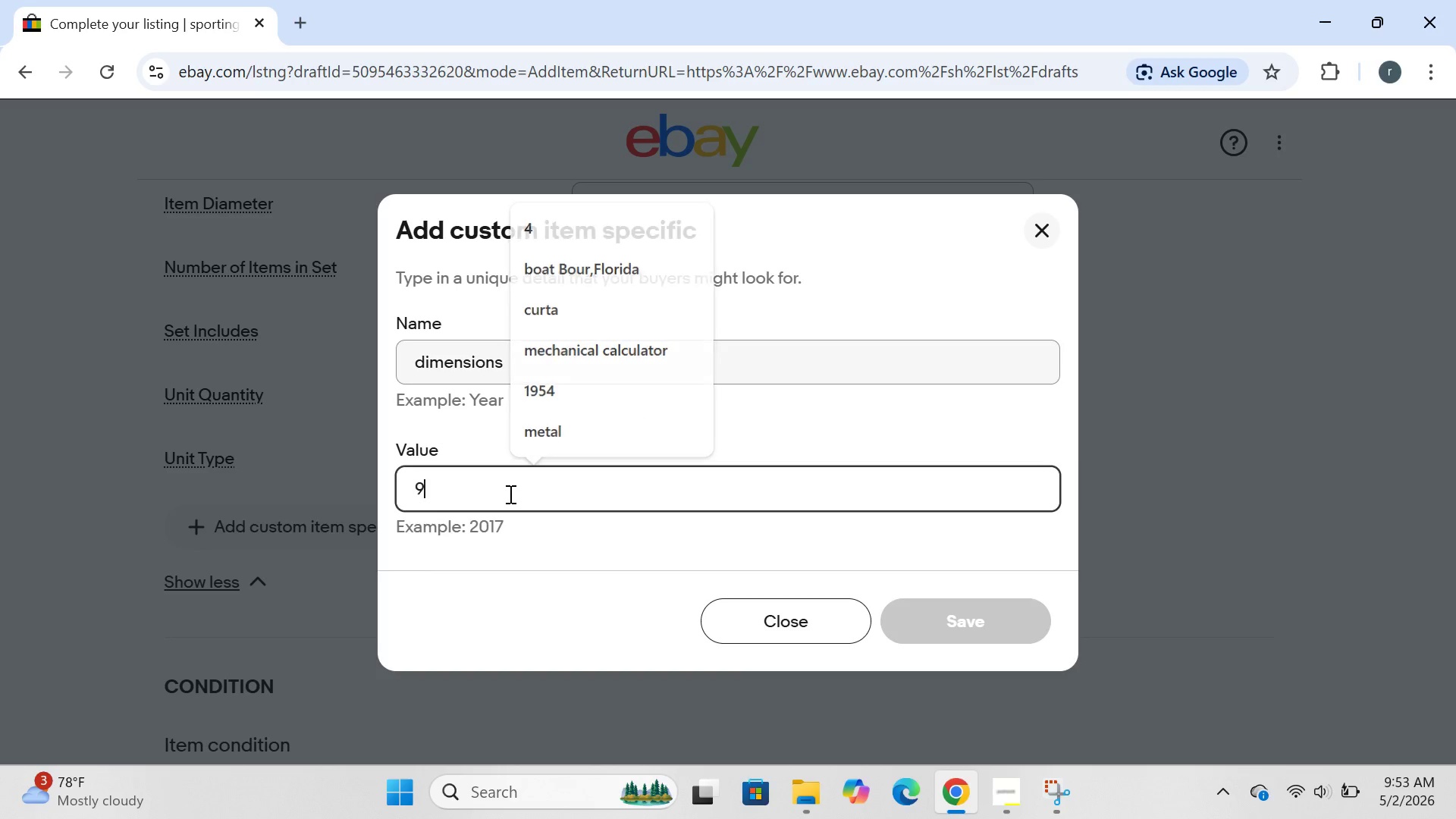 
key(9)
 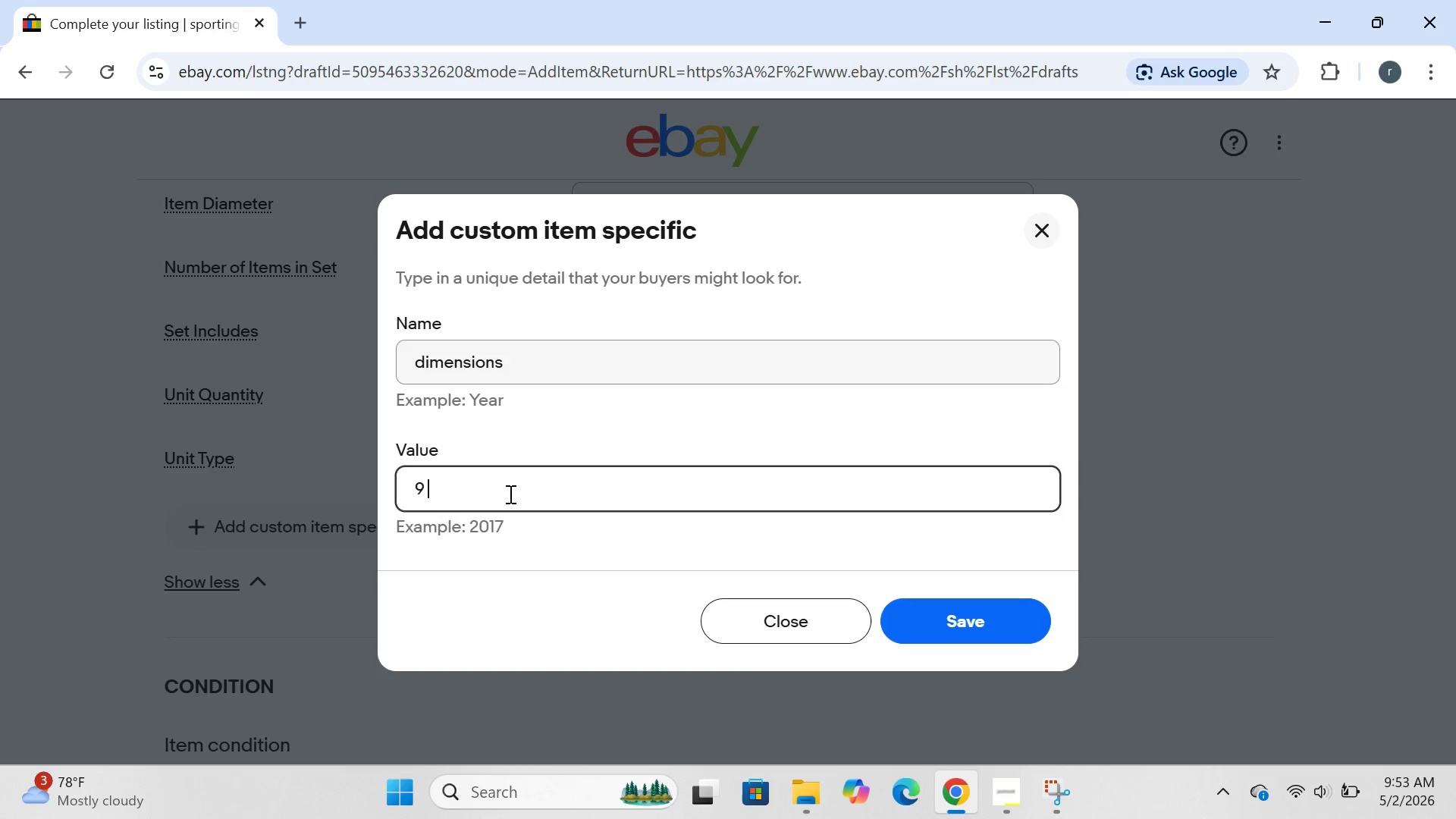 
key(Space)
 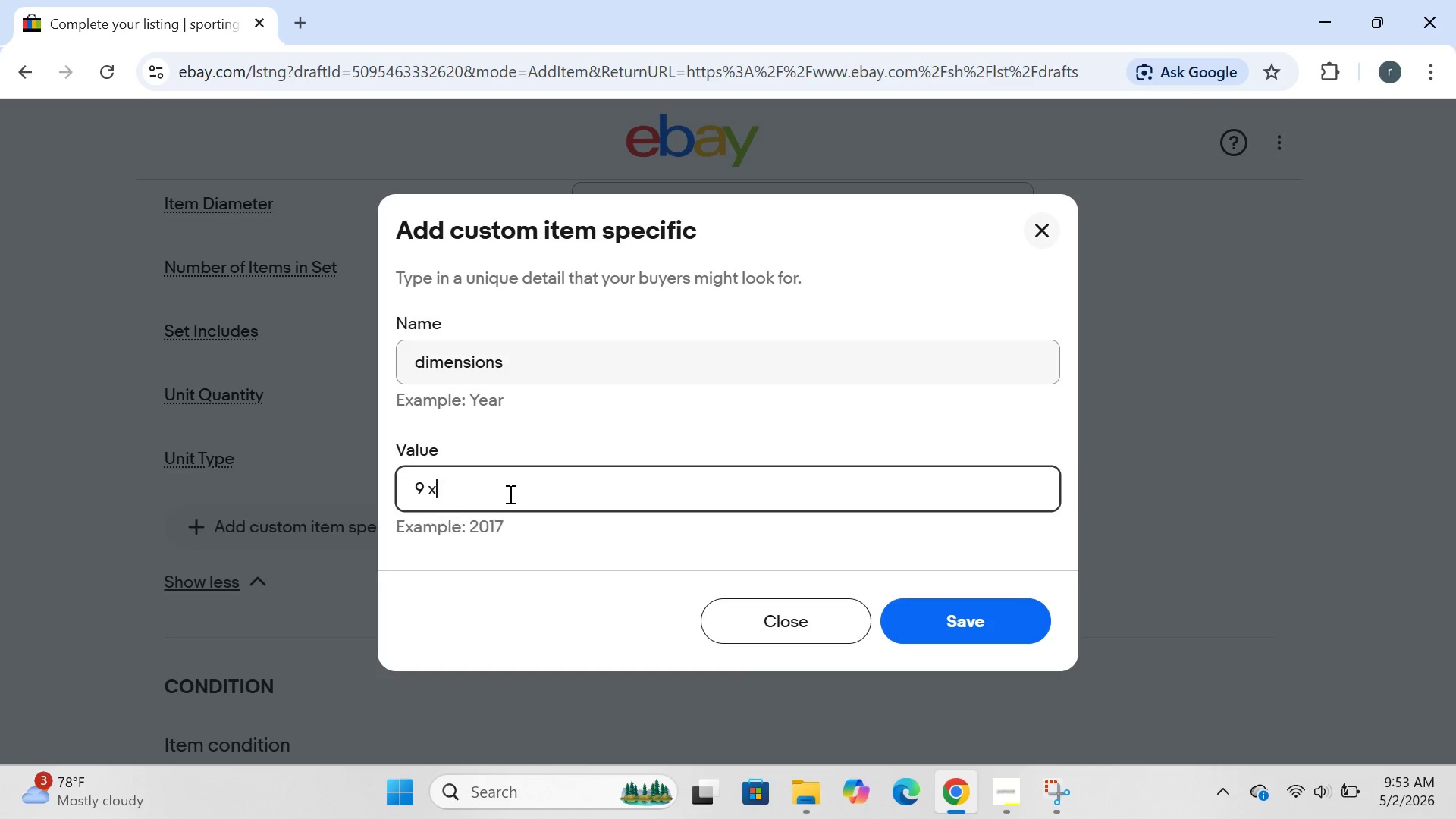 
key(X)
 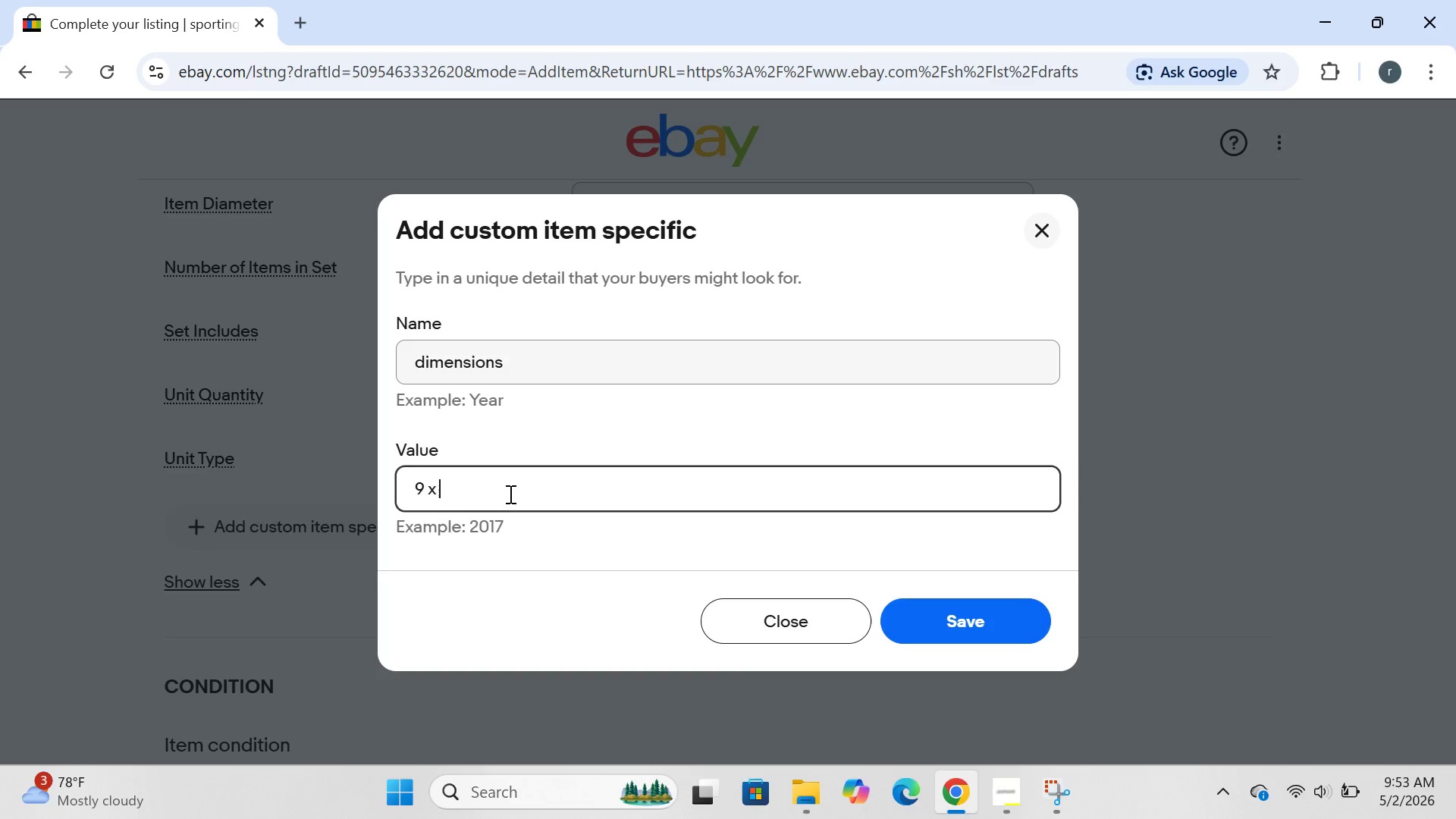 
key(Space)
 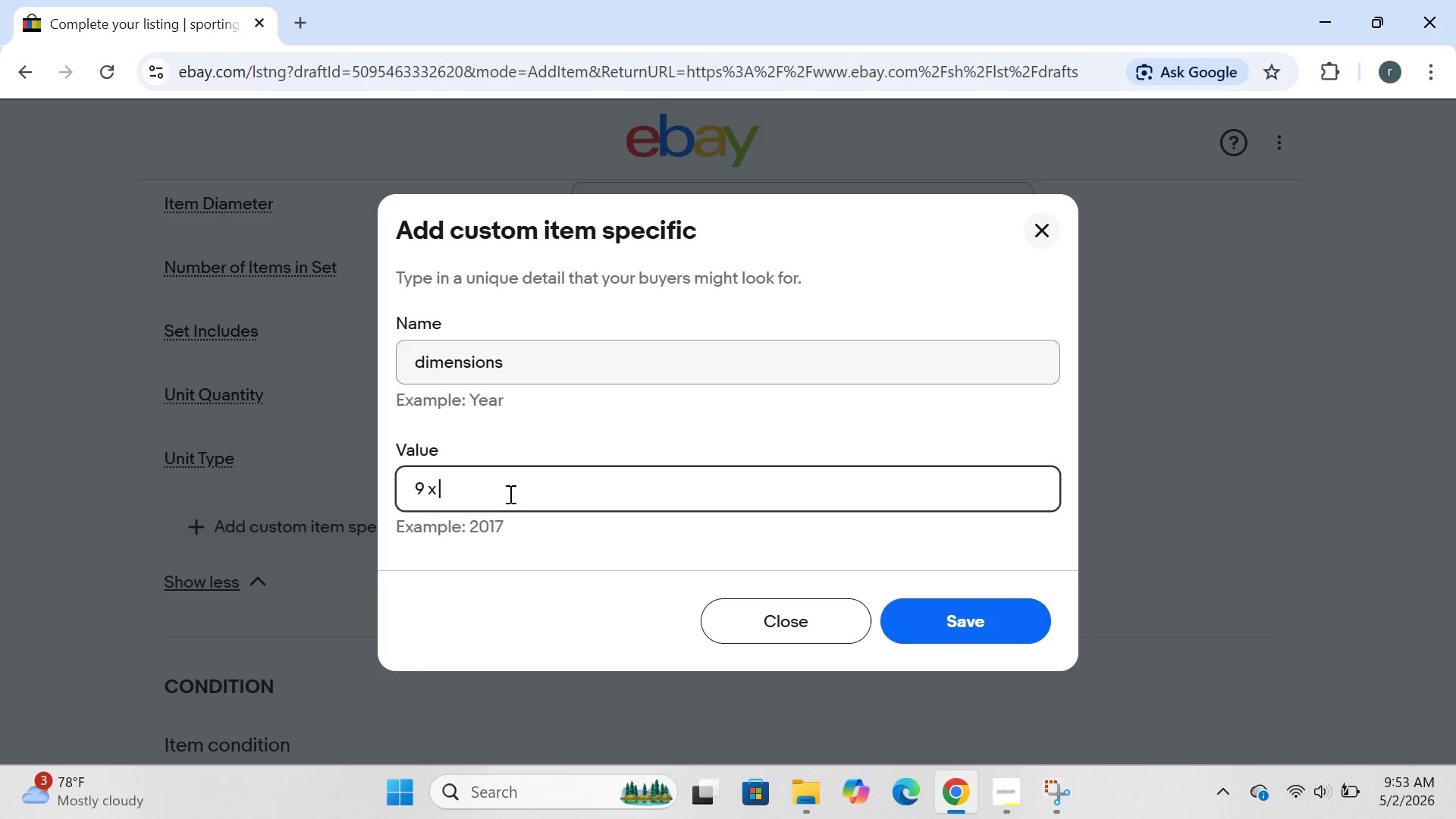 
key(6)
 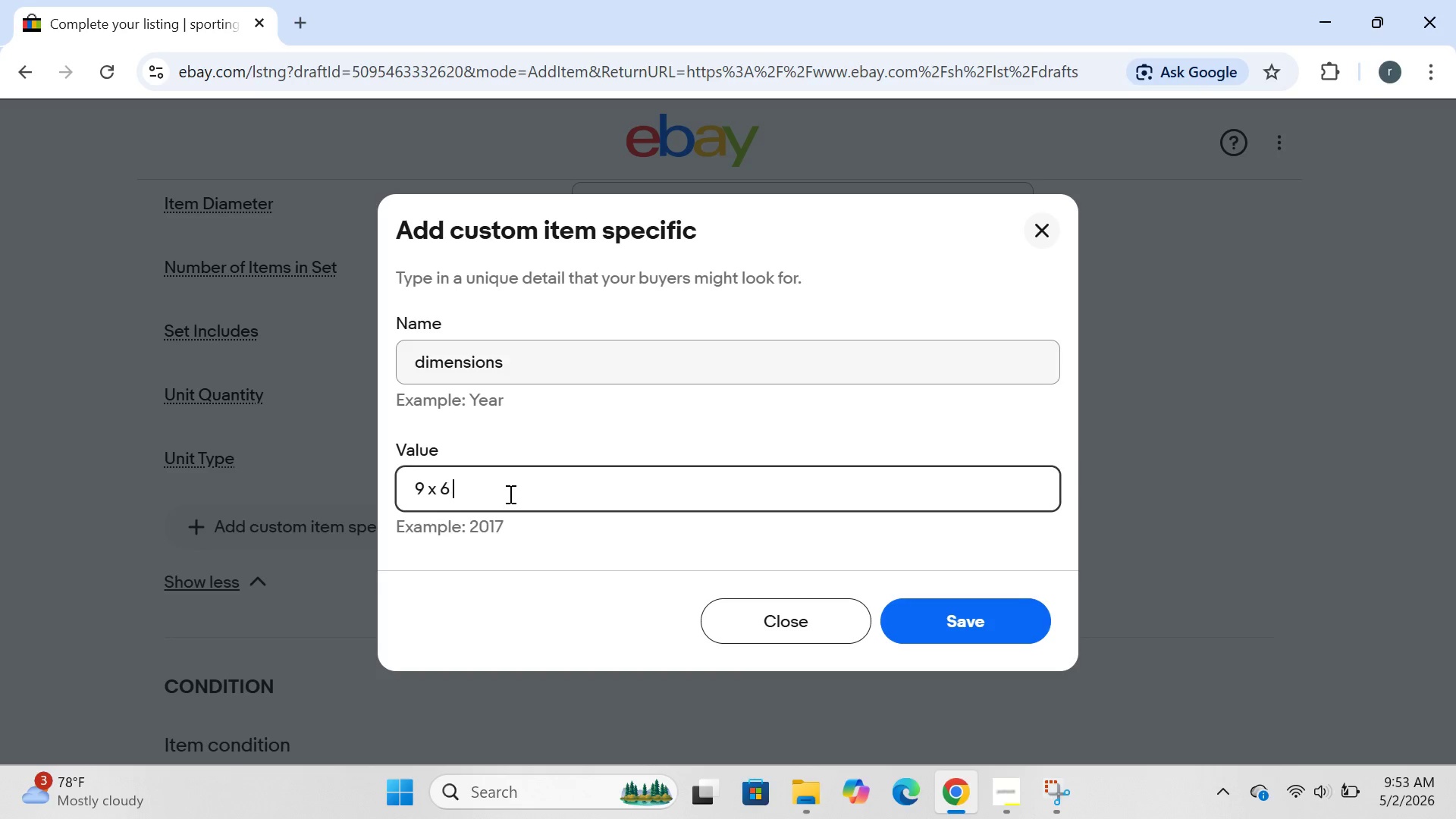 
key(Space)
 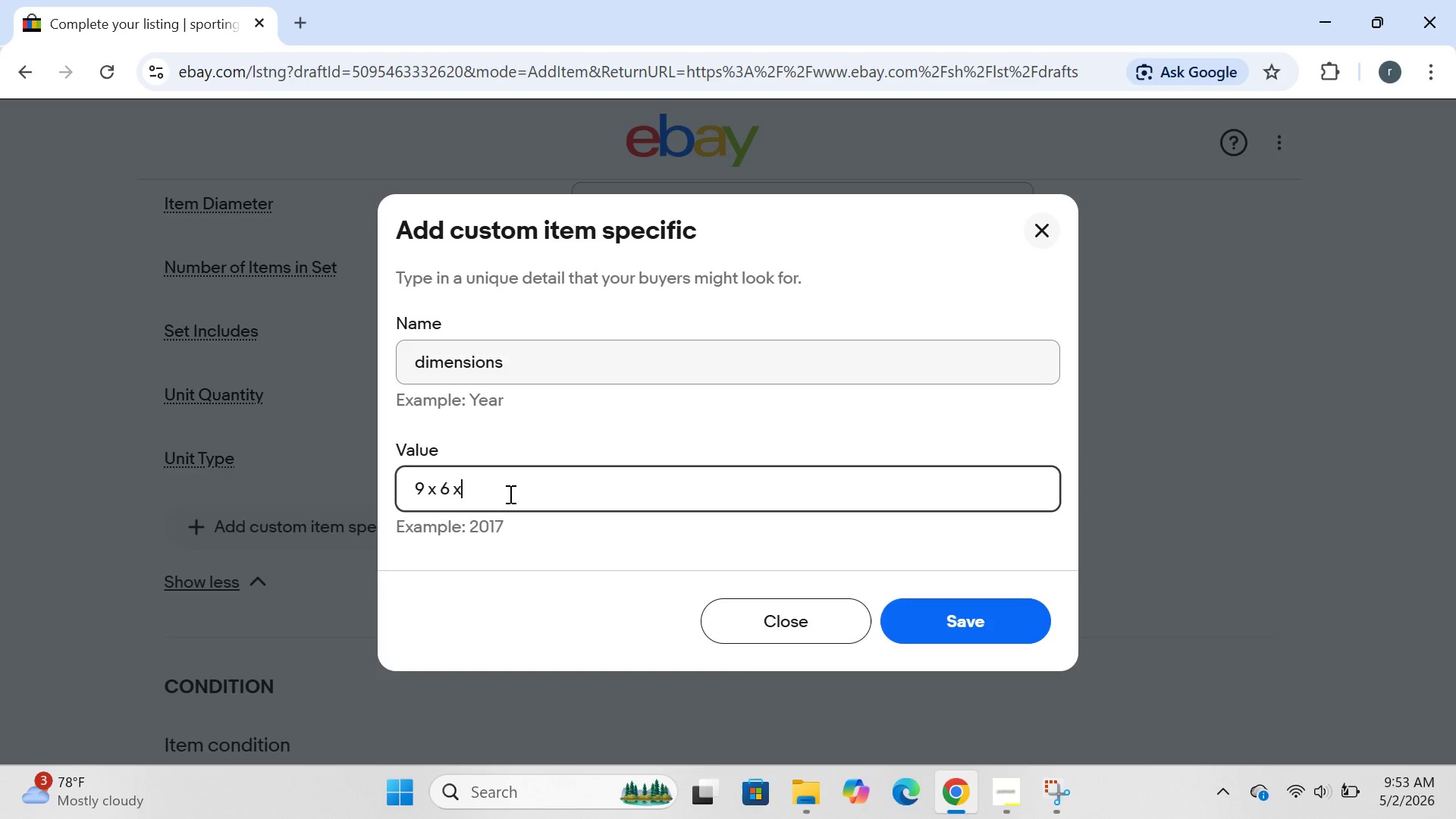 
key(X)
 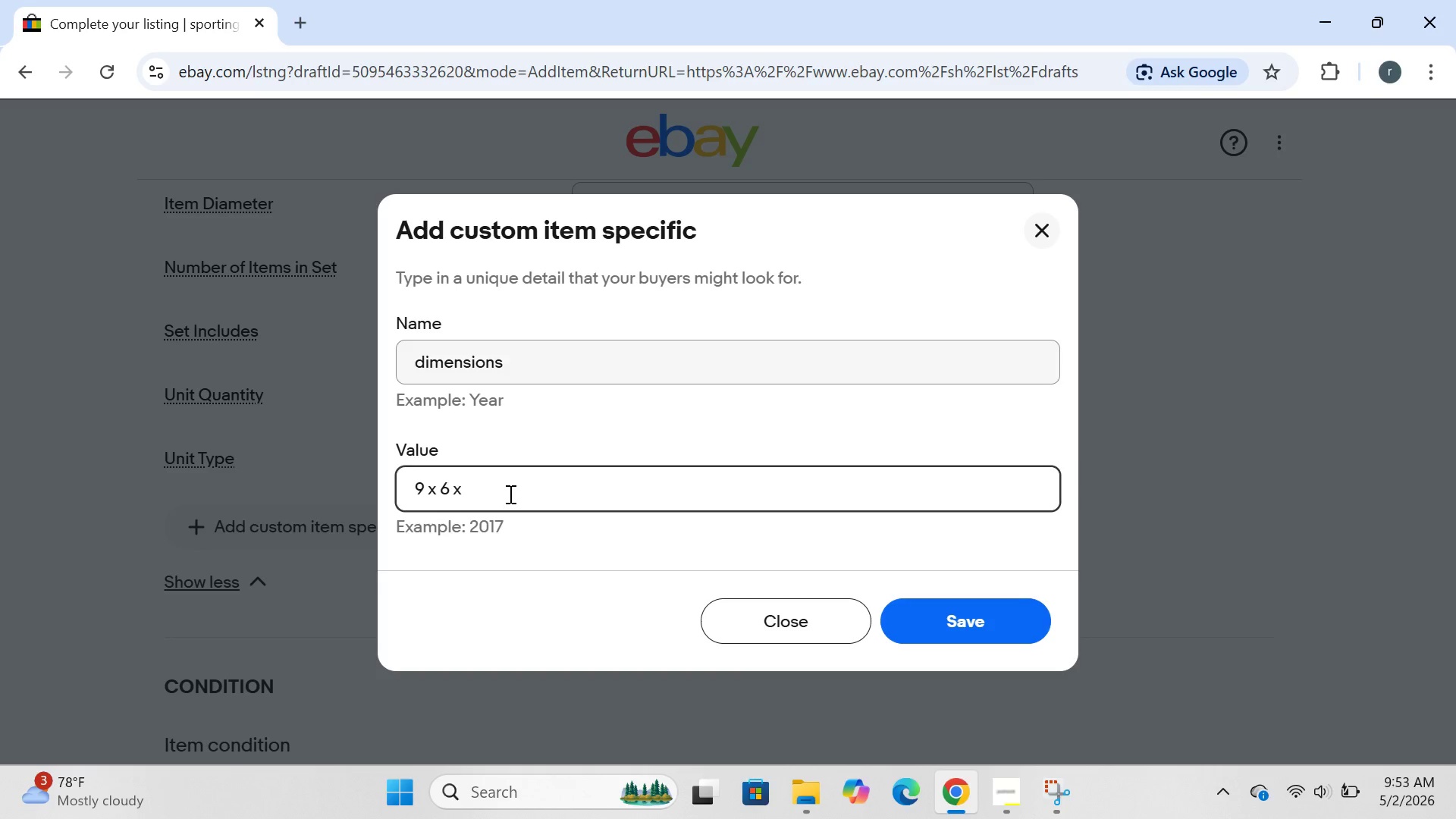 
key(Space)
 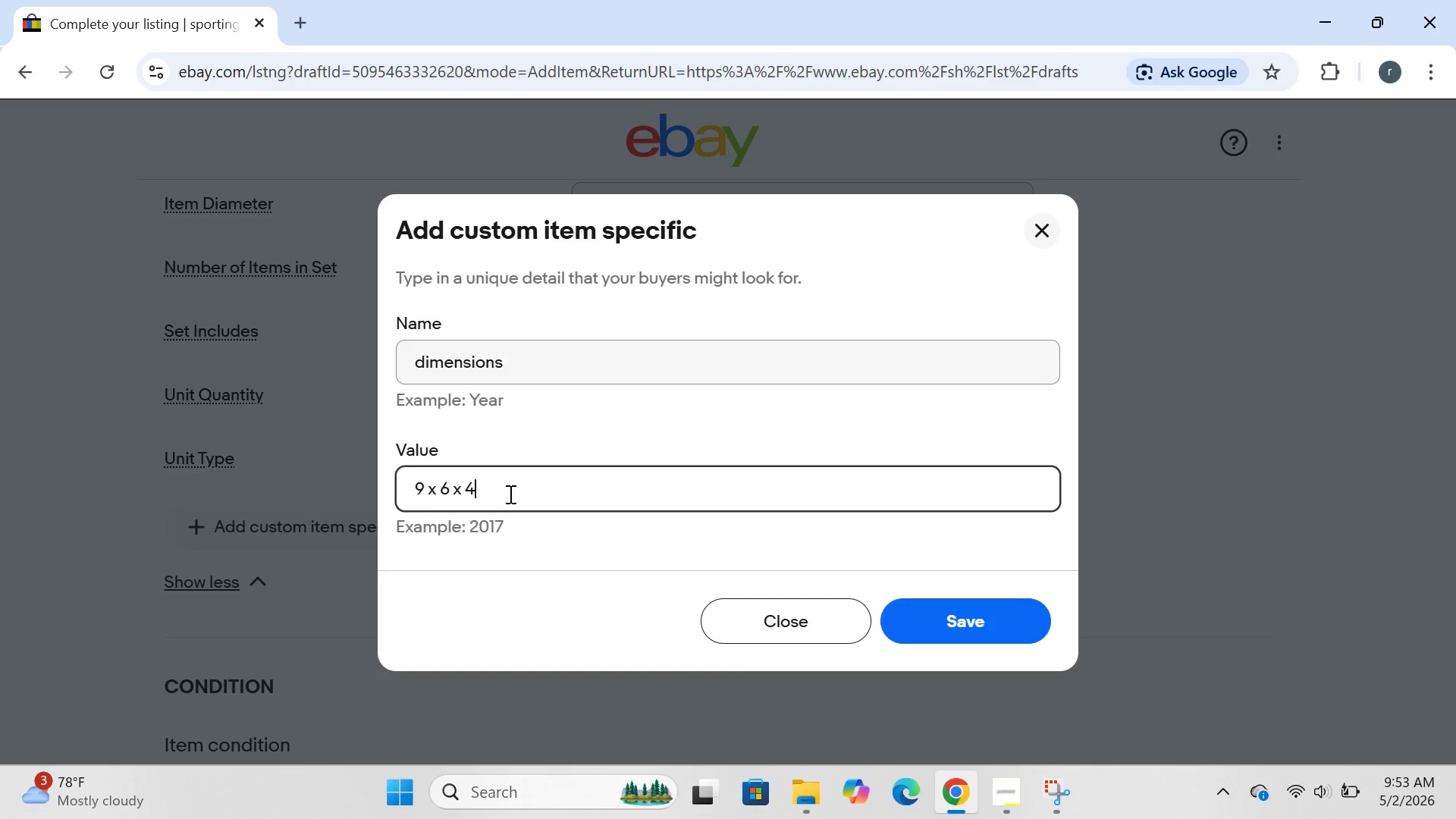 
key(4)
 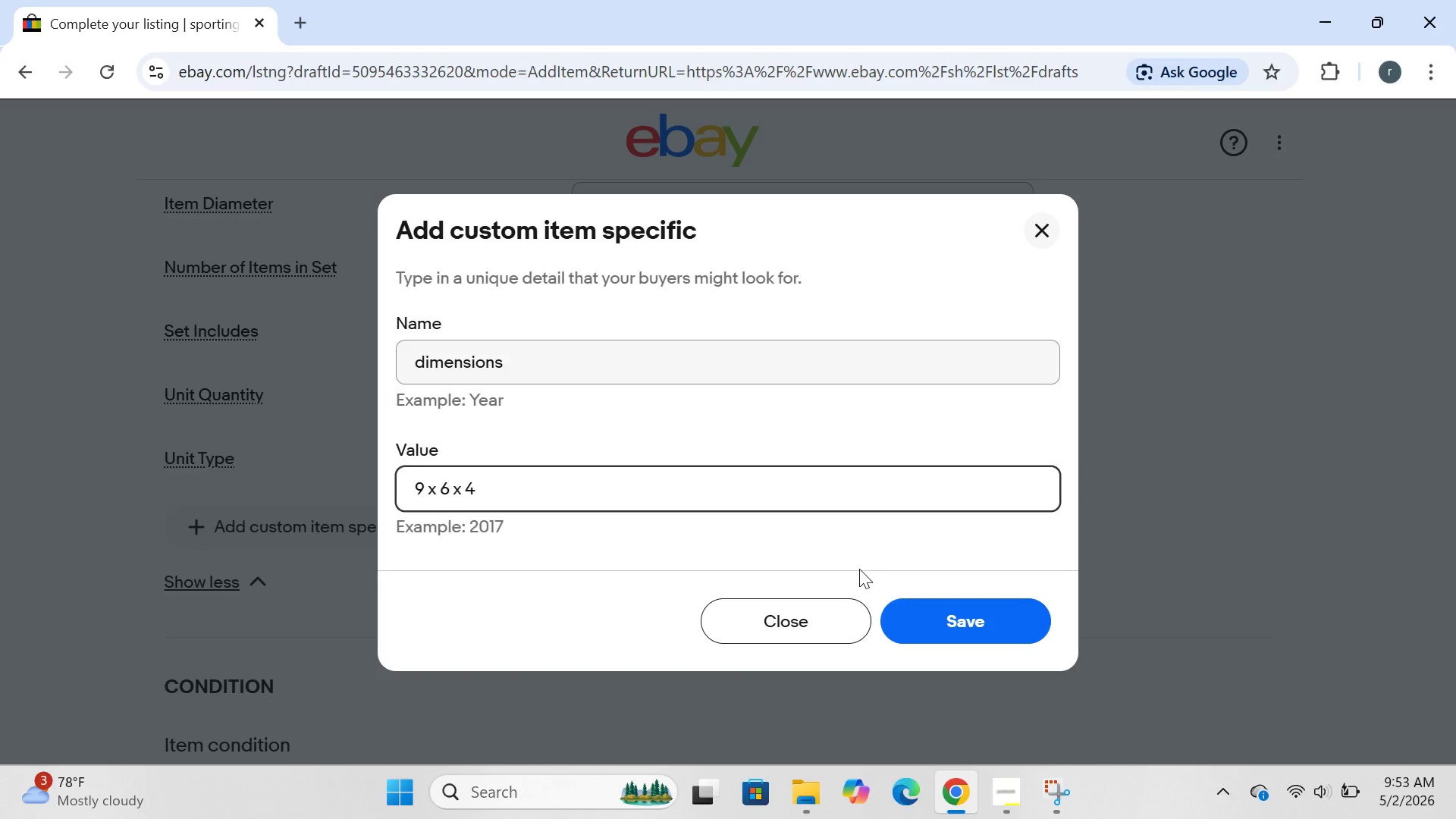 
type(in)
 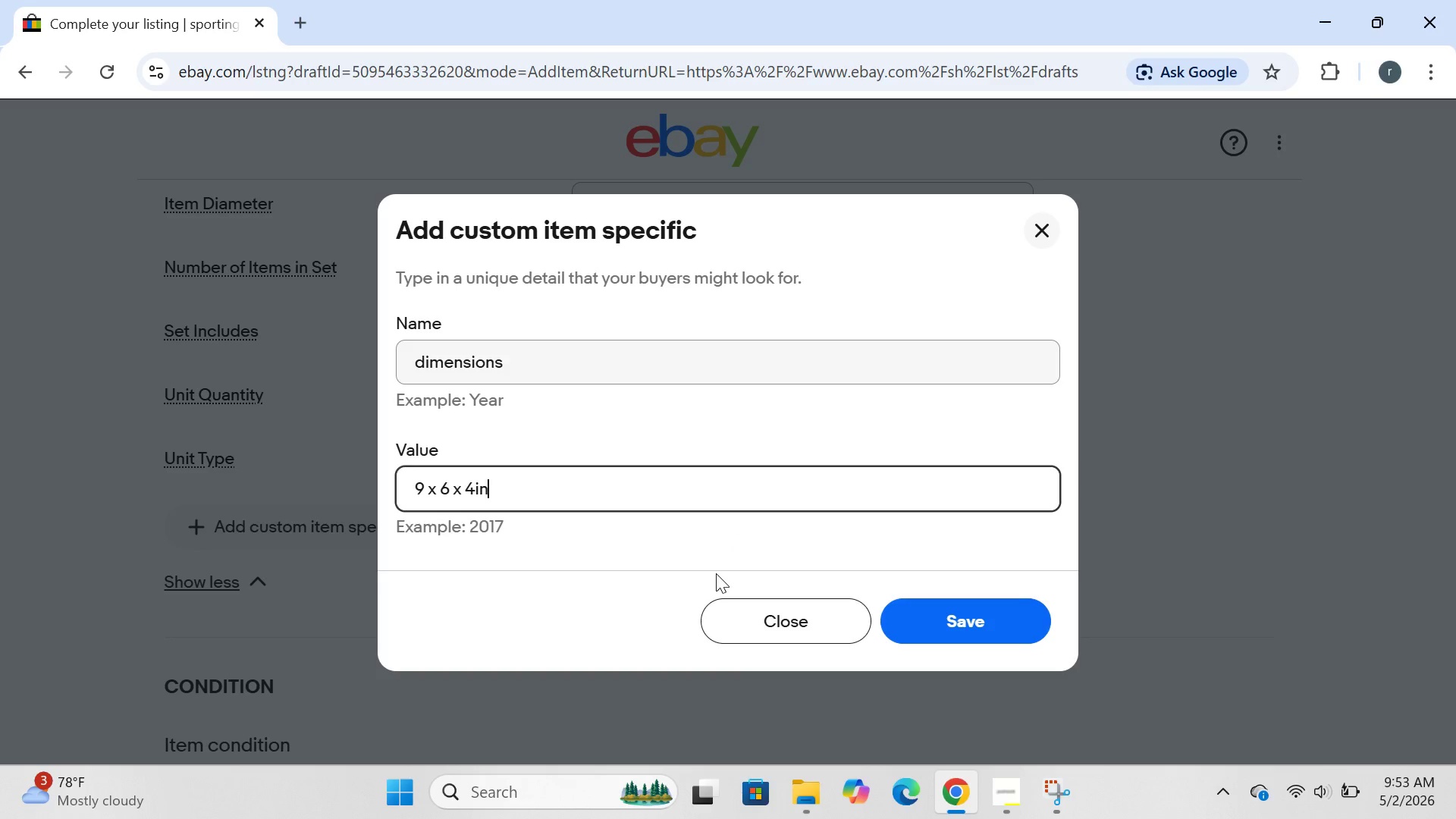 
key(ArrowLeft)
 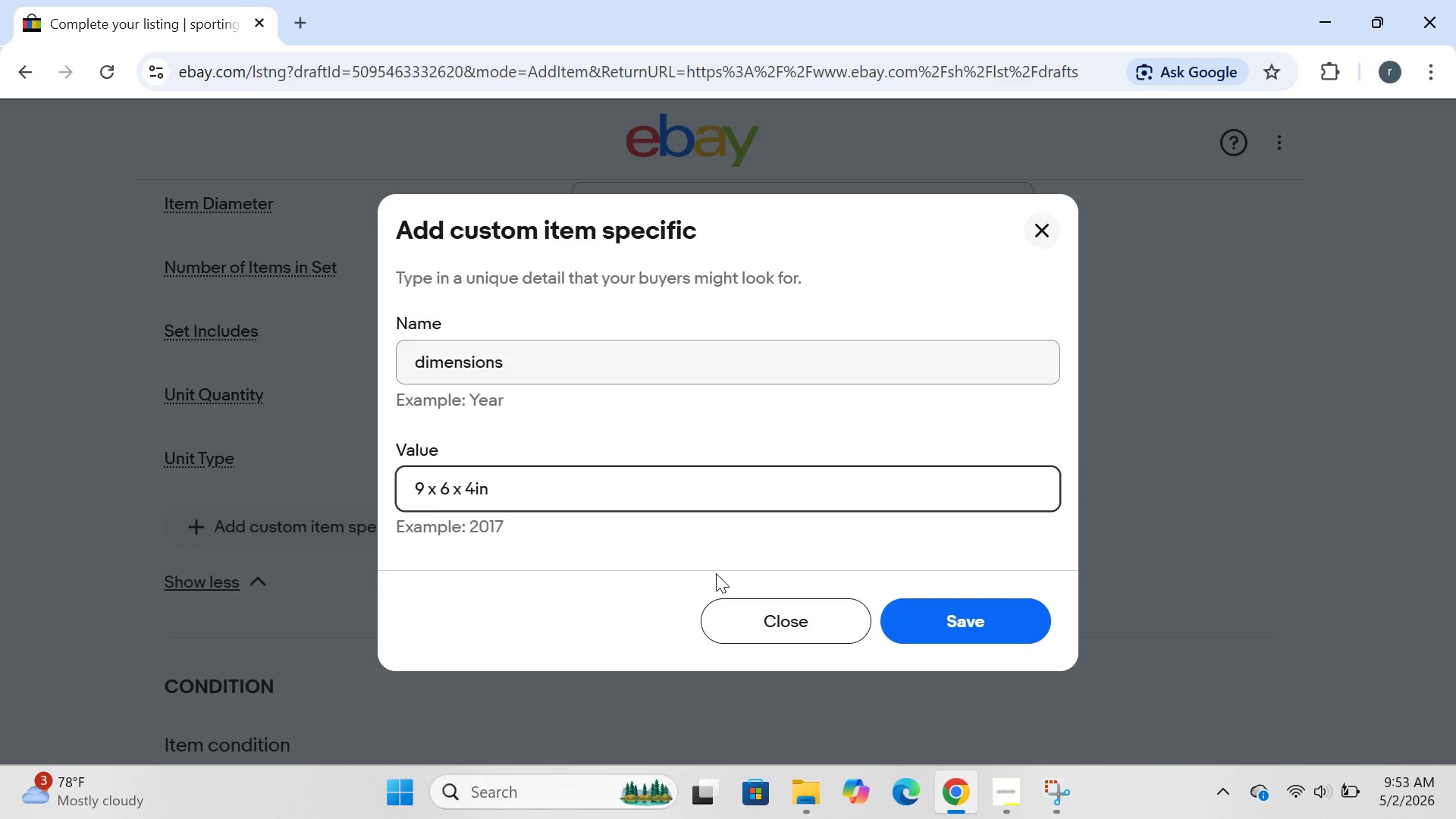 
key(ArrowLeft)
 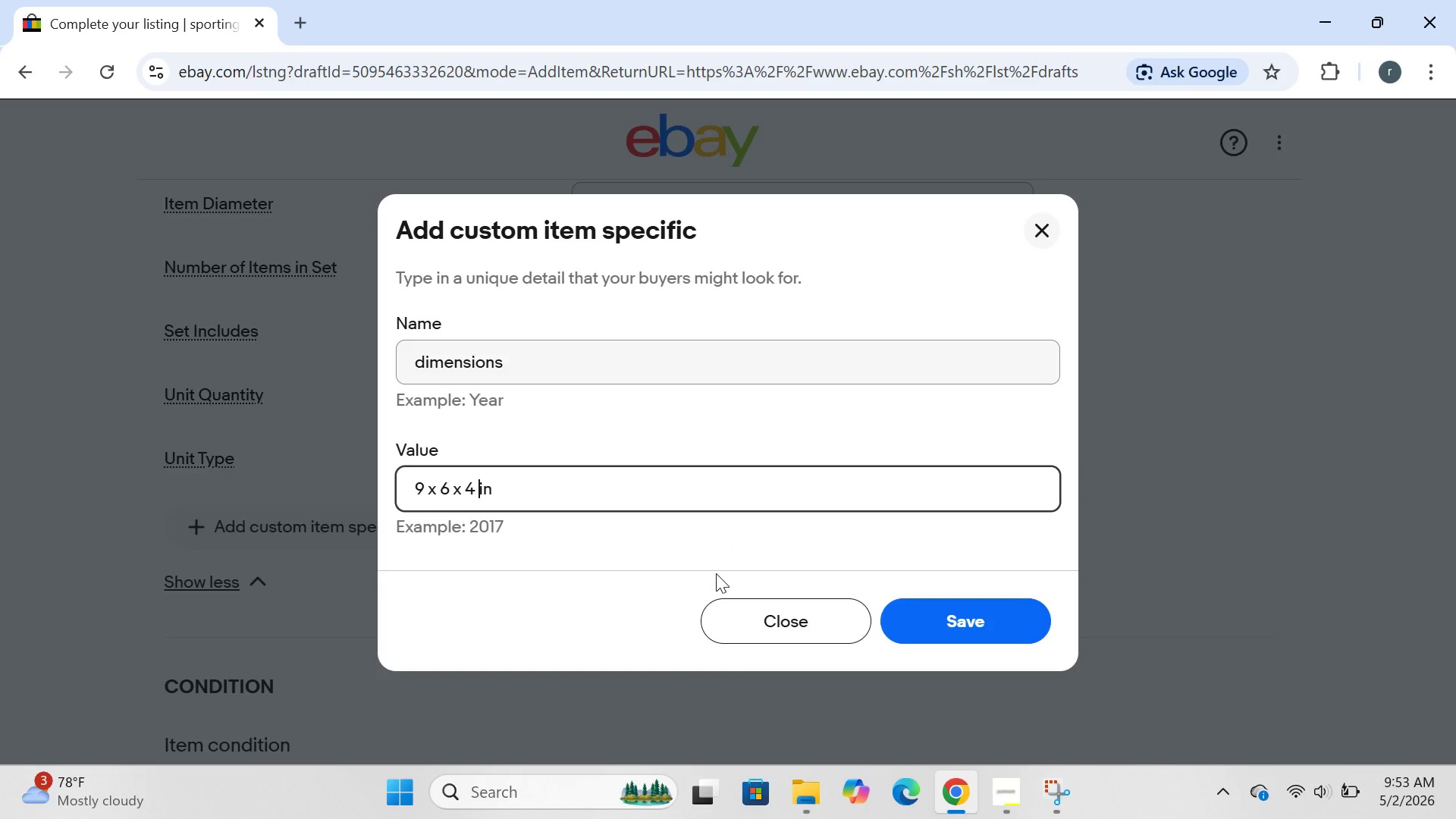 
key(Space)
 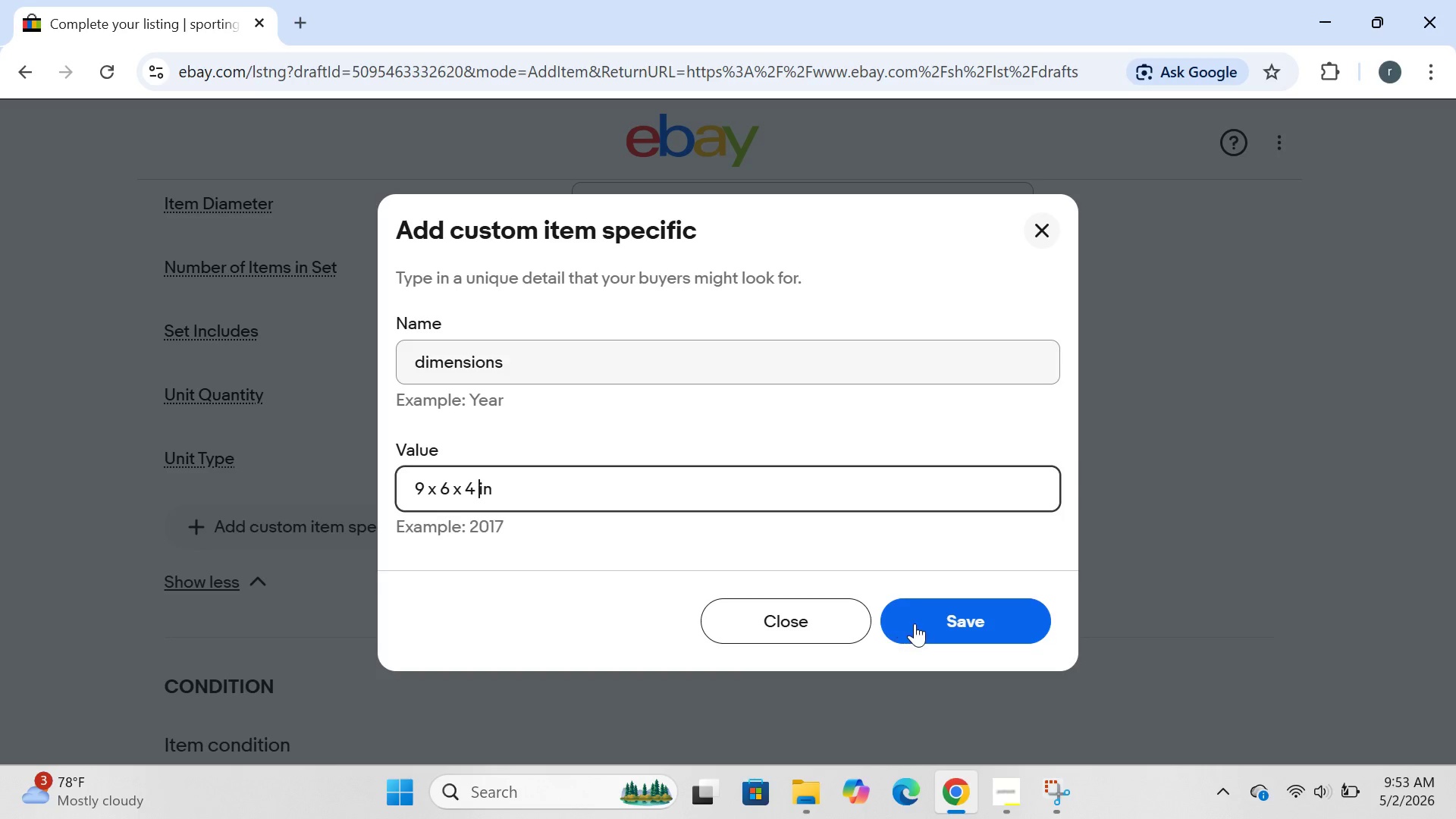 
left_click([915, 623])
 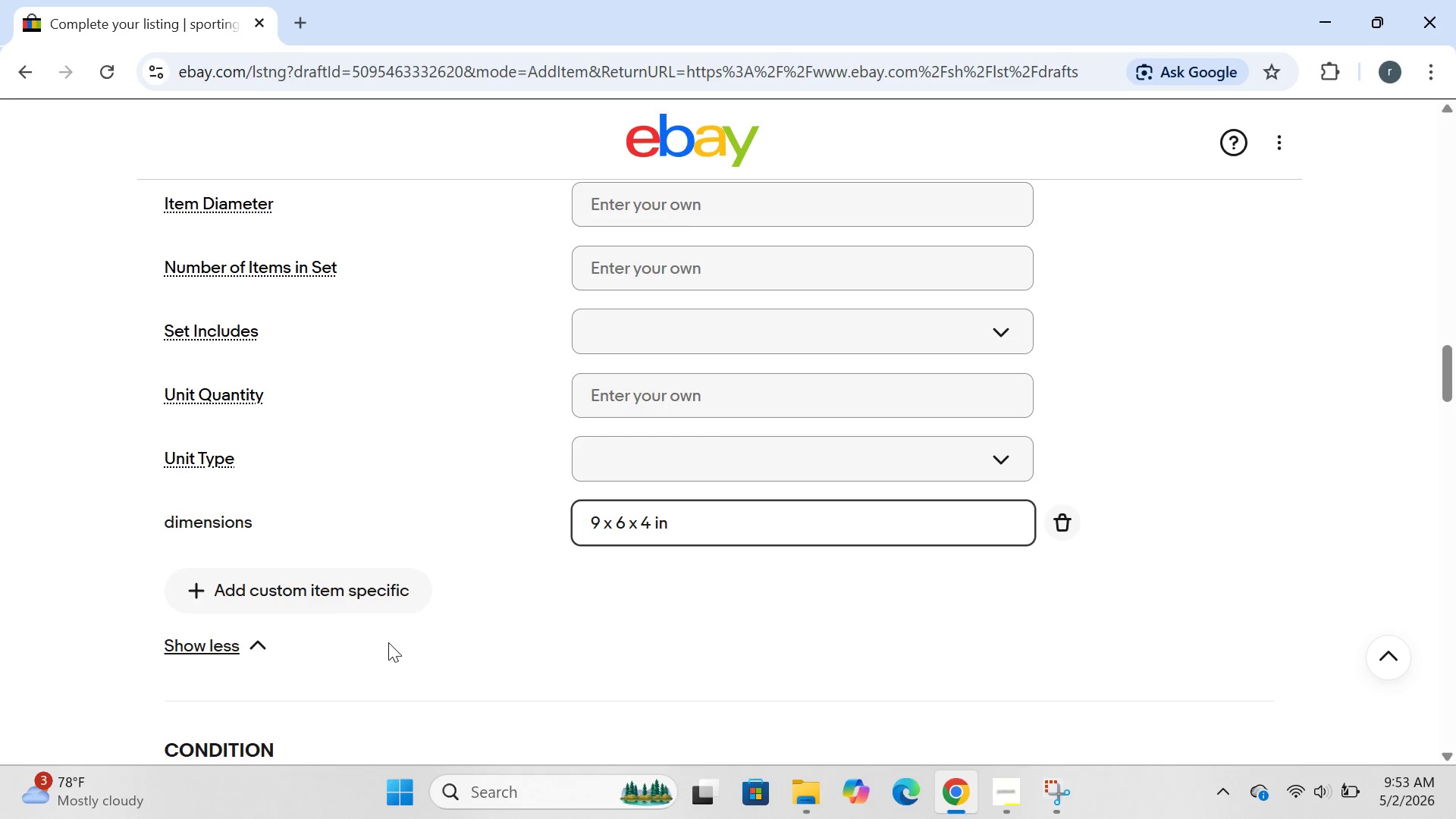 
left_click([336, 585])
 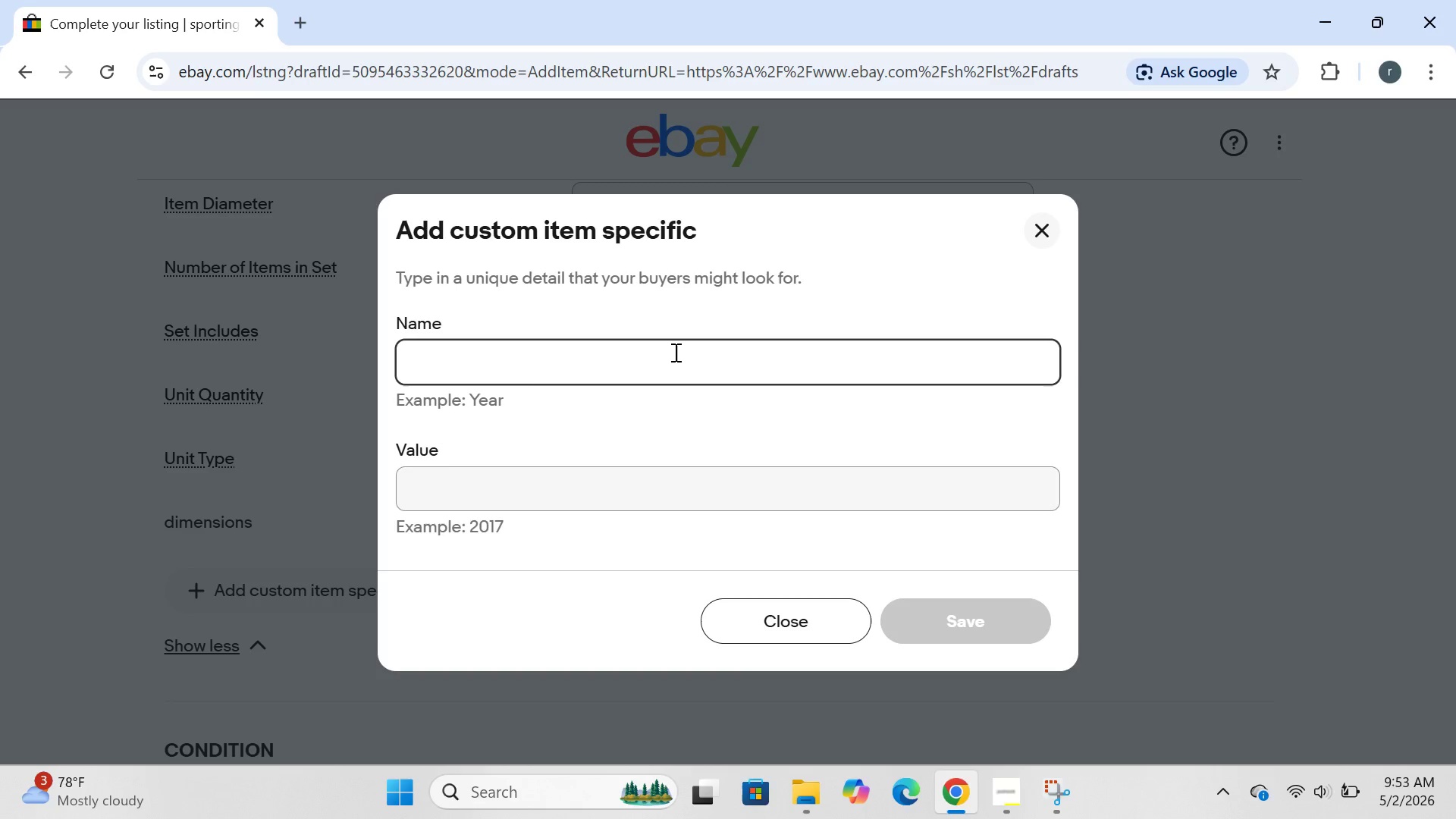 
type(weight)
 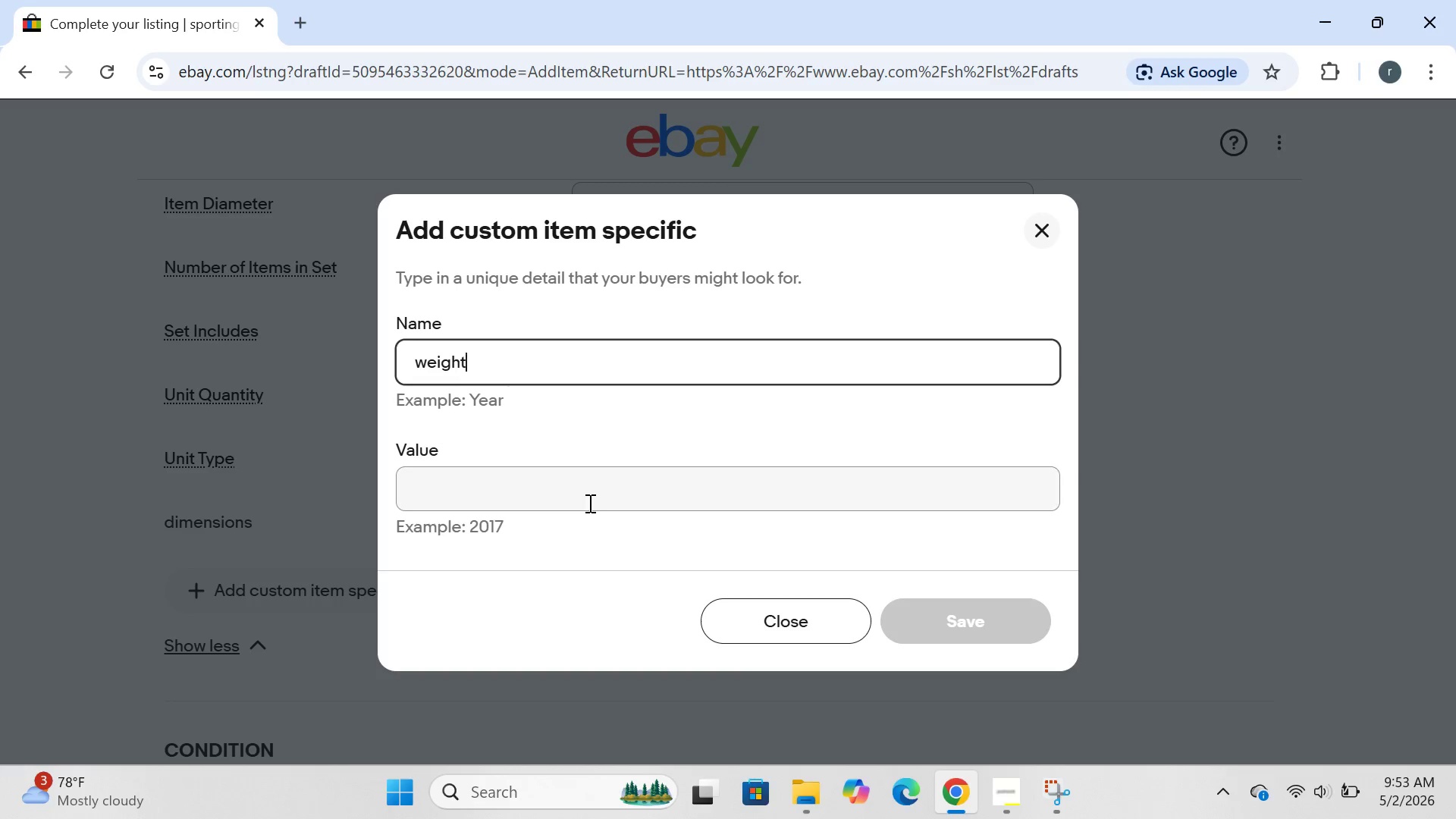 
left_click([588, 501])
 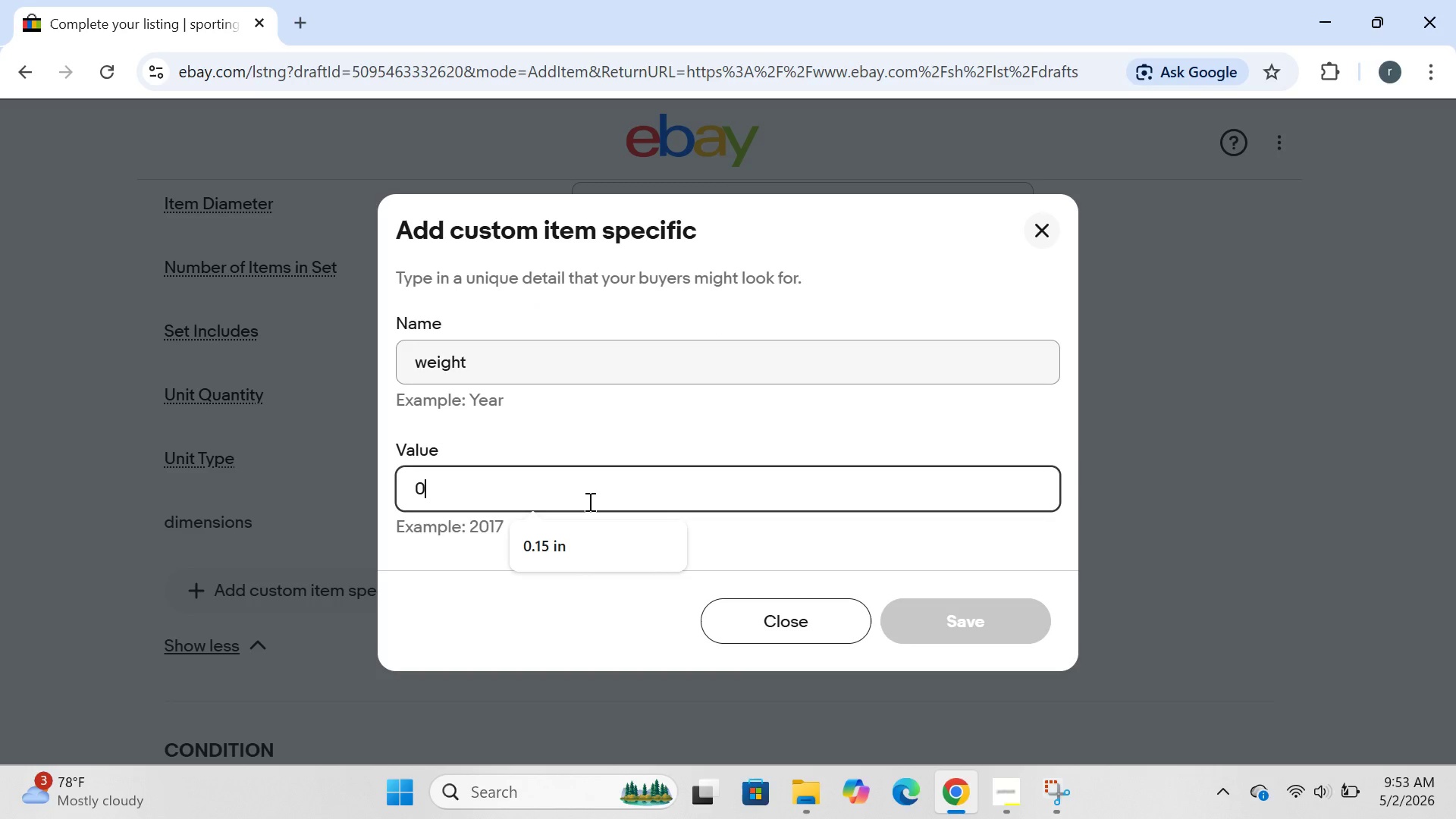 
type(0.6 lb)
 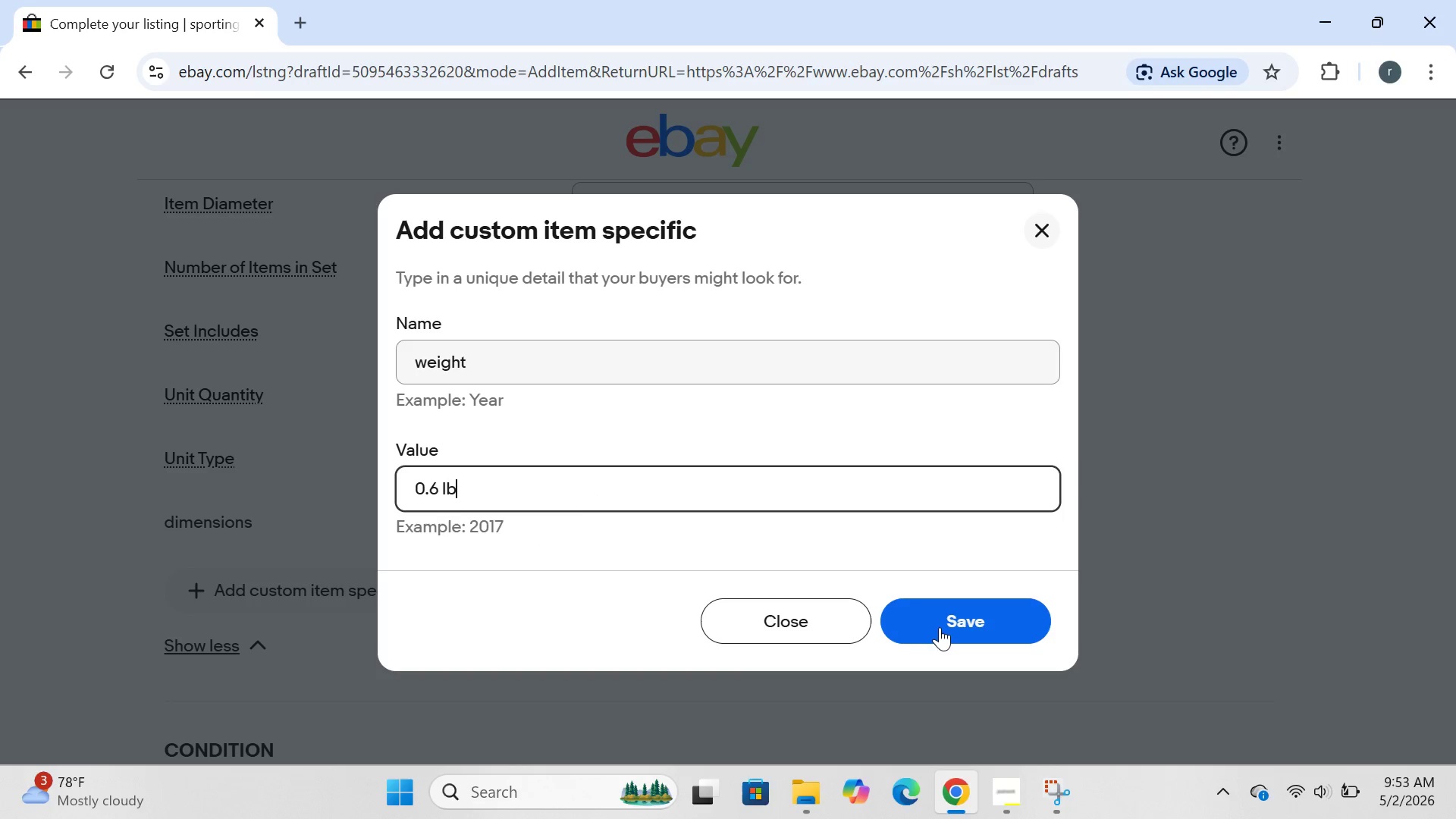 
left_click([941, 629])
 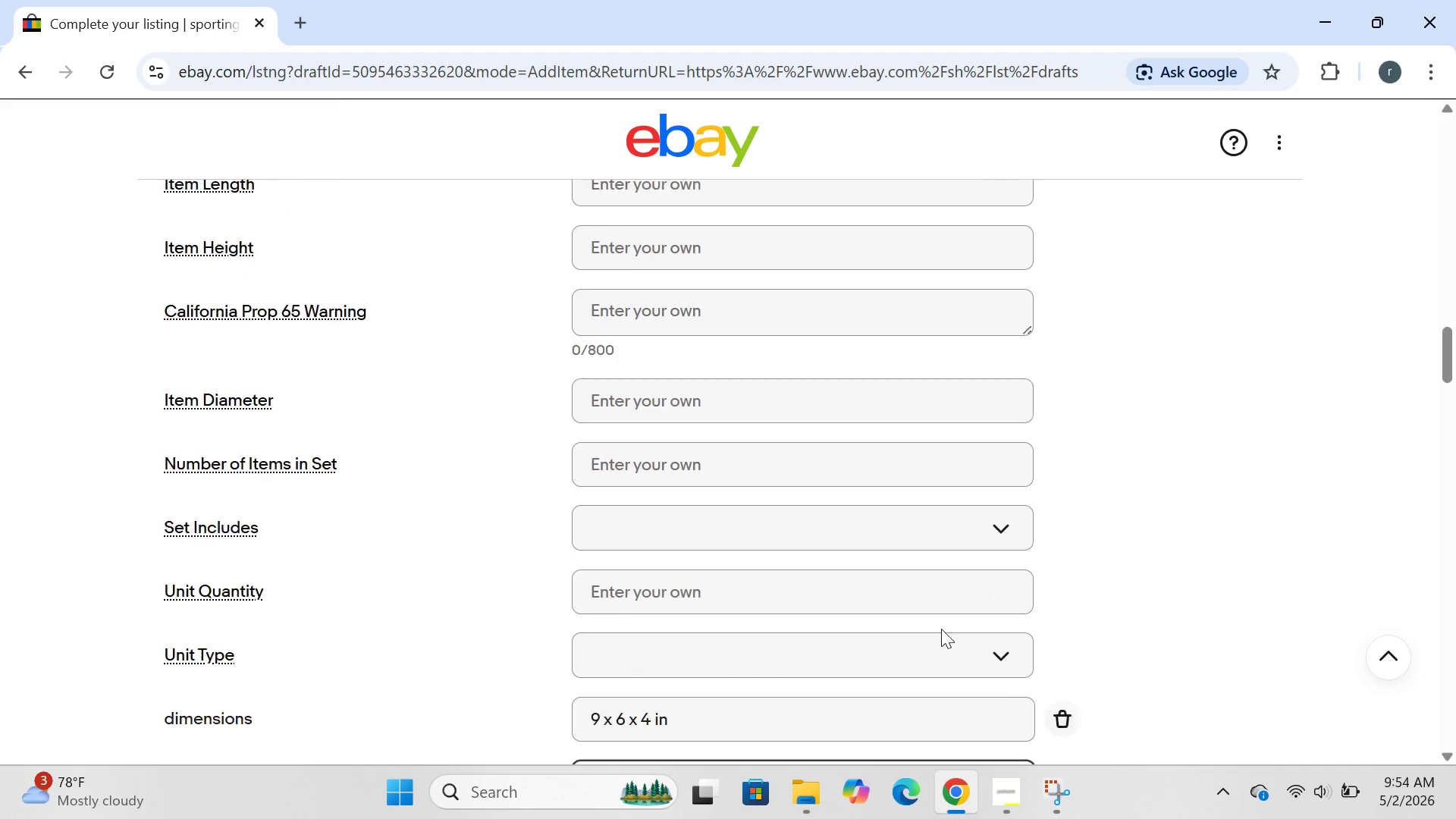 
wait(7.06)
 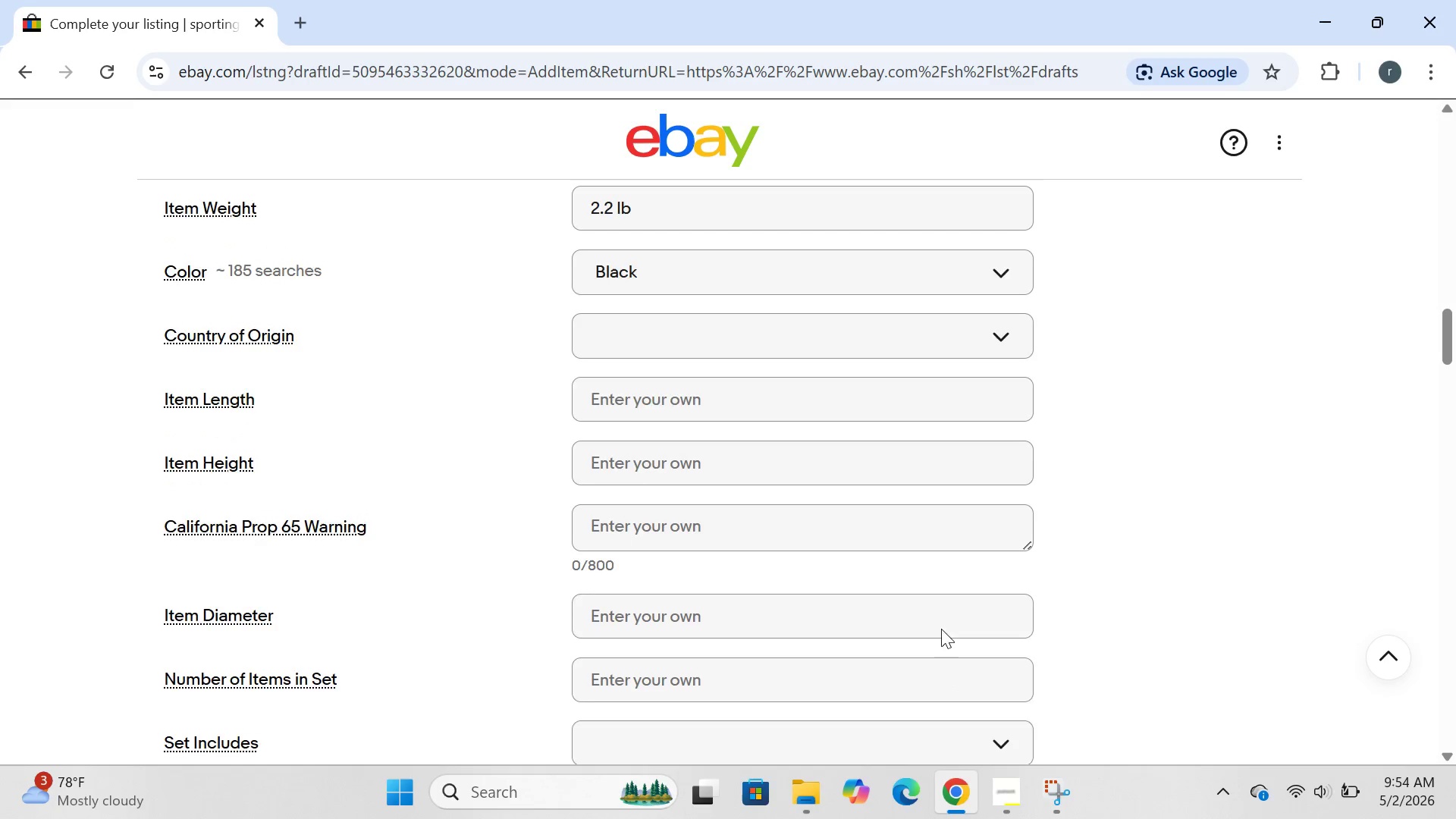 
left_click([373, 546])
 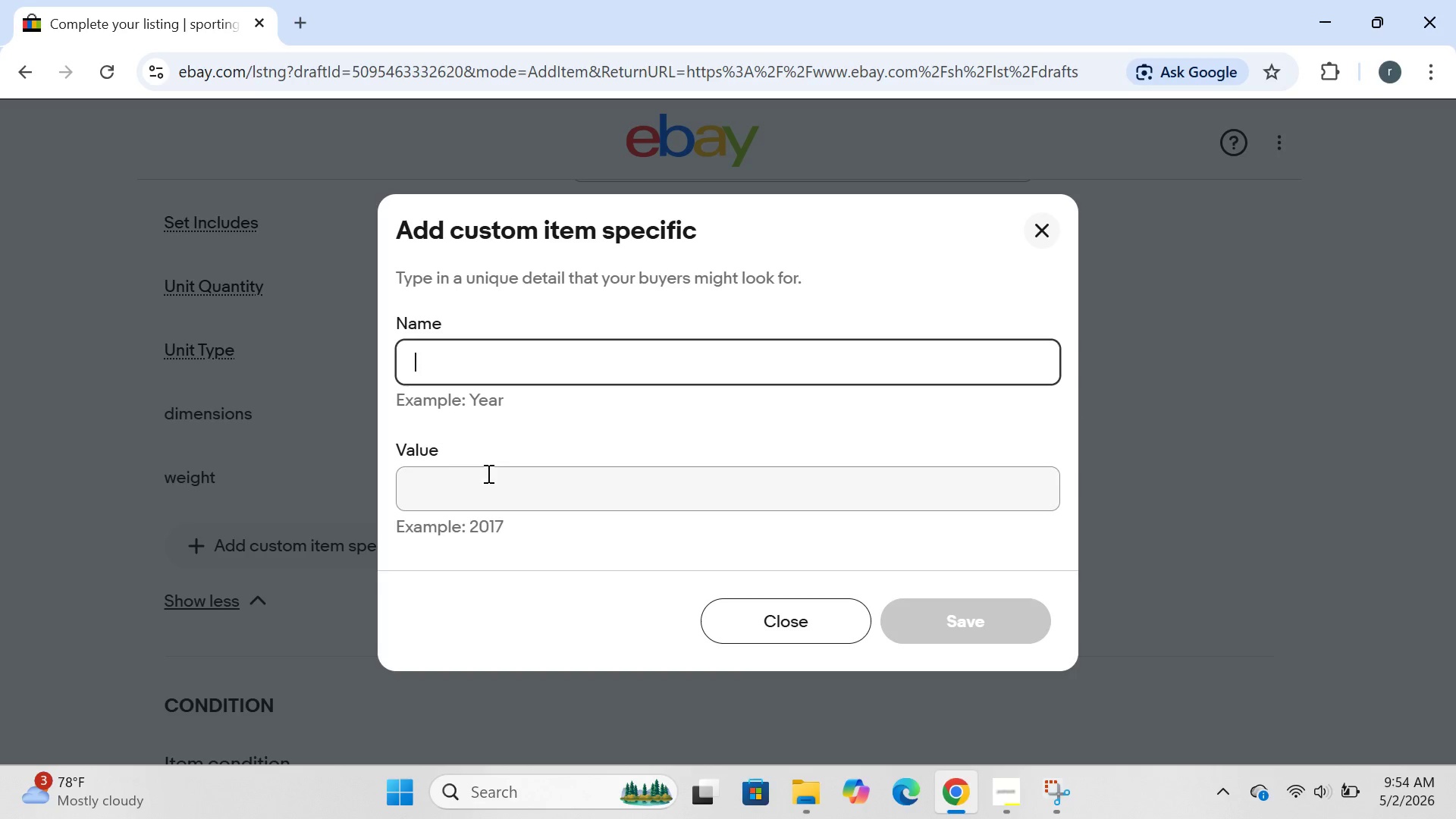 
type(non-slip)
 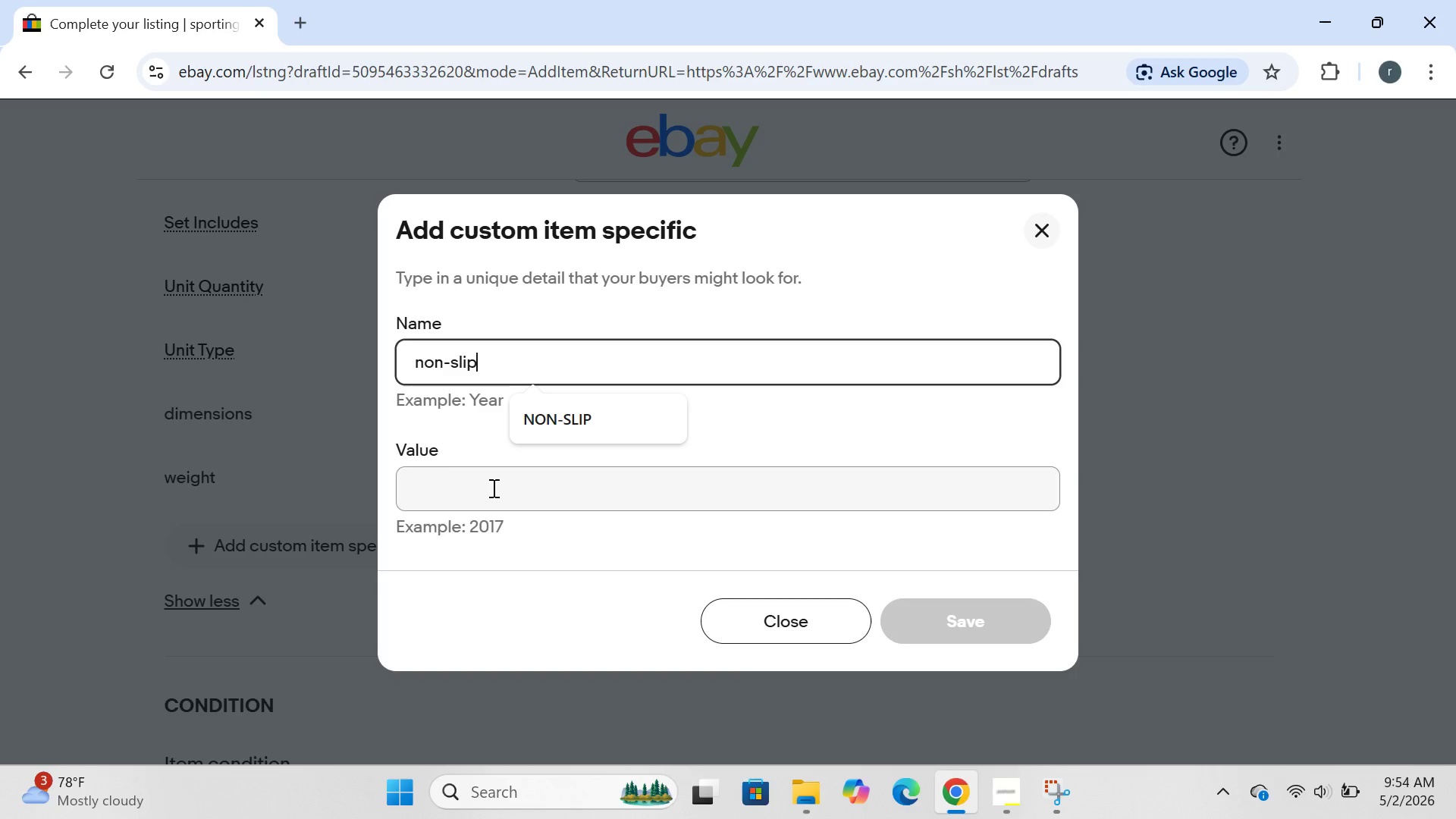 
left_click([485, 494])
 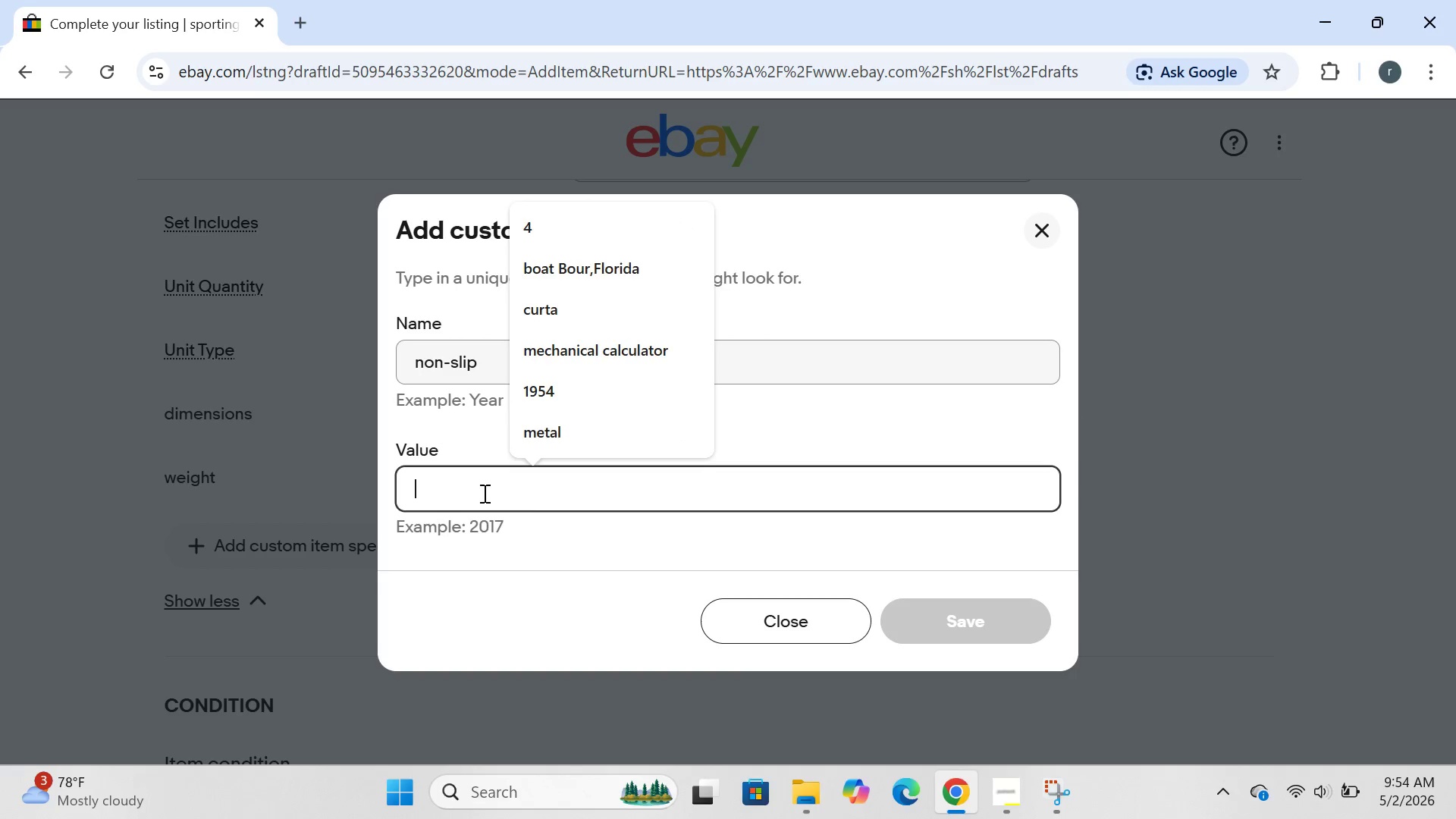 
type(yes)
 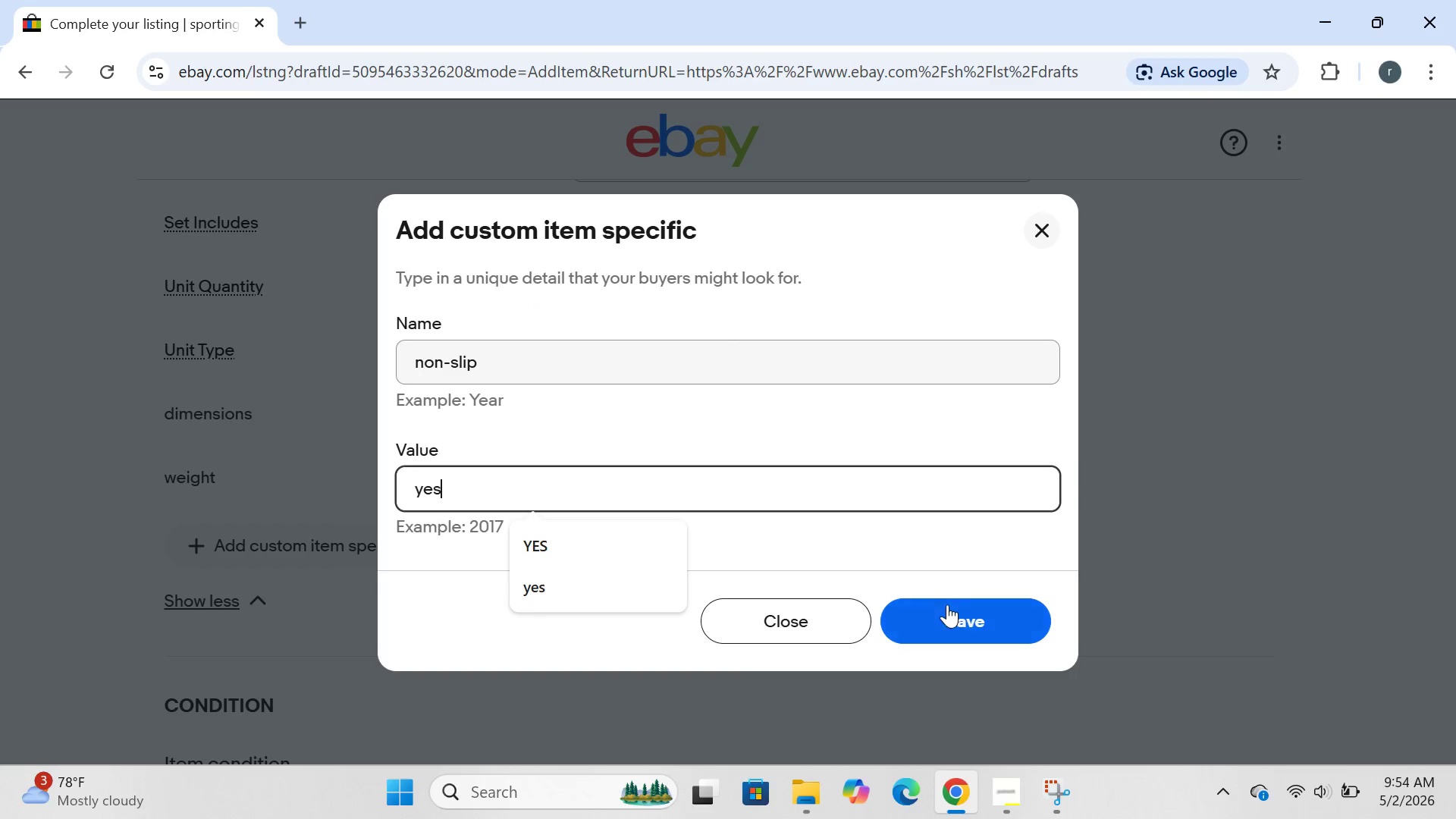 
left_click([948, 605])
 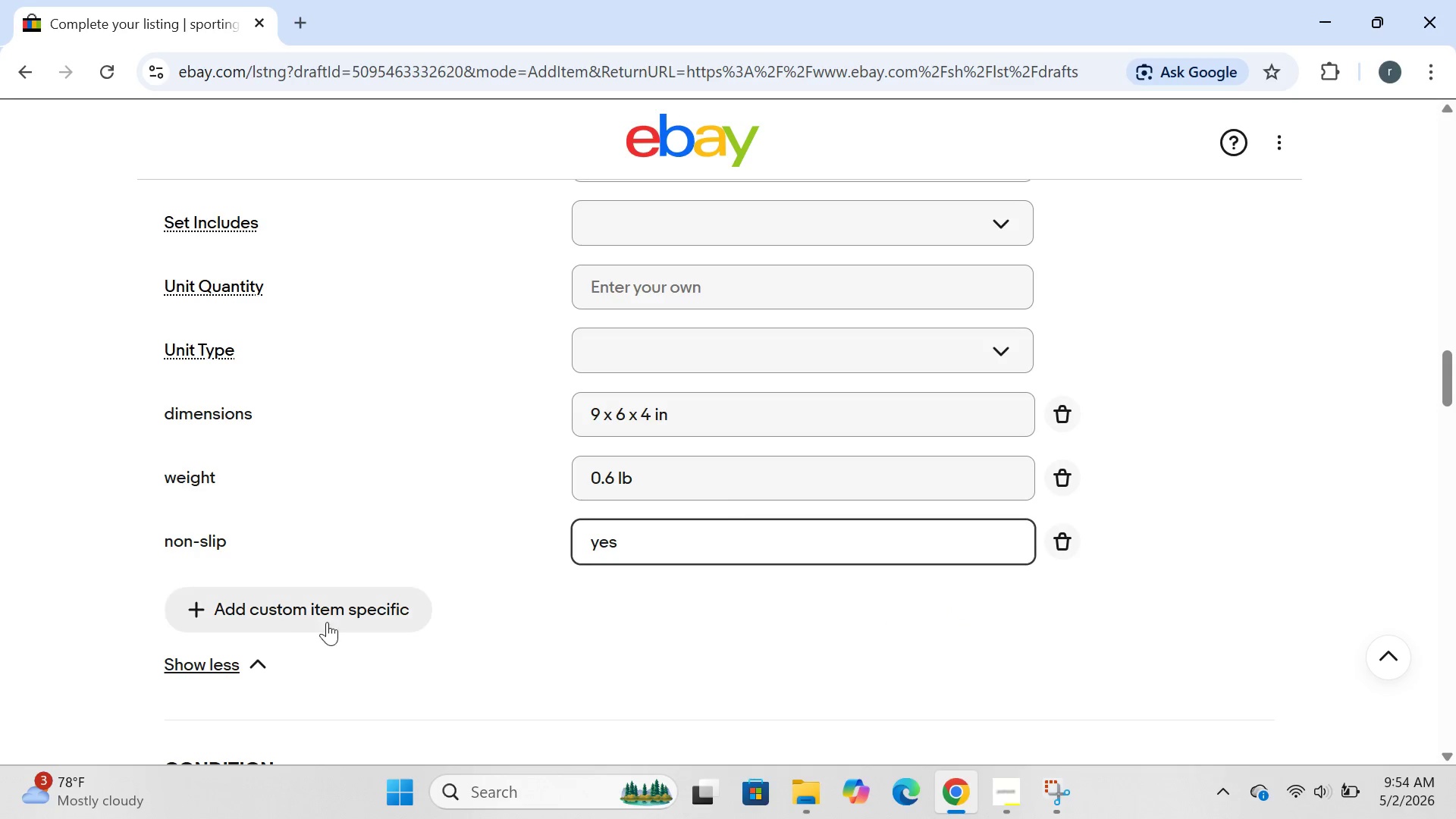 
left_click([305, 623])
 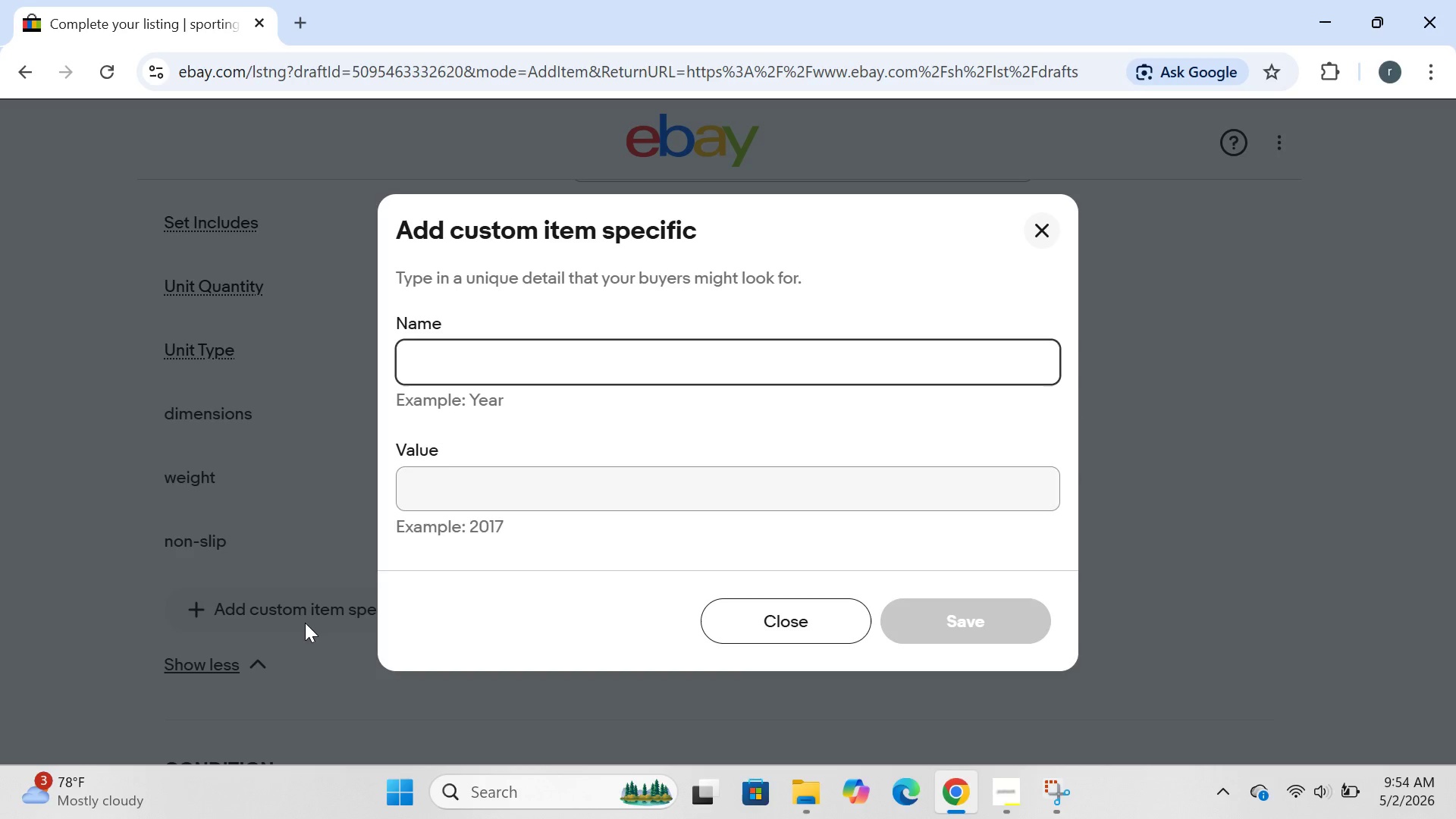 
type(features)
 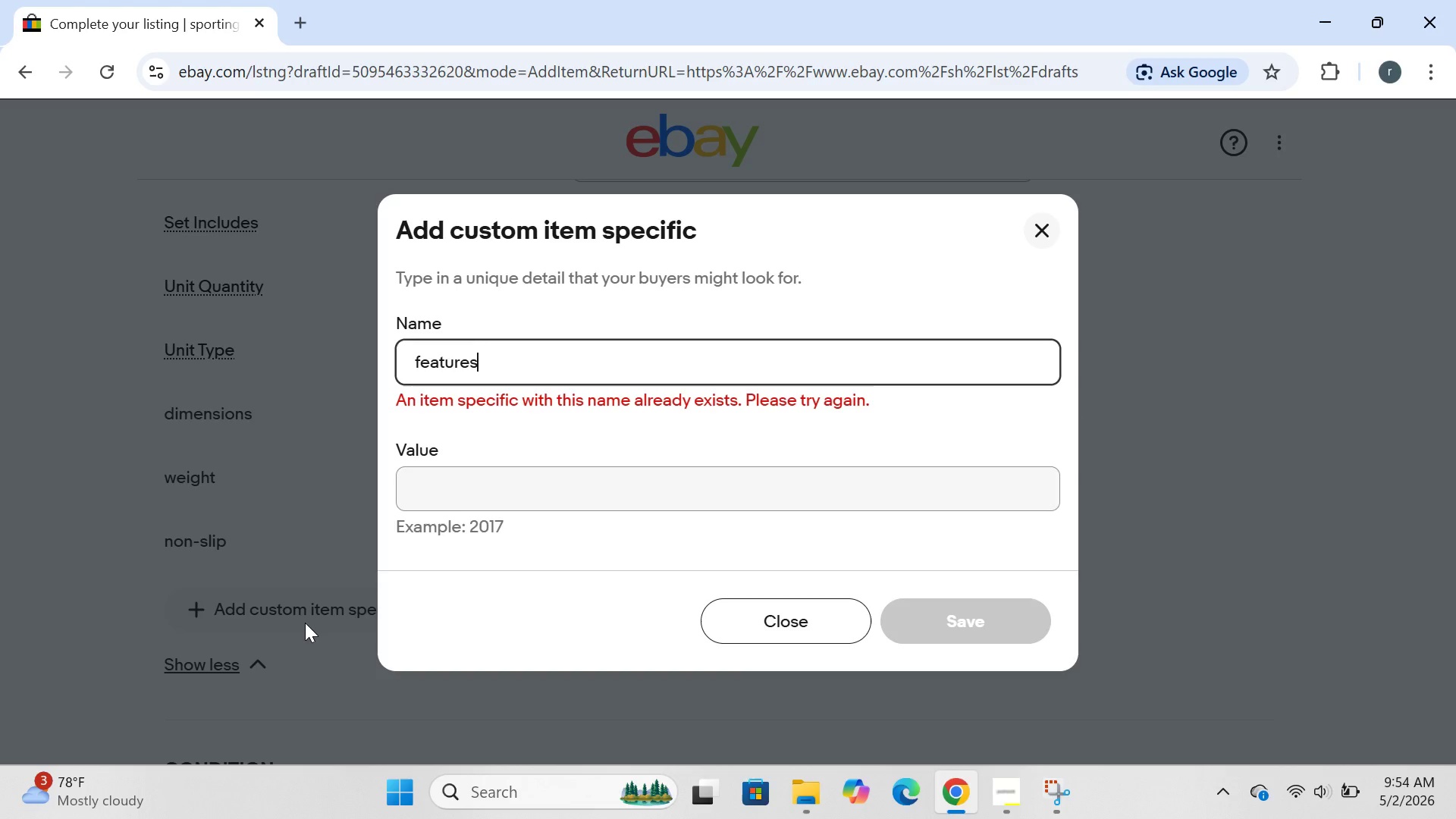 
hold_key(key=Backspace, duration=1.03)
 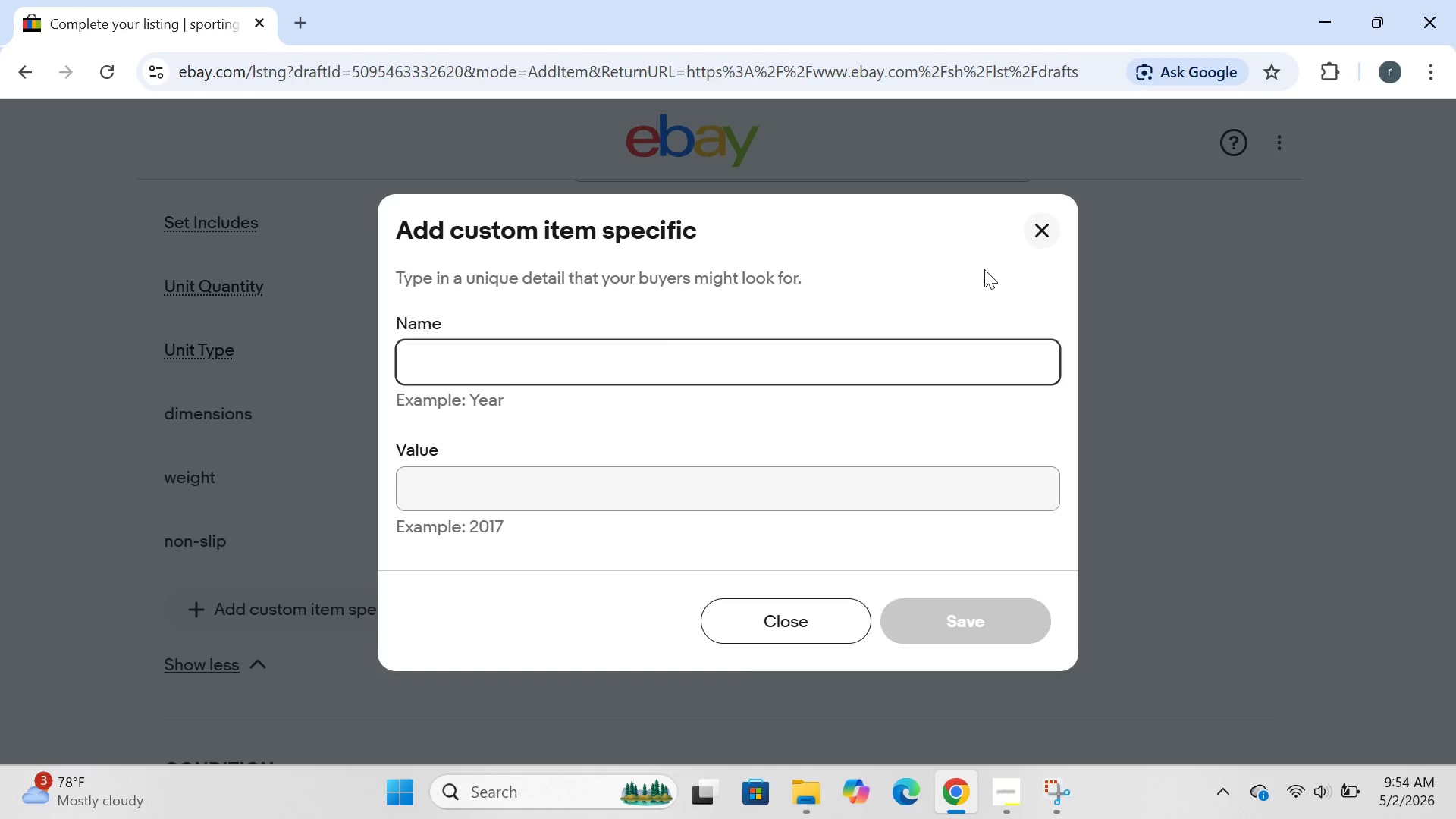 
left_click([1061, 240])
 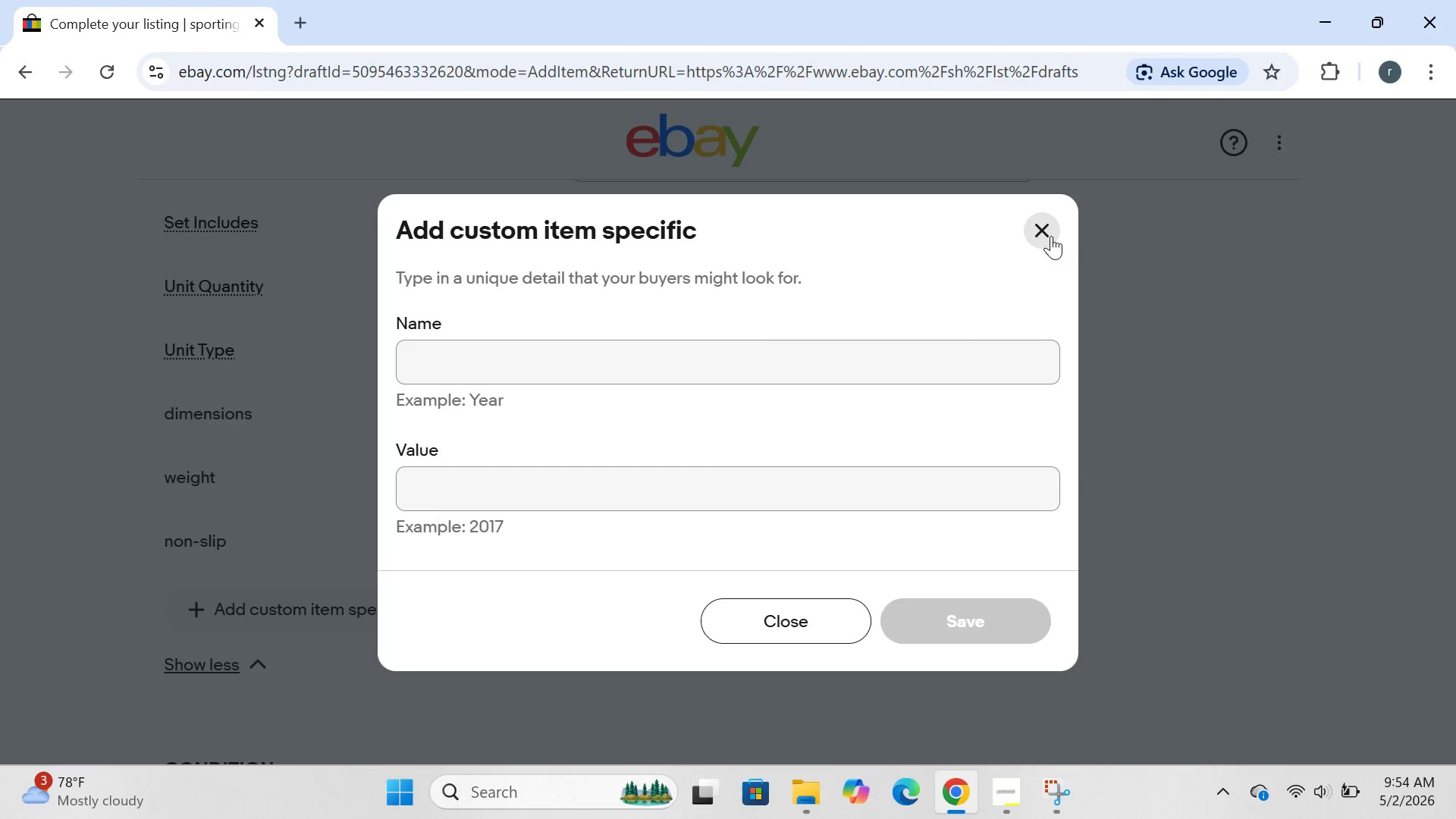 
left_click([1051, 236])
 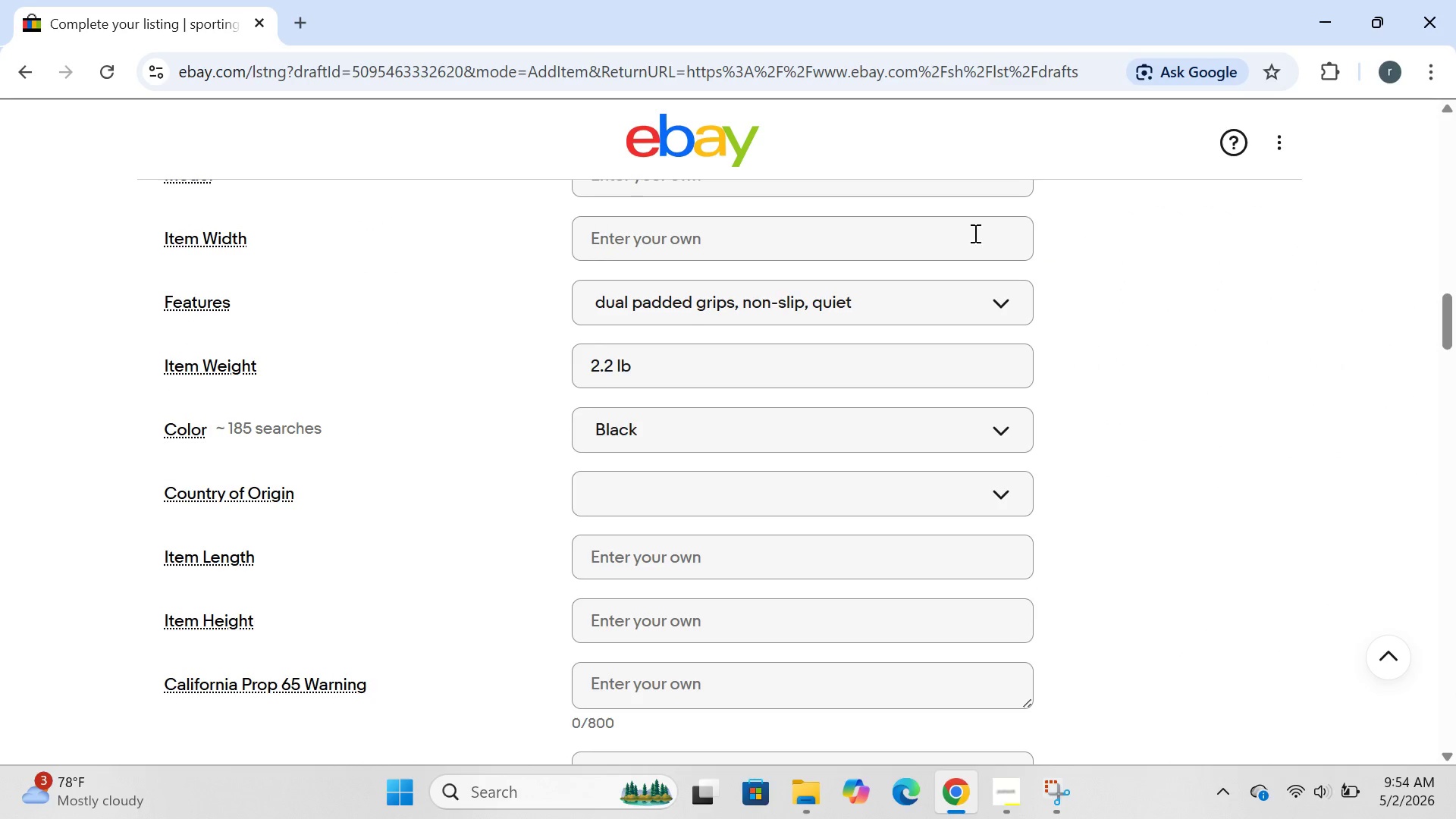 
left_click([895, 298])
 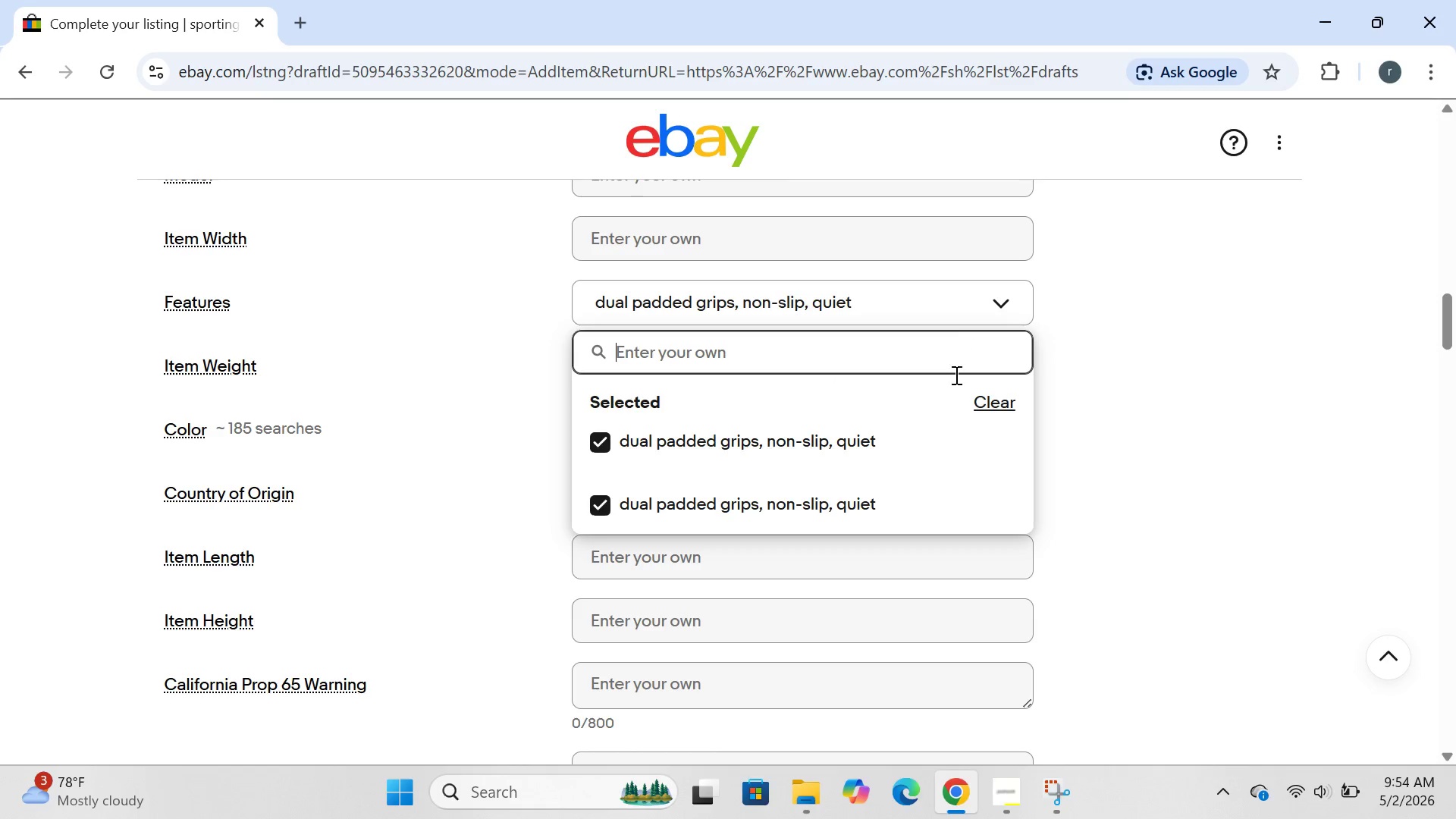 
left_click([982, 403])
 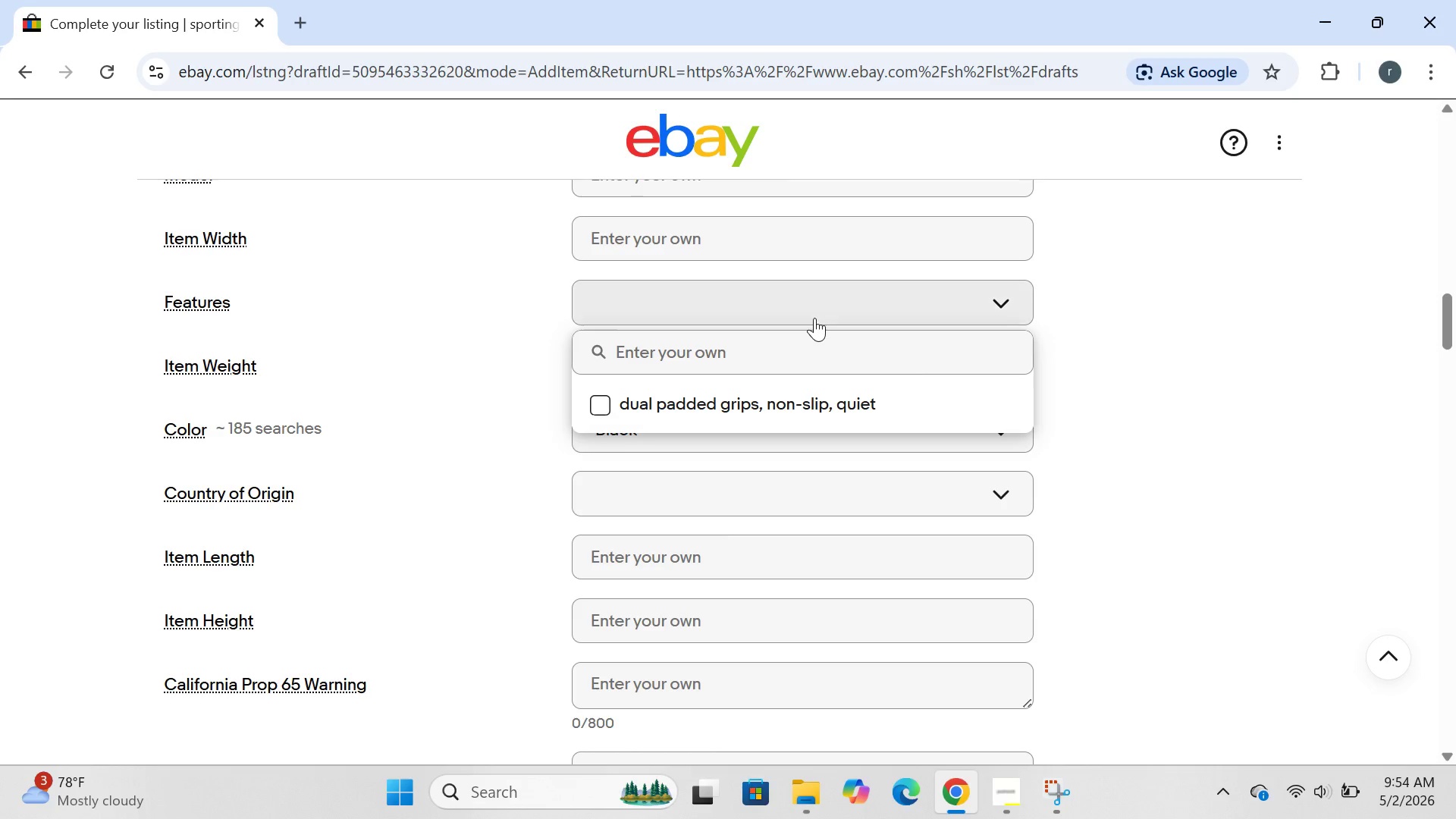 
left_click_drag(start_coordinate=[814, 318], to_coordinate=[751, 353])
 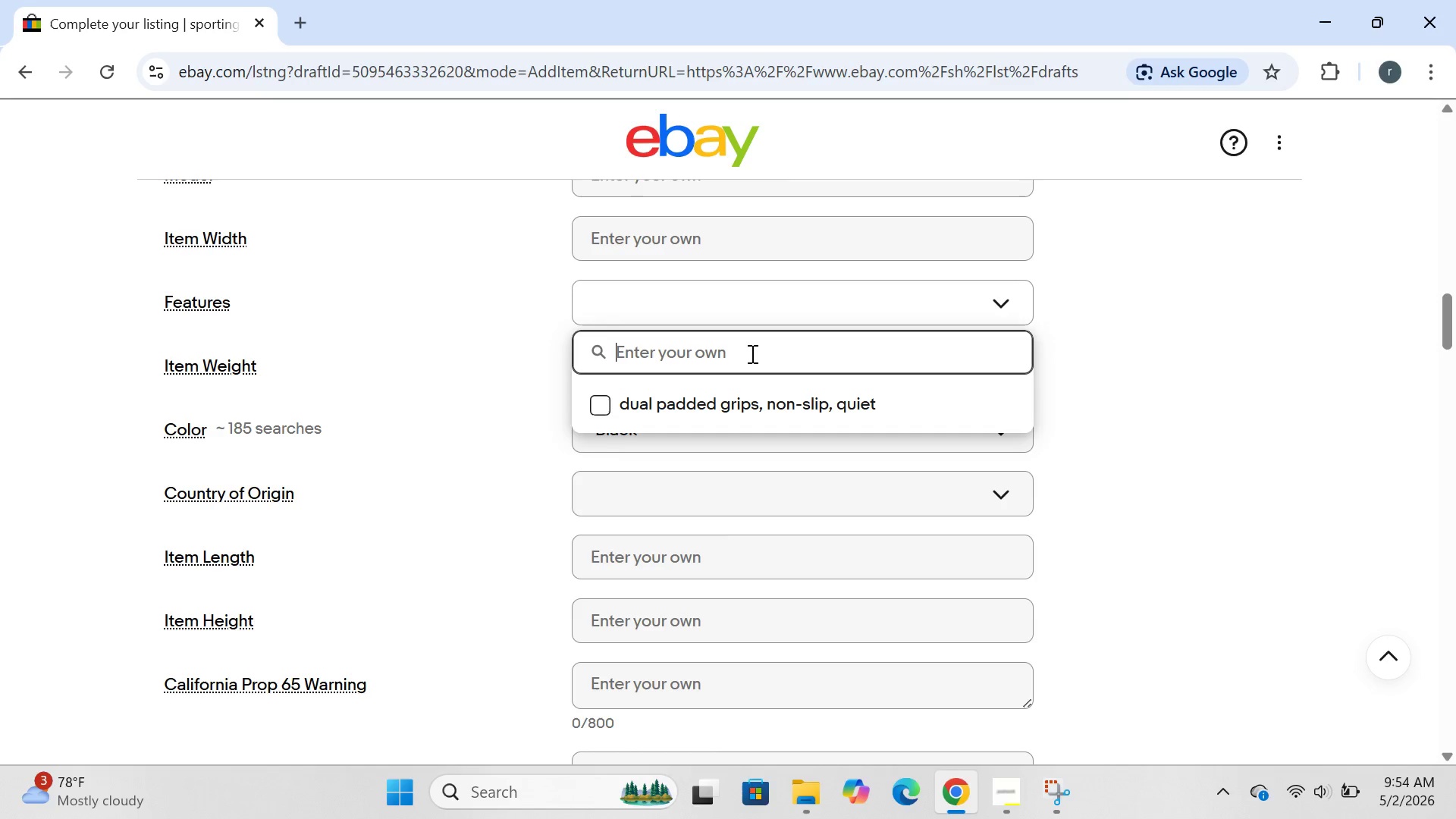 
left_click([751, 353])
 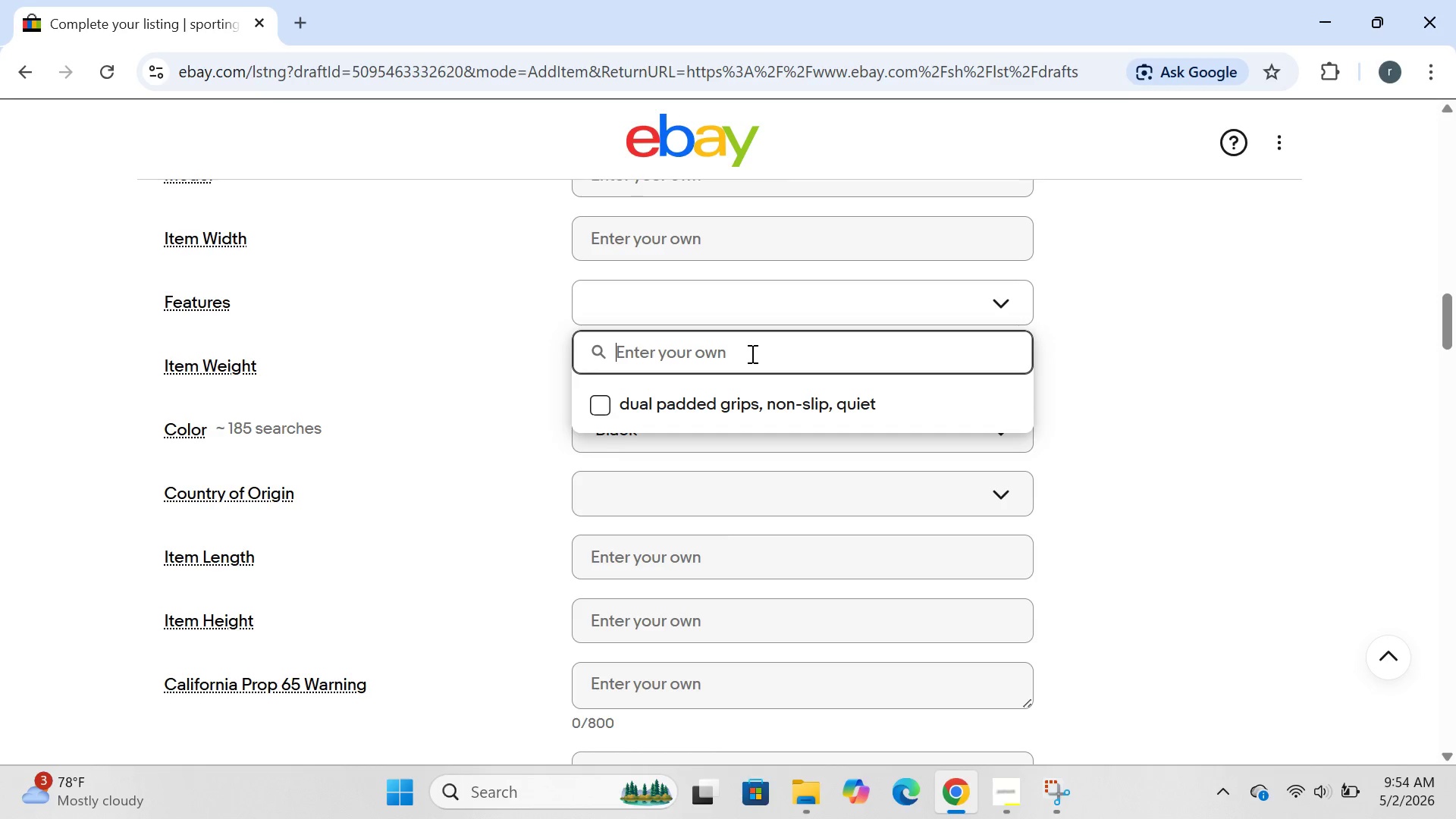 
type(lightwight, sturdy, beveled edges)
 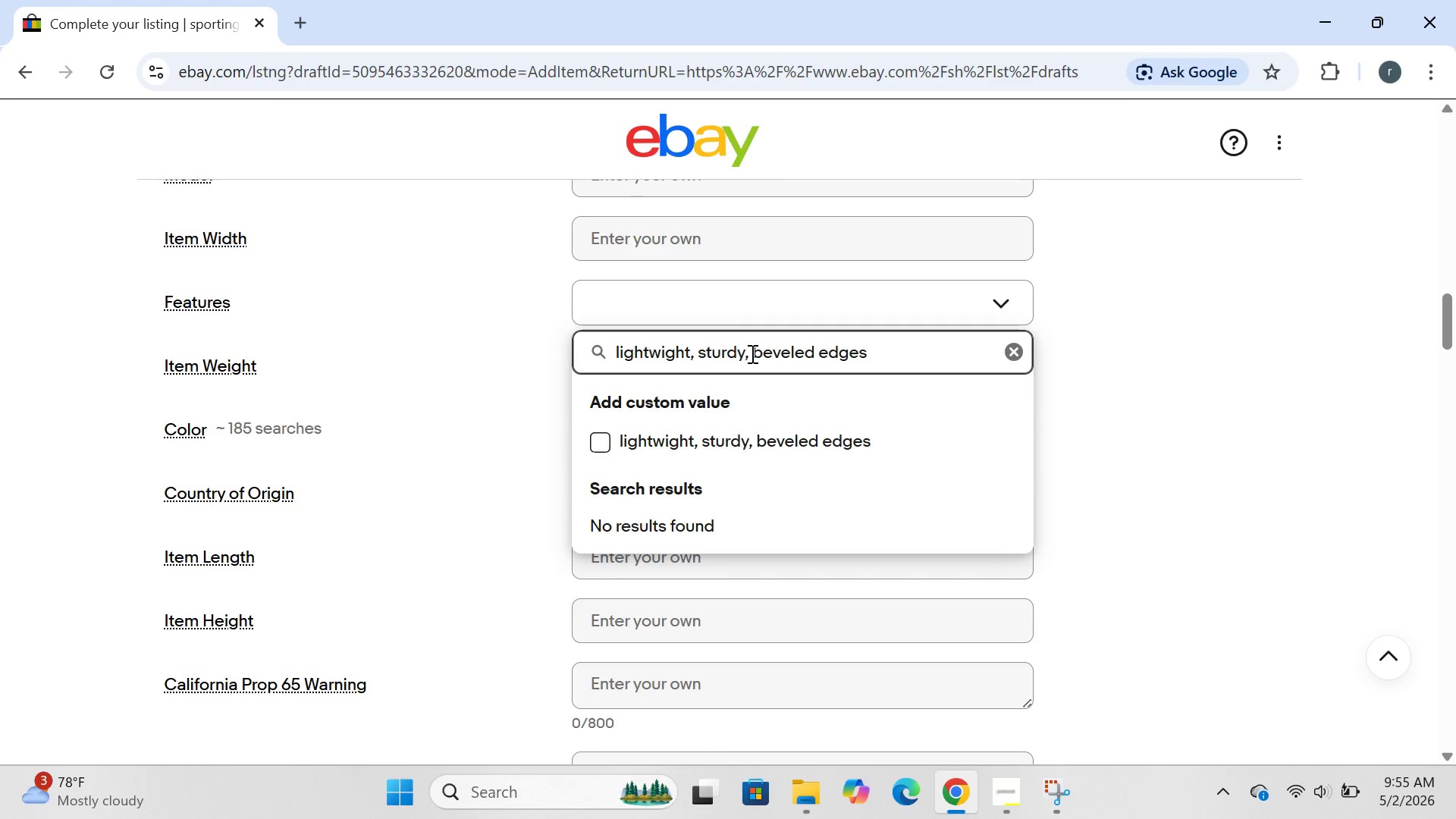 
key(Enter)
 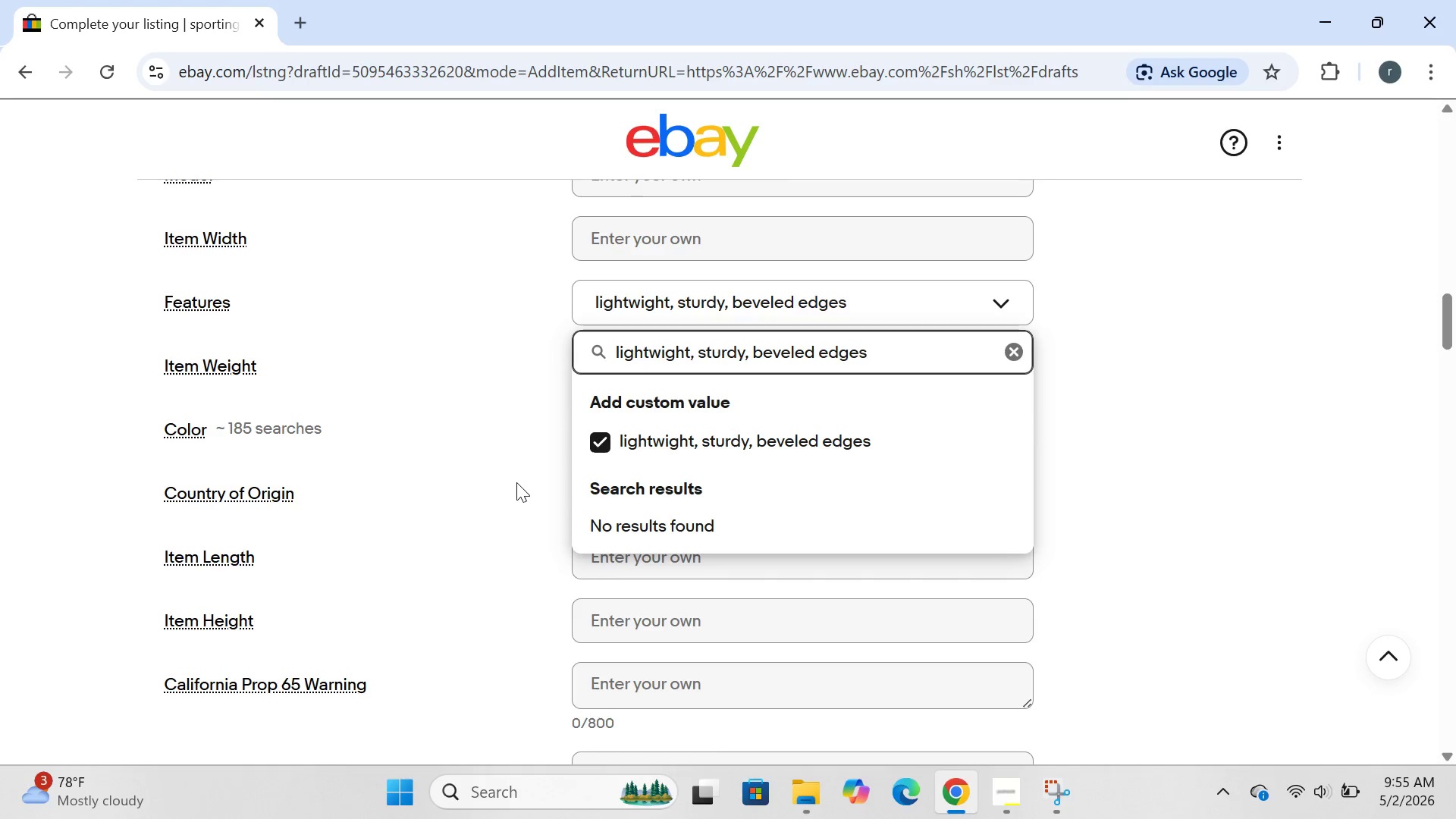 
left_click([516, 482])
 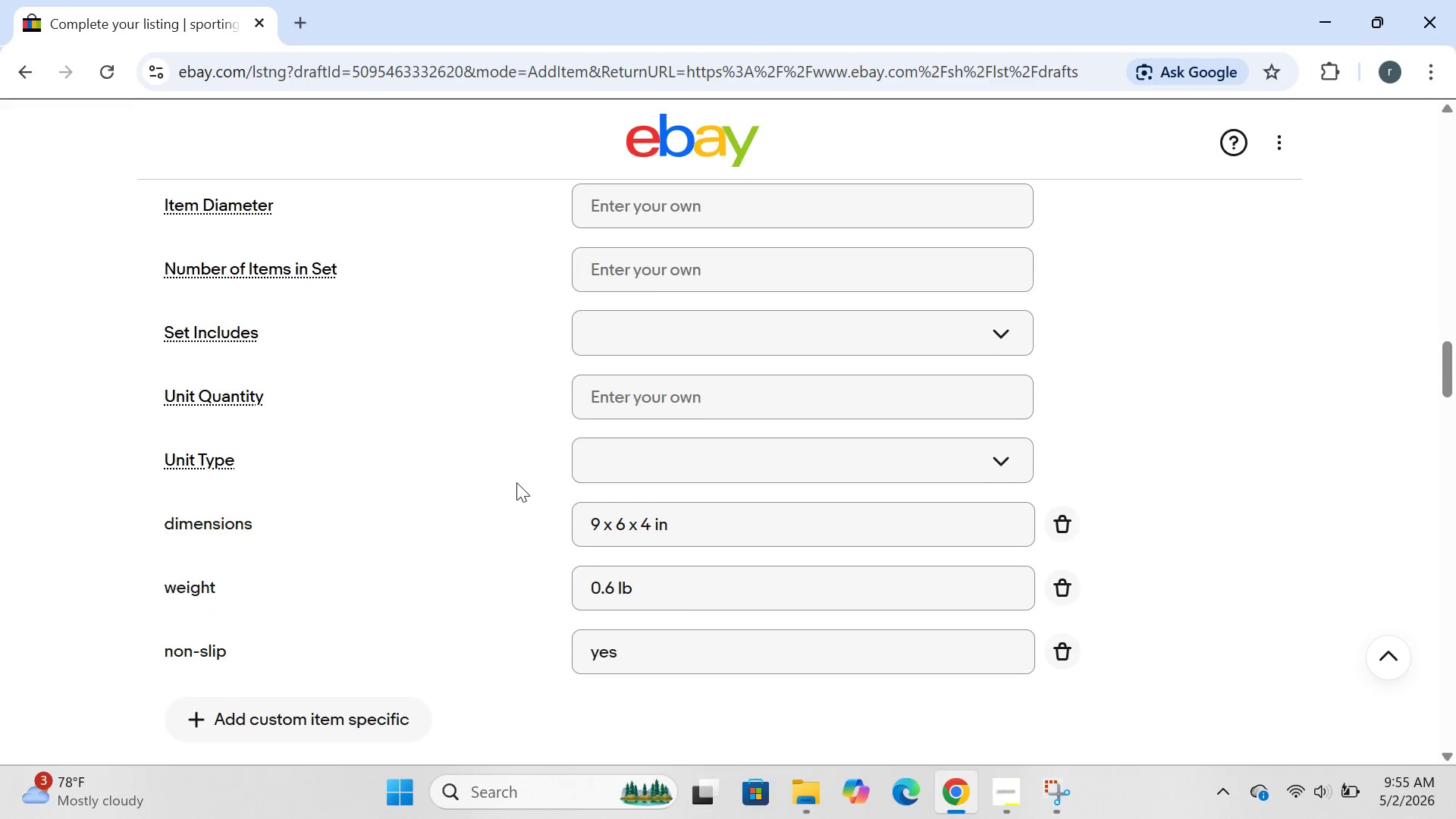 
wait(8.72)
 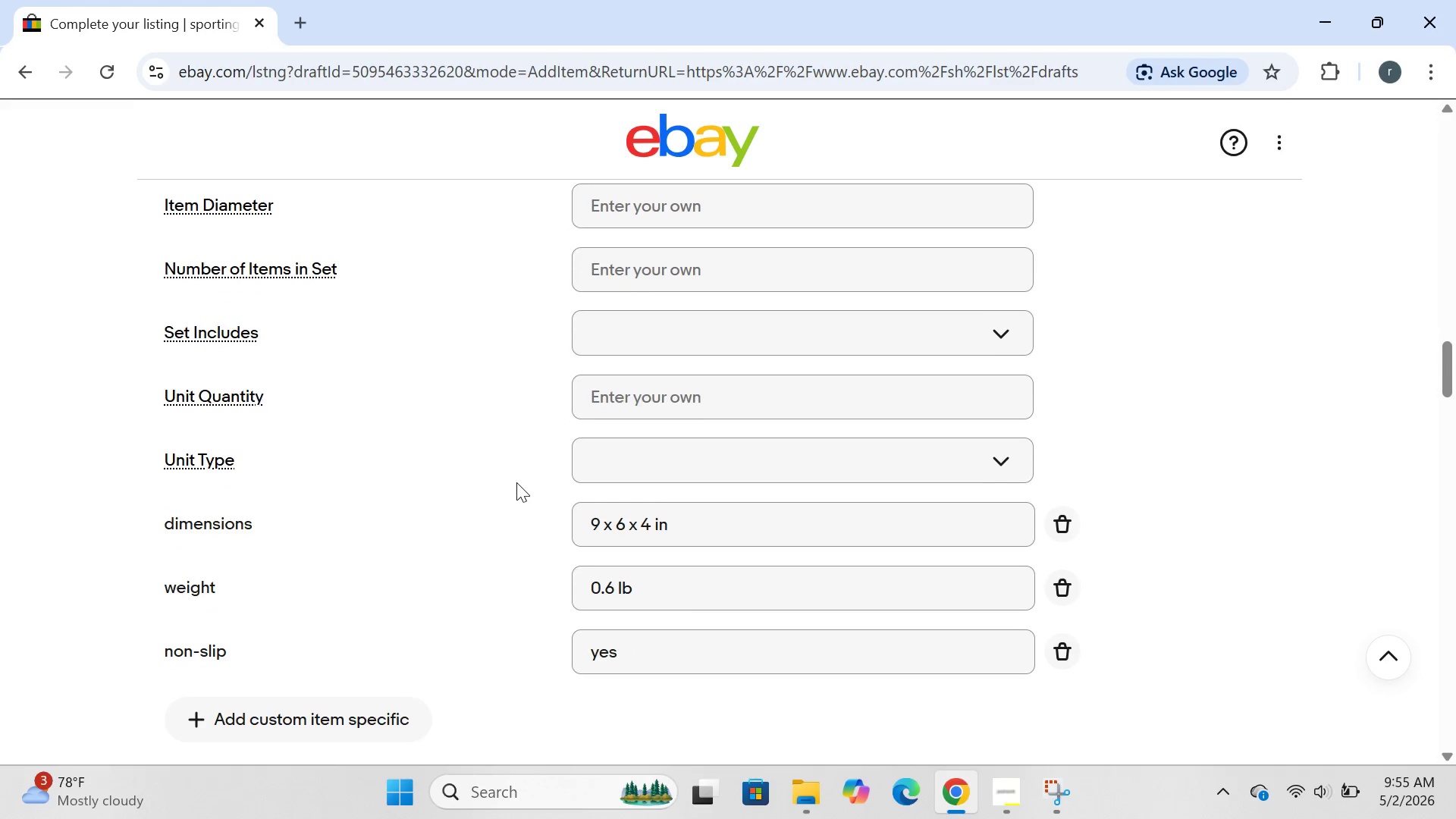 
left_click([775, 374])
 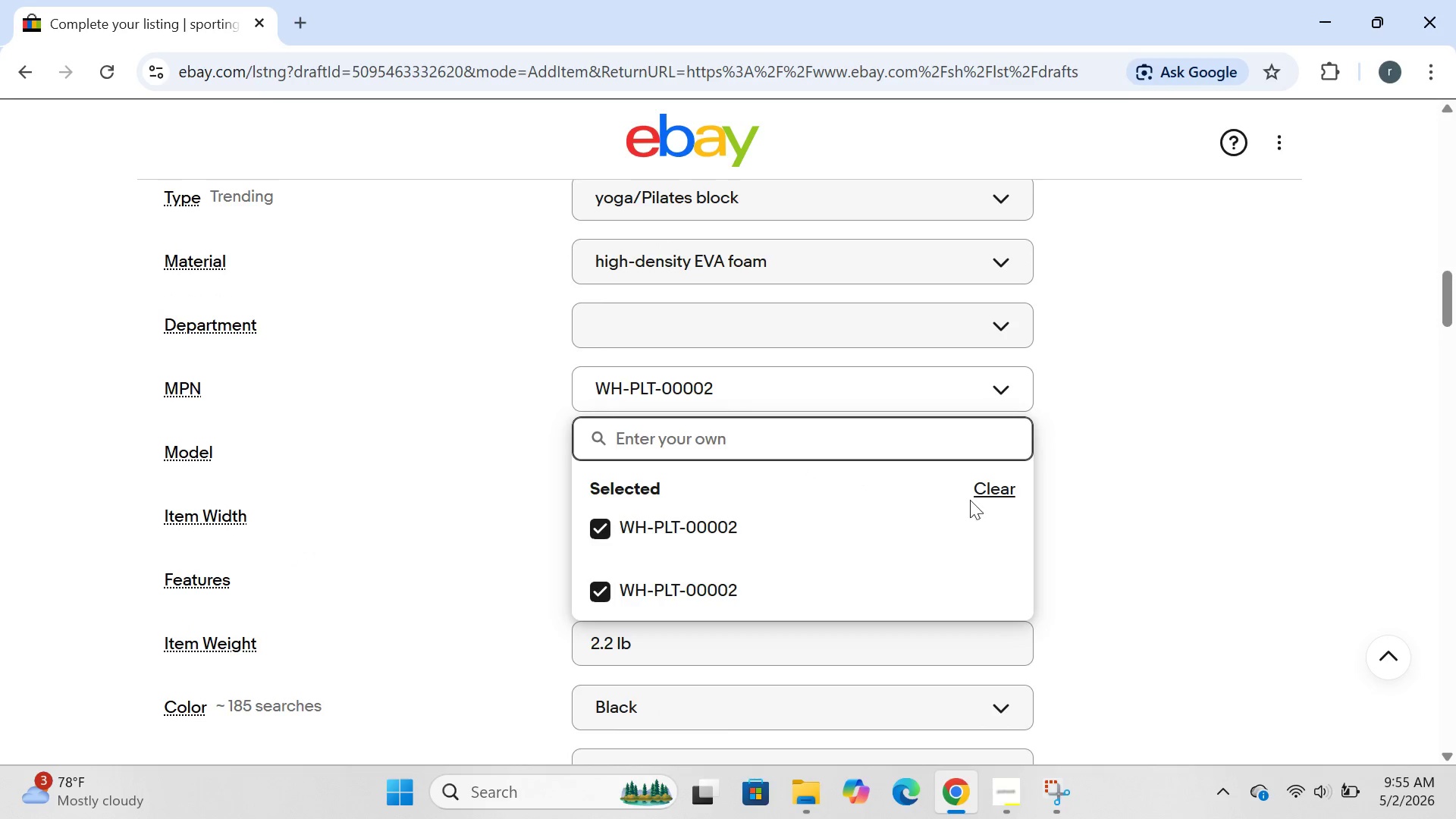 
left_click([975, 497])
 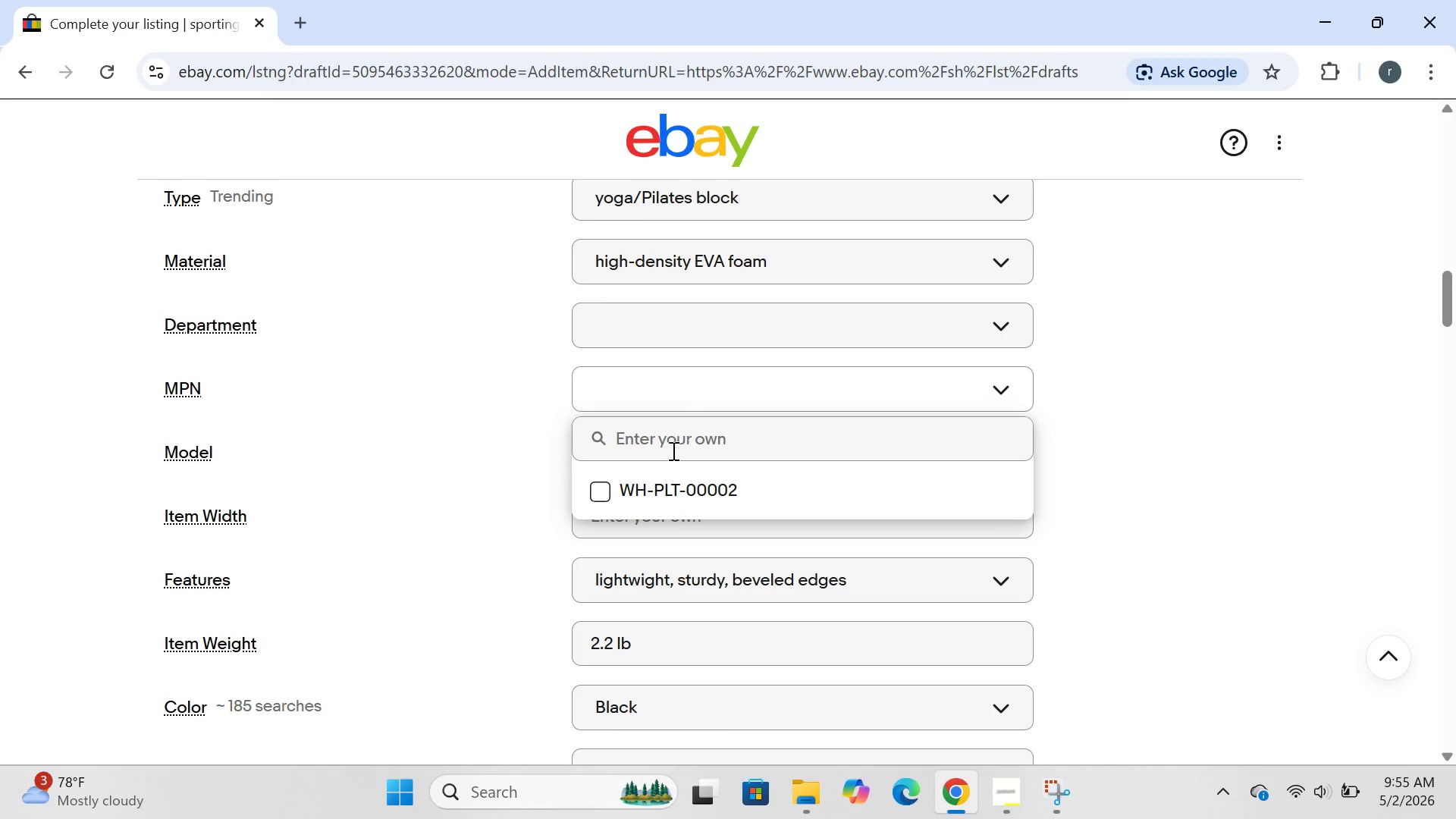 
left_click([663, 453])
 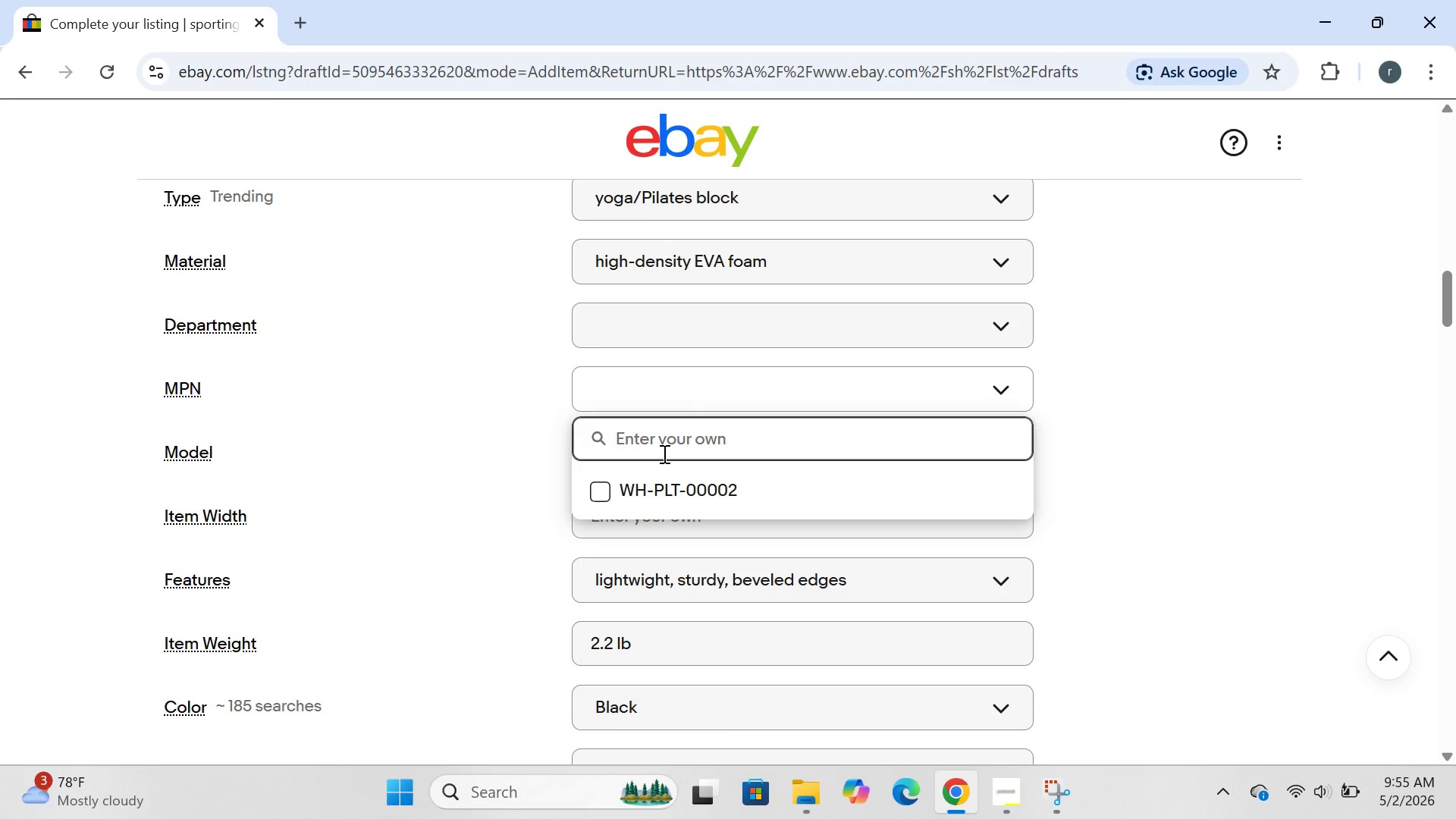 
key(CapsLock)
 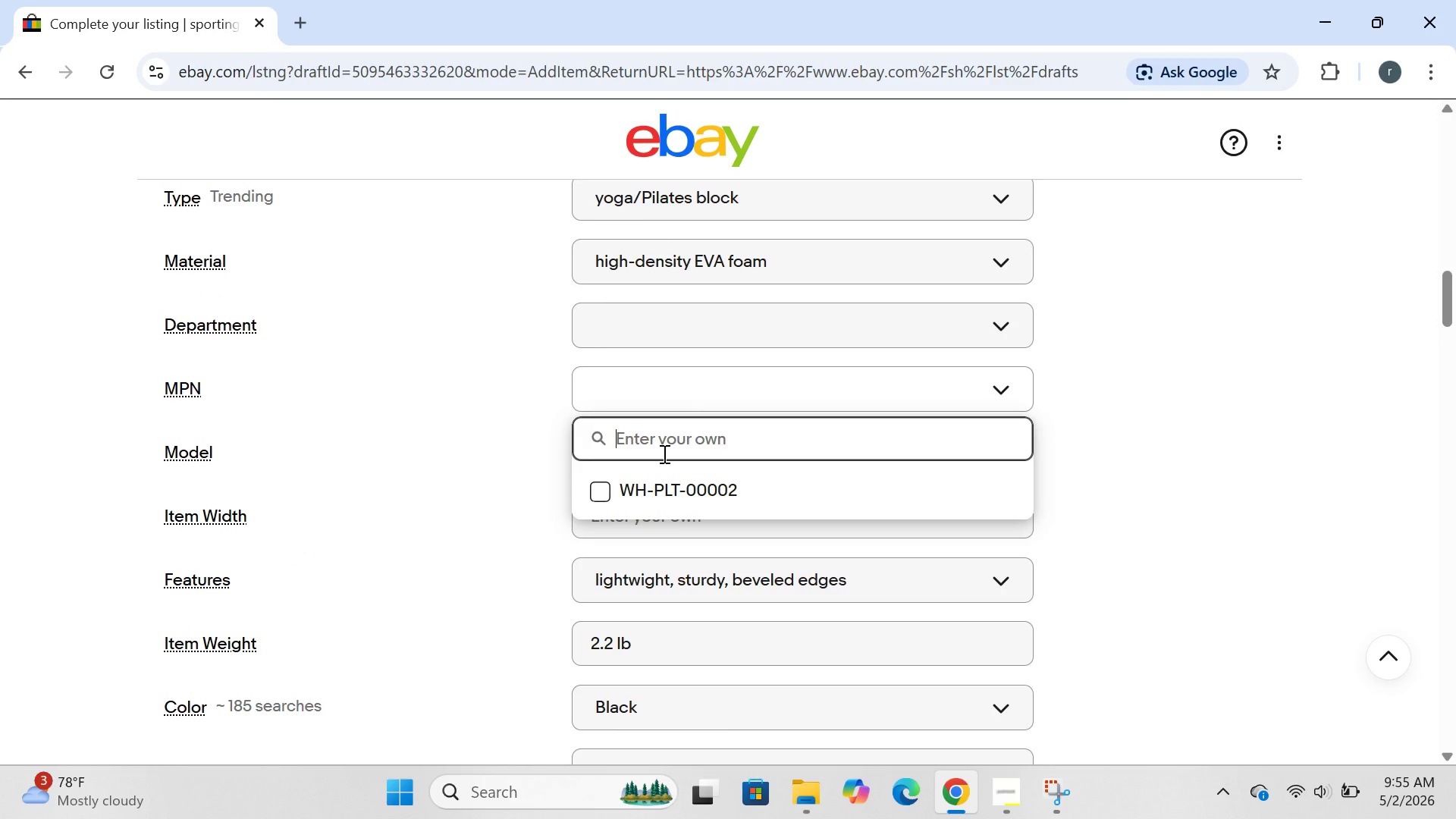 
left_click([663, 453])
 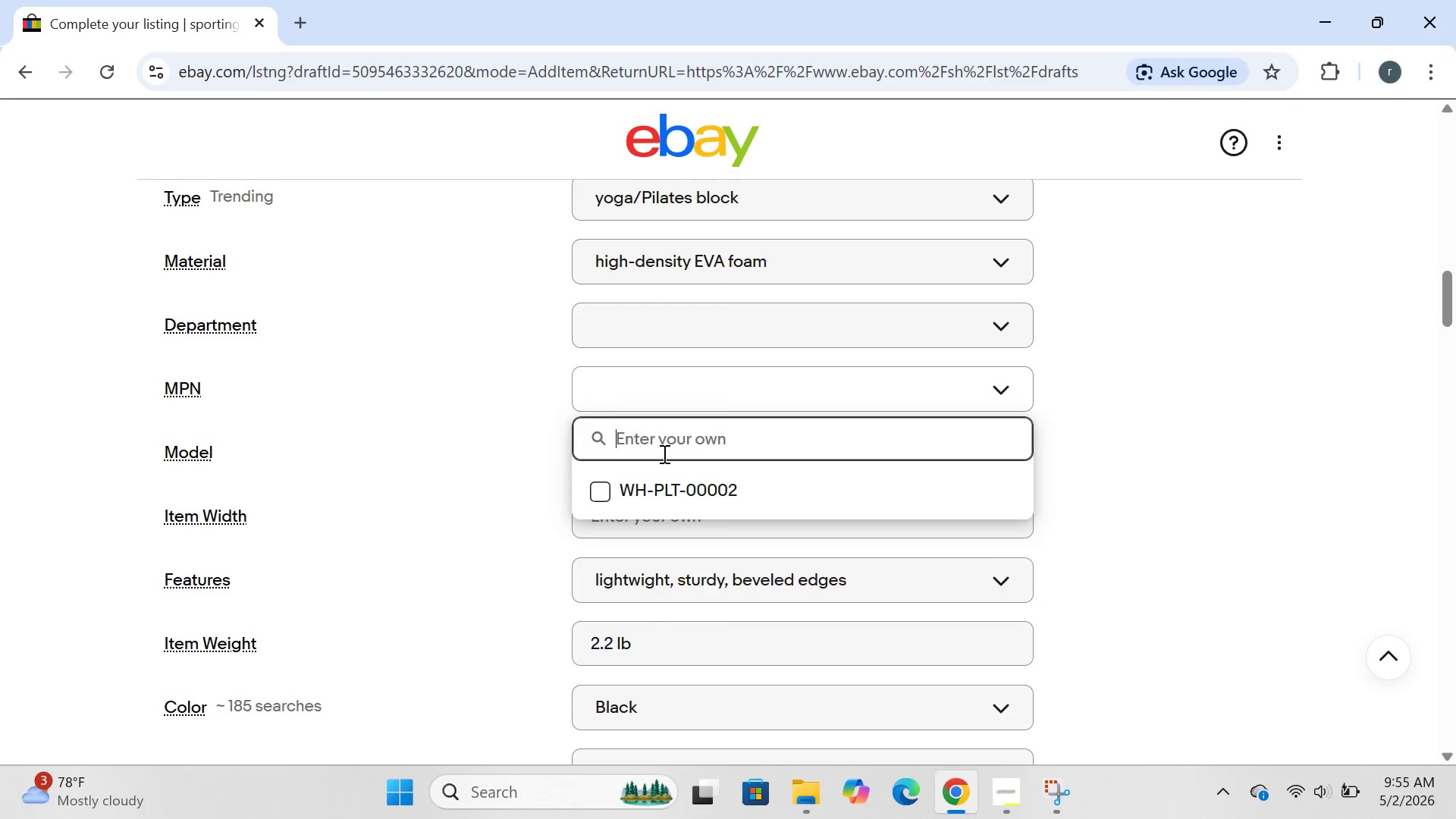 
type(WH-PLT-00003)
 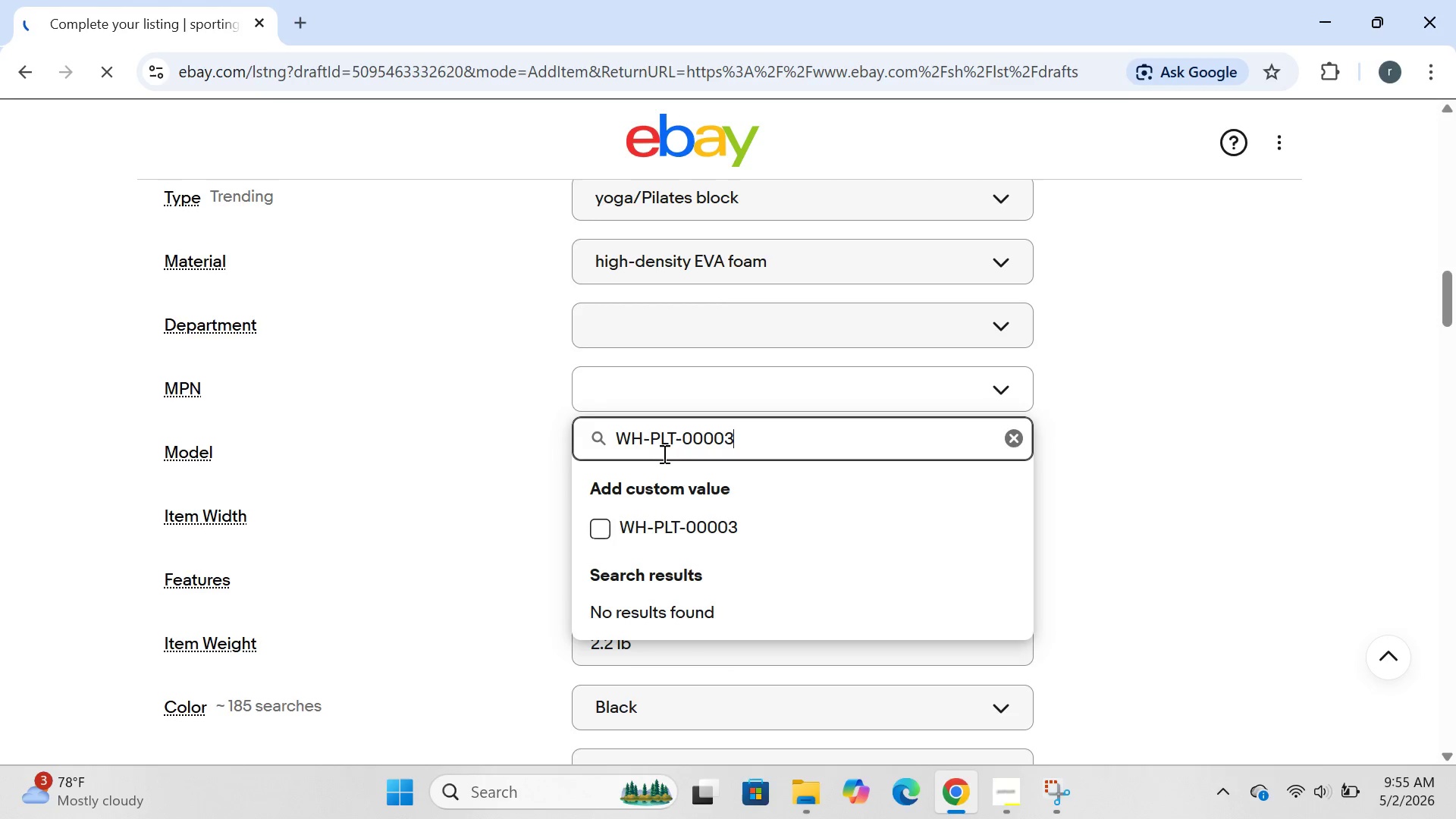 
key(Enter)
 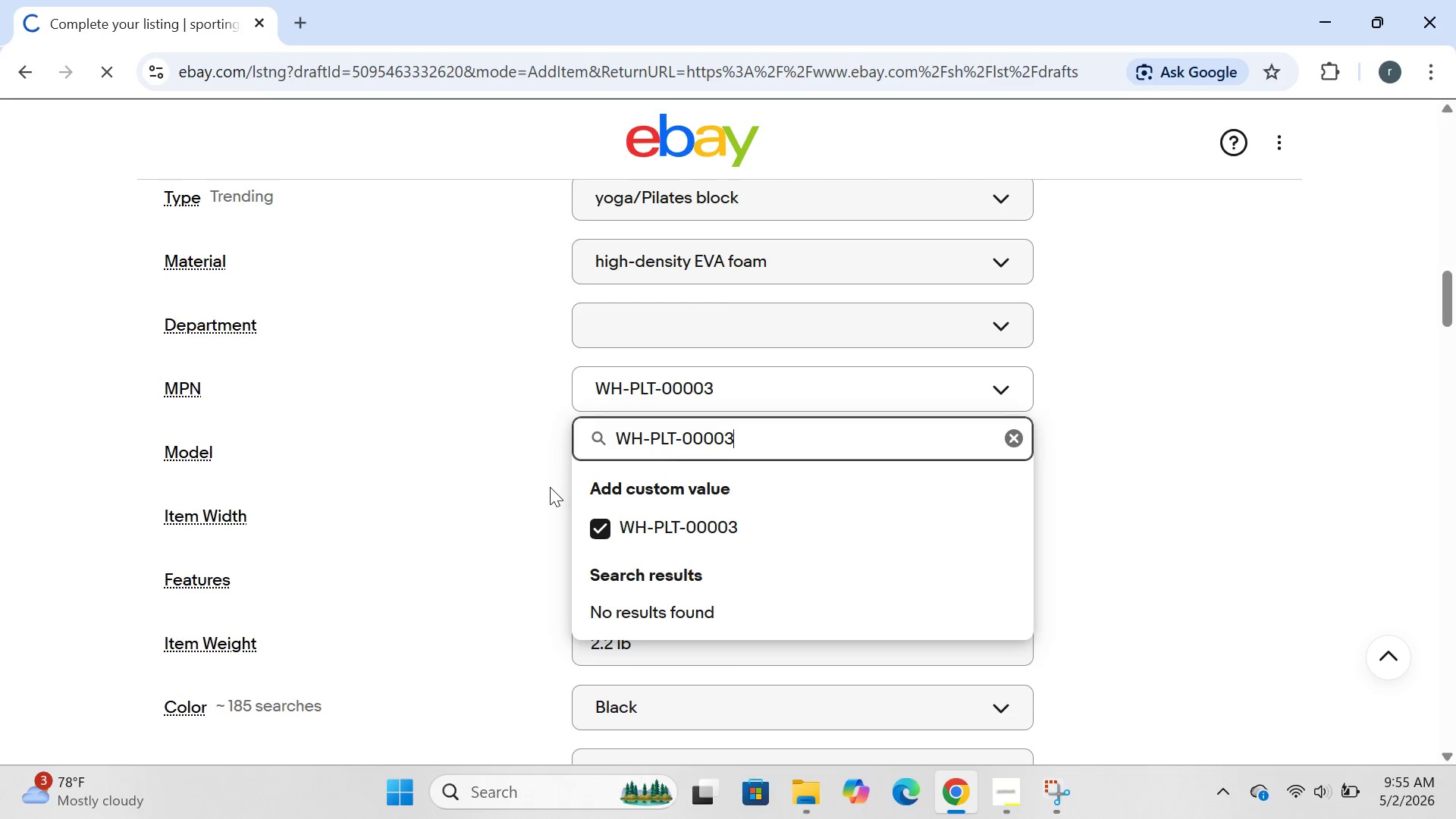 
left_click([550, 487])
 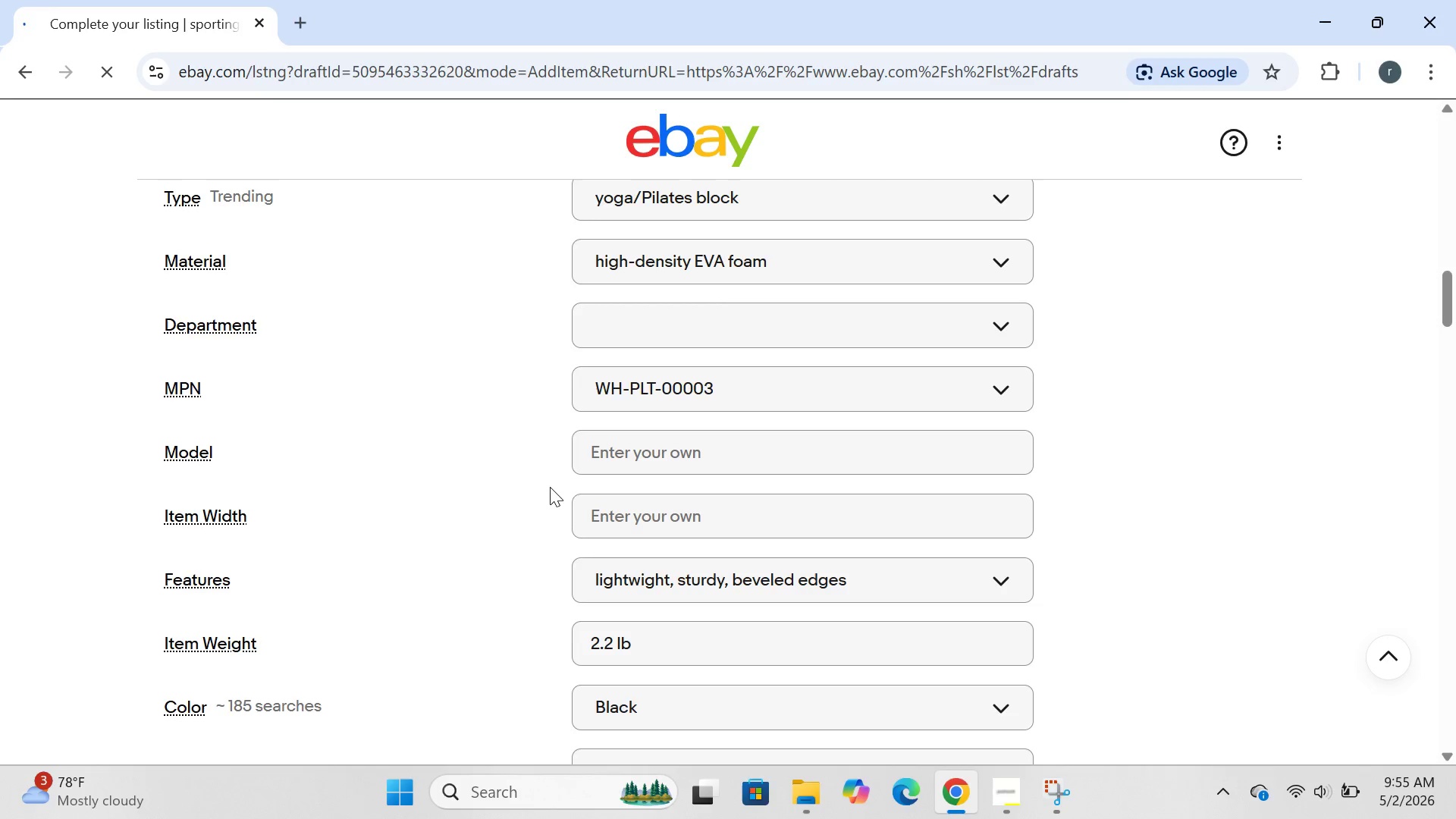 
wait(8.16)
 